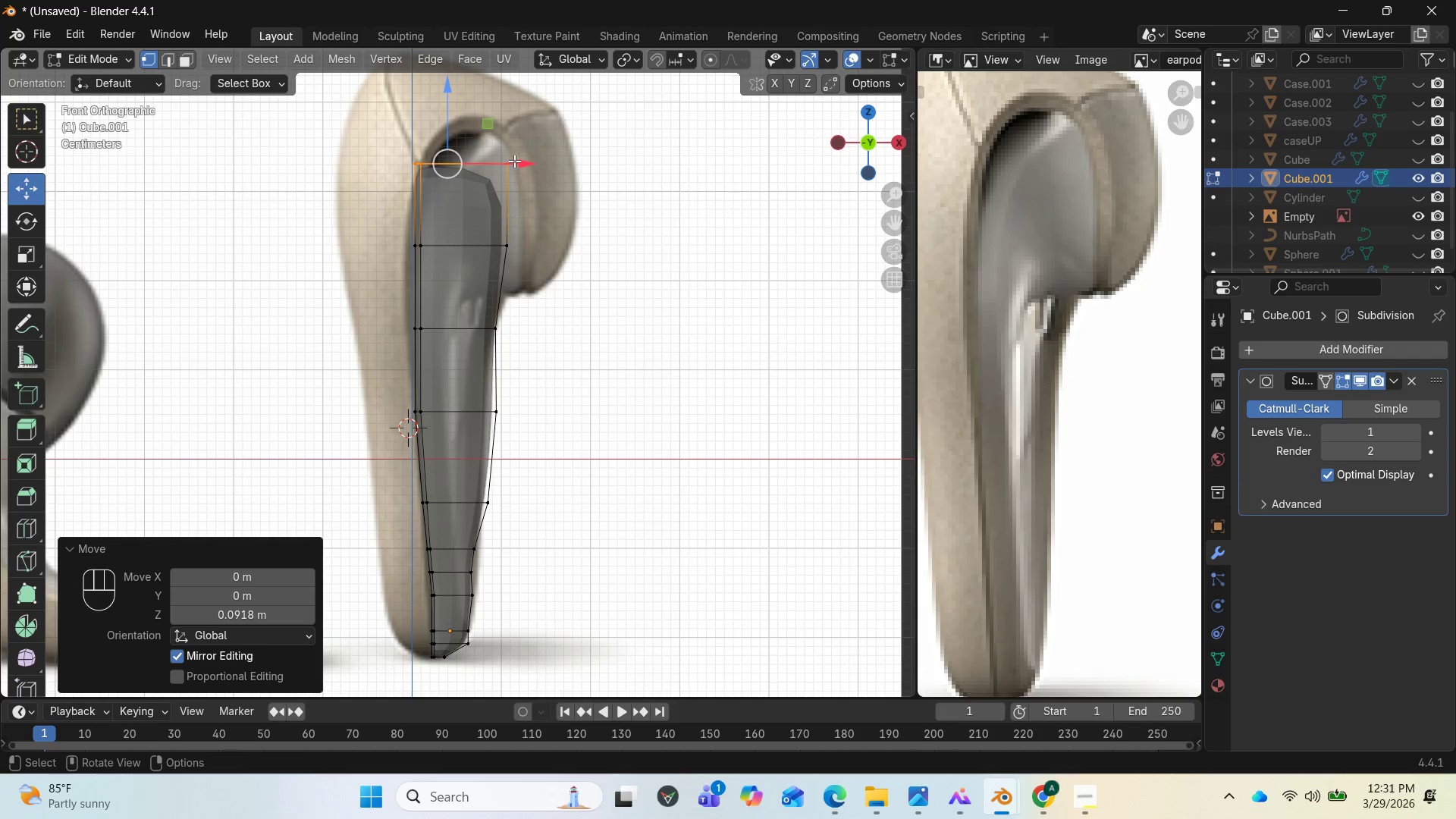 
left_click_drag(start_coordinate=[515, 161], to_coordinate=[526, 158])
 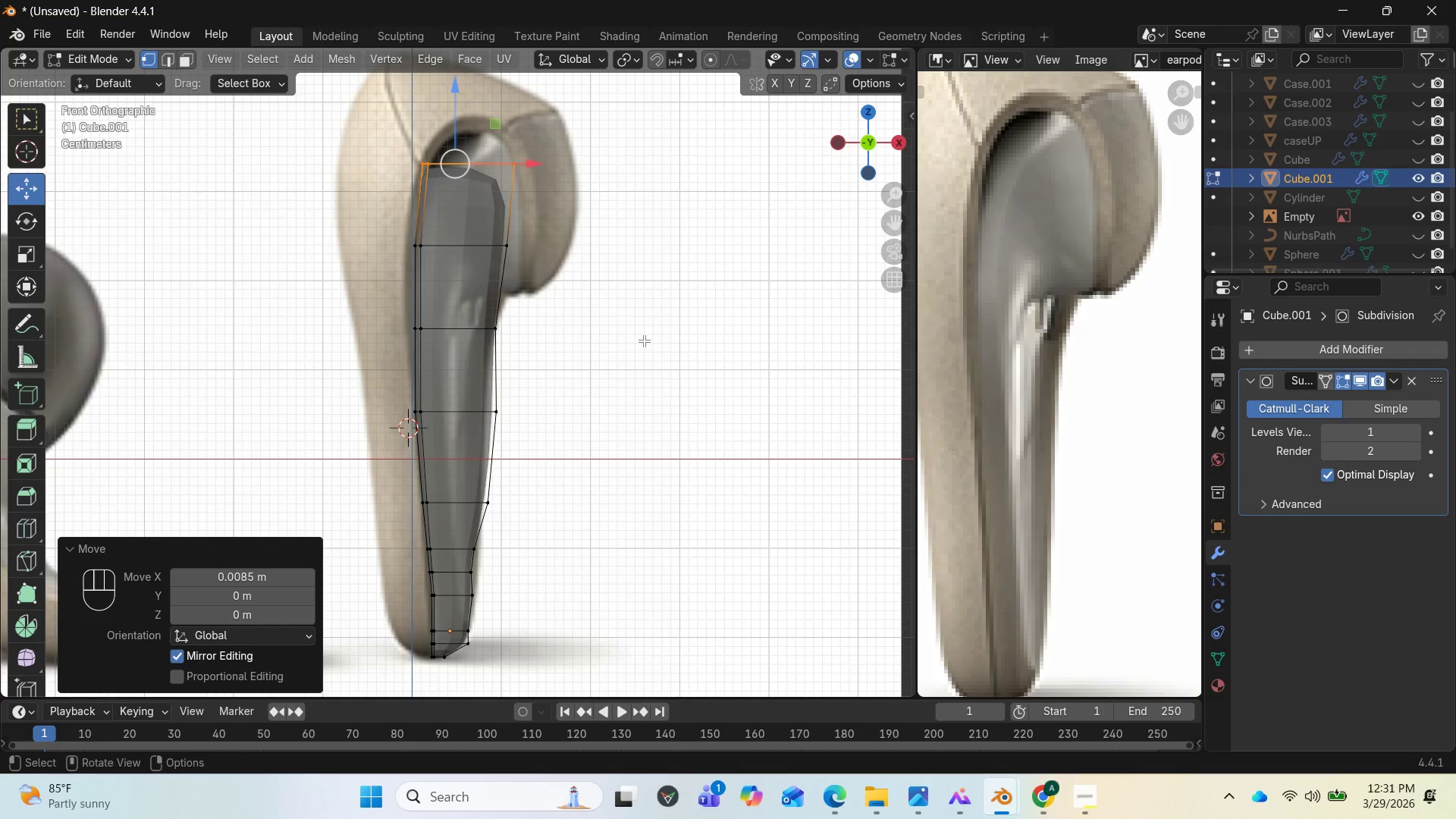 
key(S)
 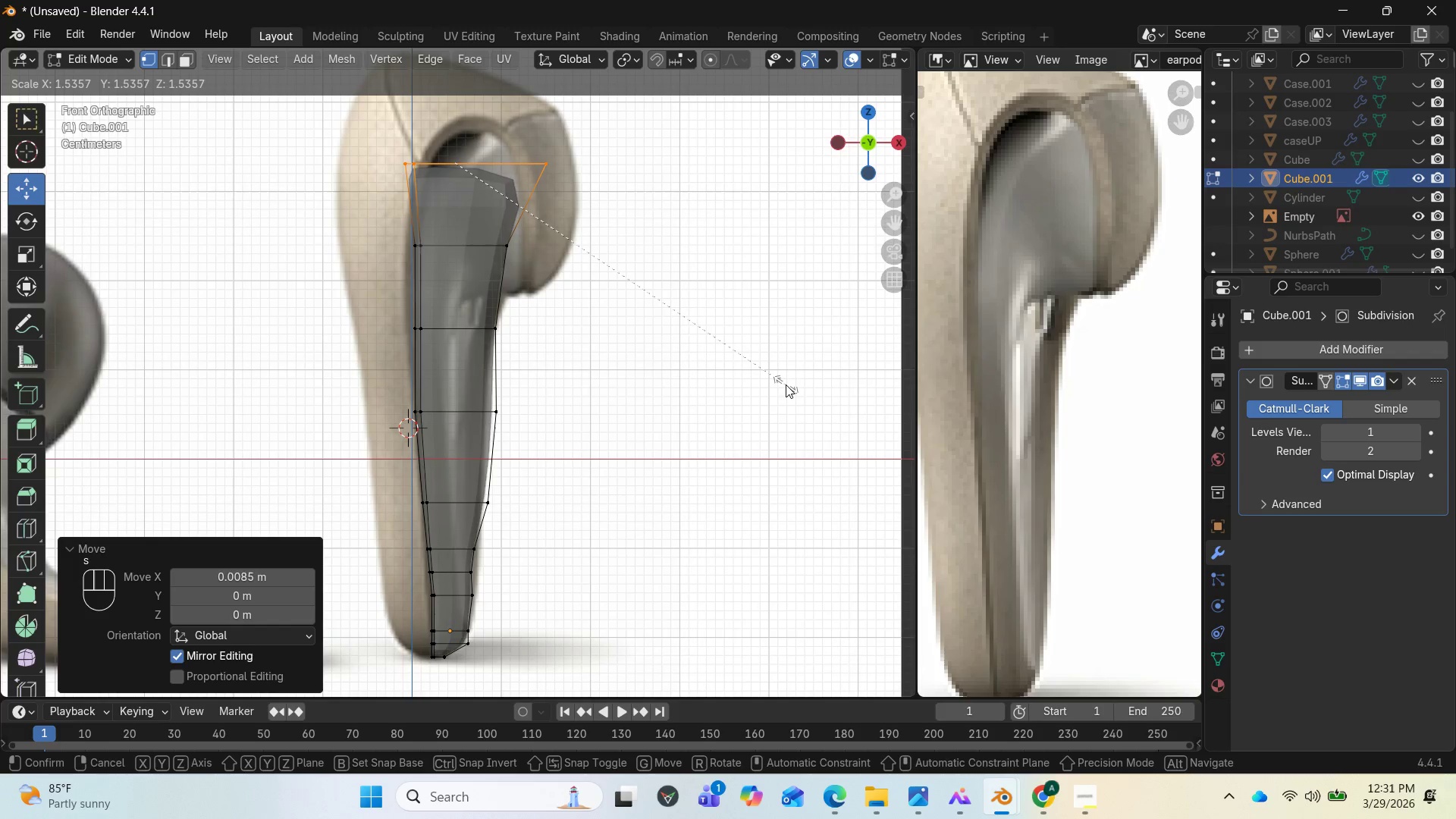 
left_click([786, 384])
 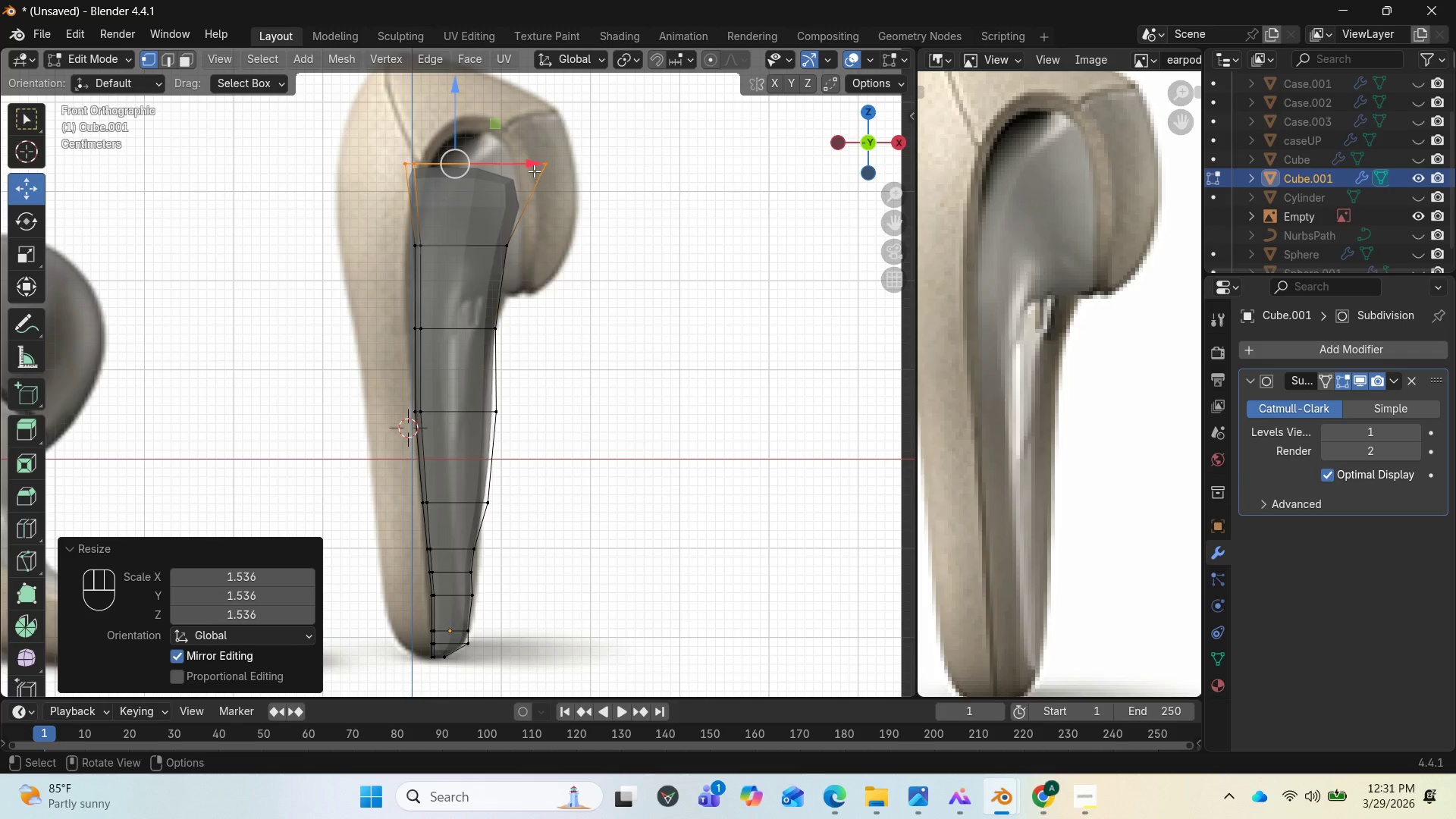 
left_click_drag(start_coordinate=[527, 167], to_coordinate=[544, 165])
 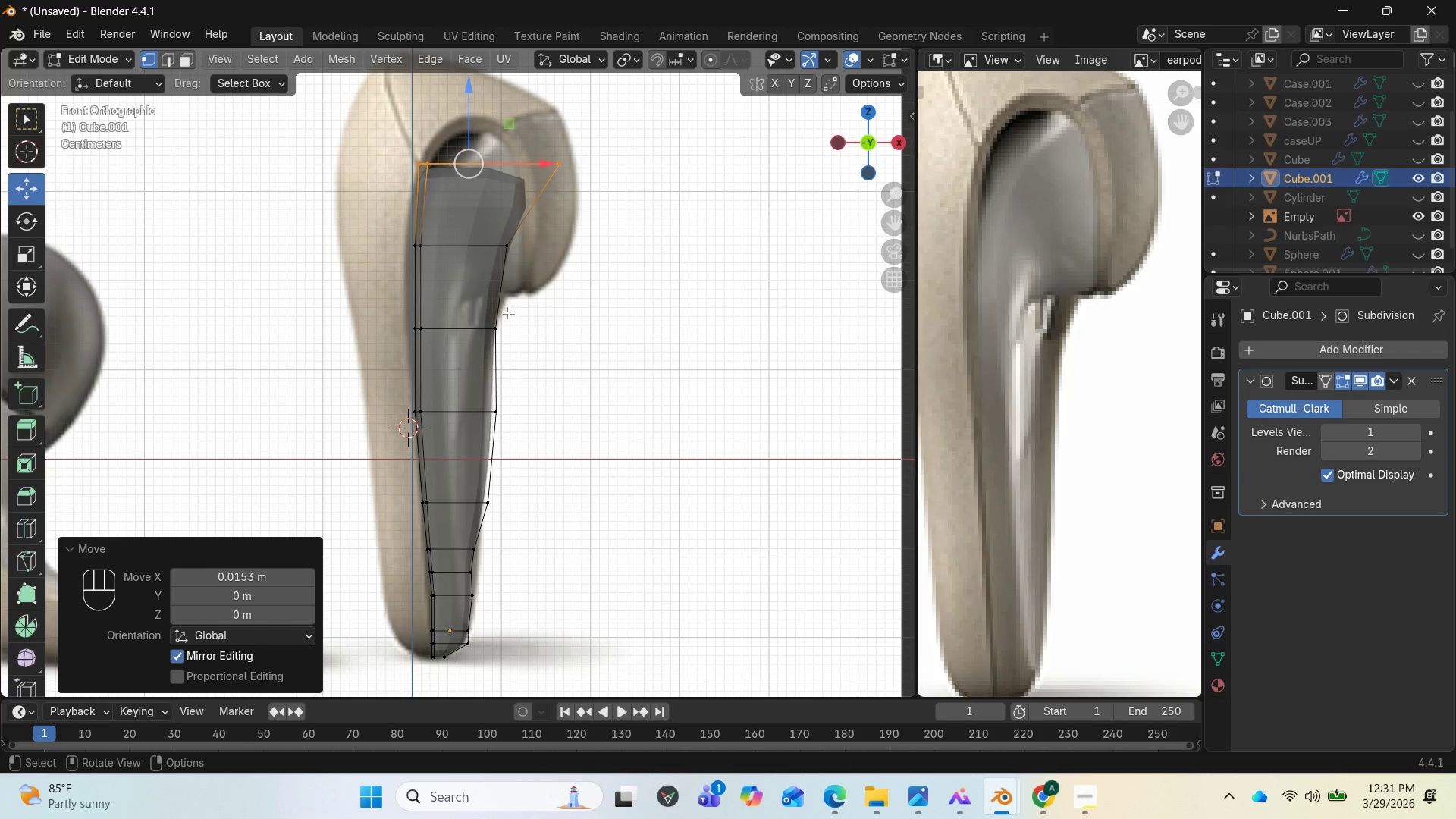 
hold_key(key=ControlLeft, duration=1.2)
 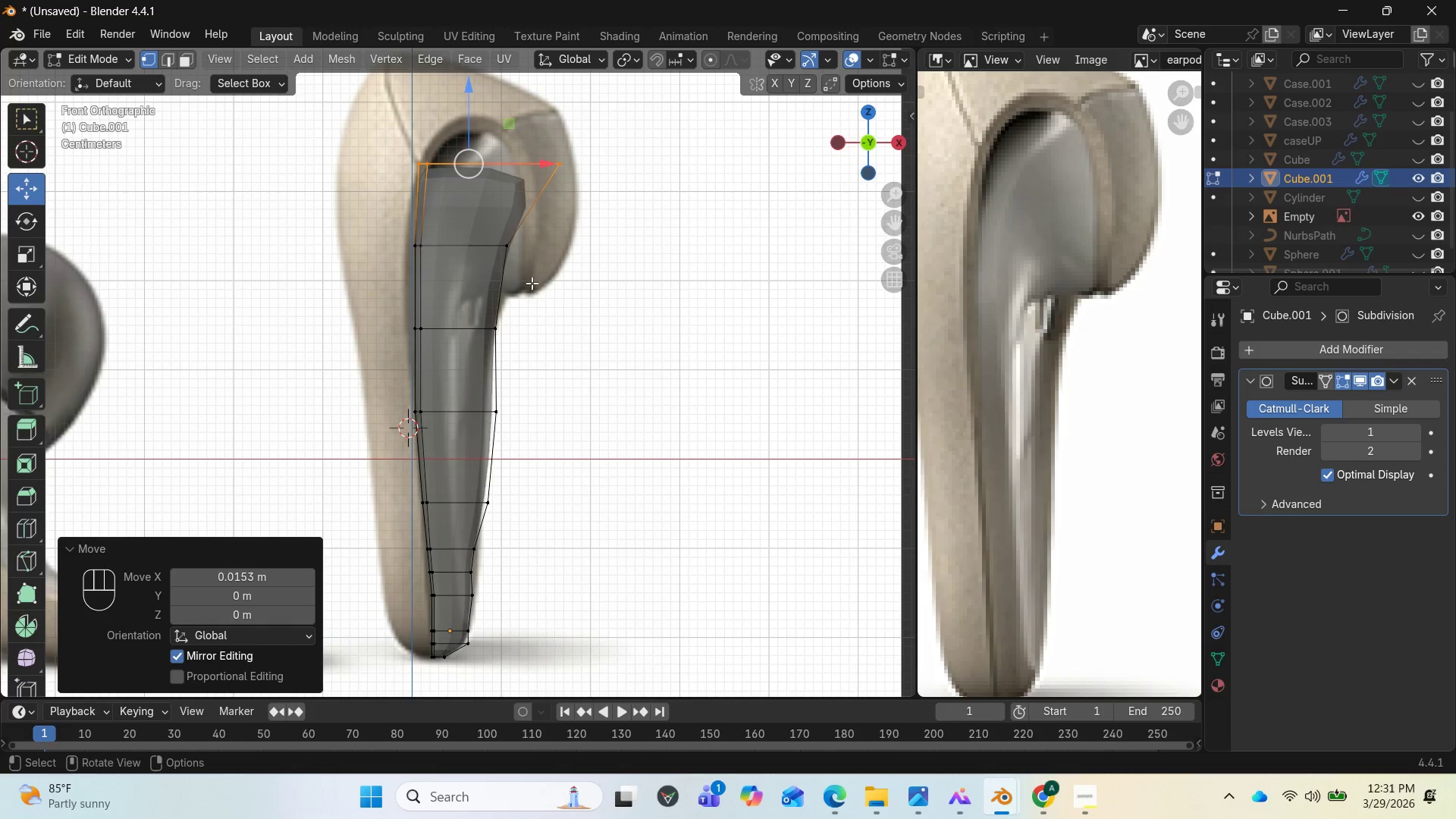 
left_click_drag(start_coordinate=[530, 283], to_coordinate=[381, 228])
 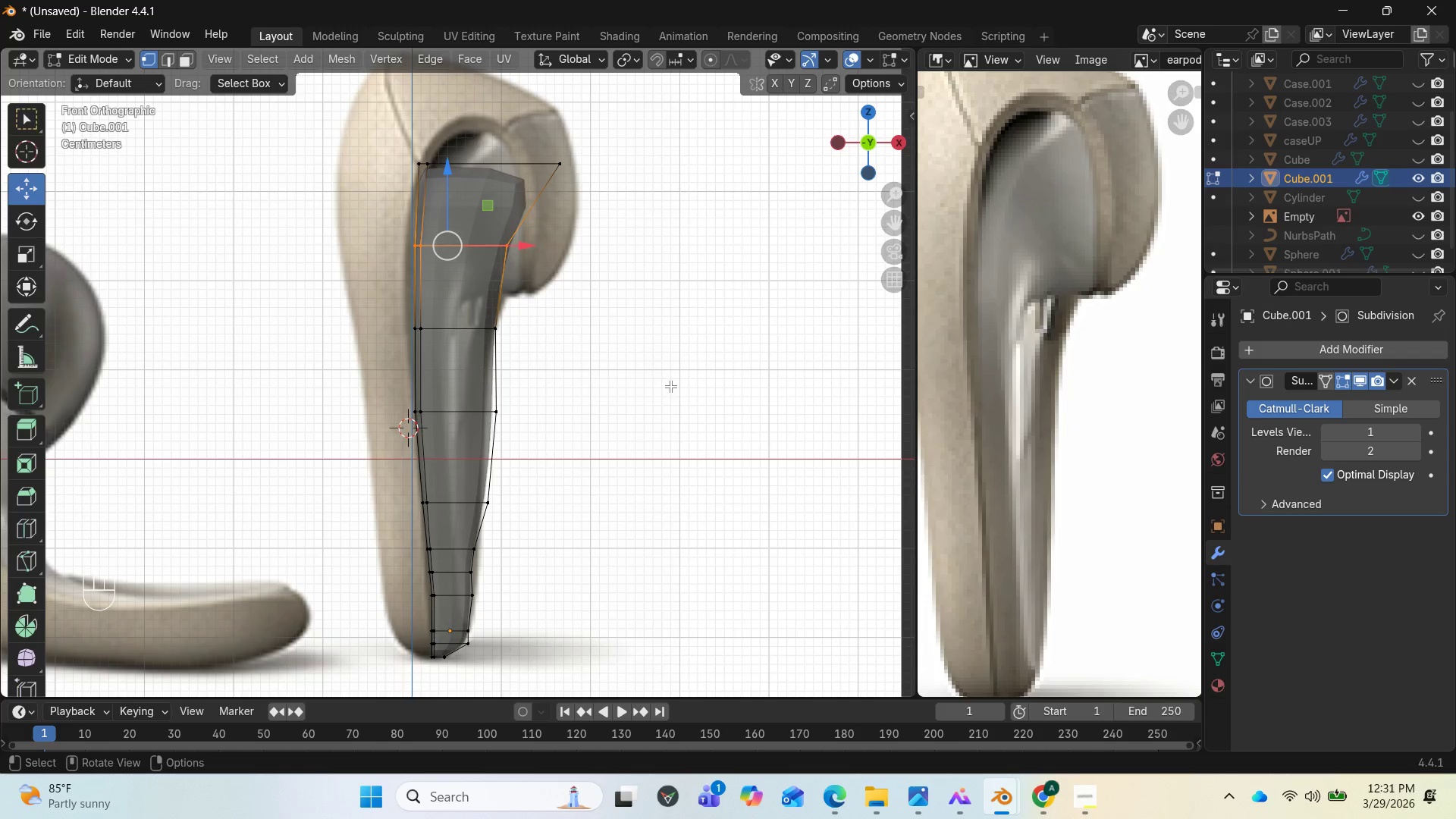 
key(S)
 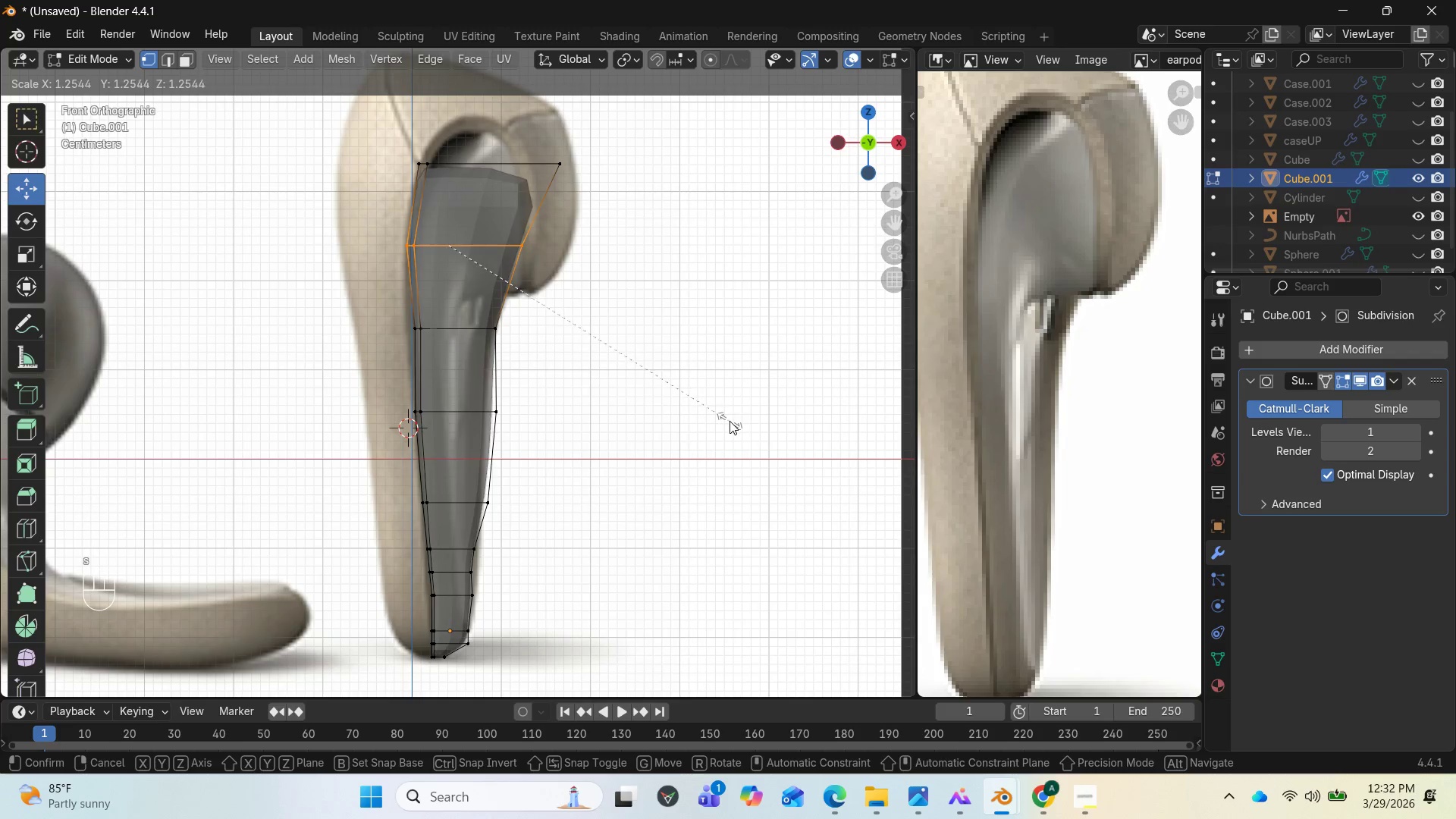 
left_click([730, 421])
 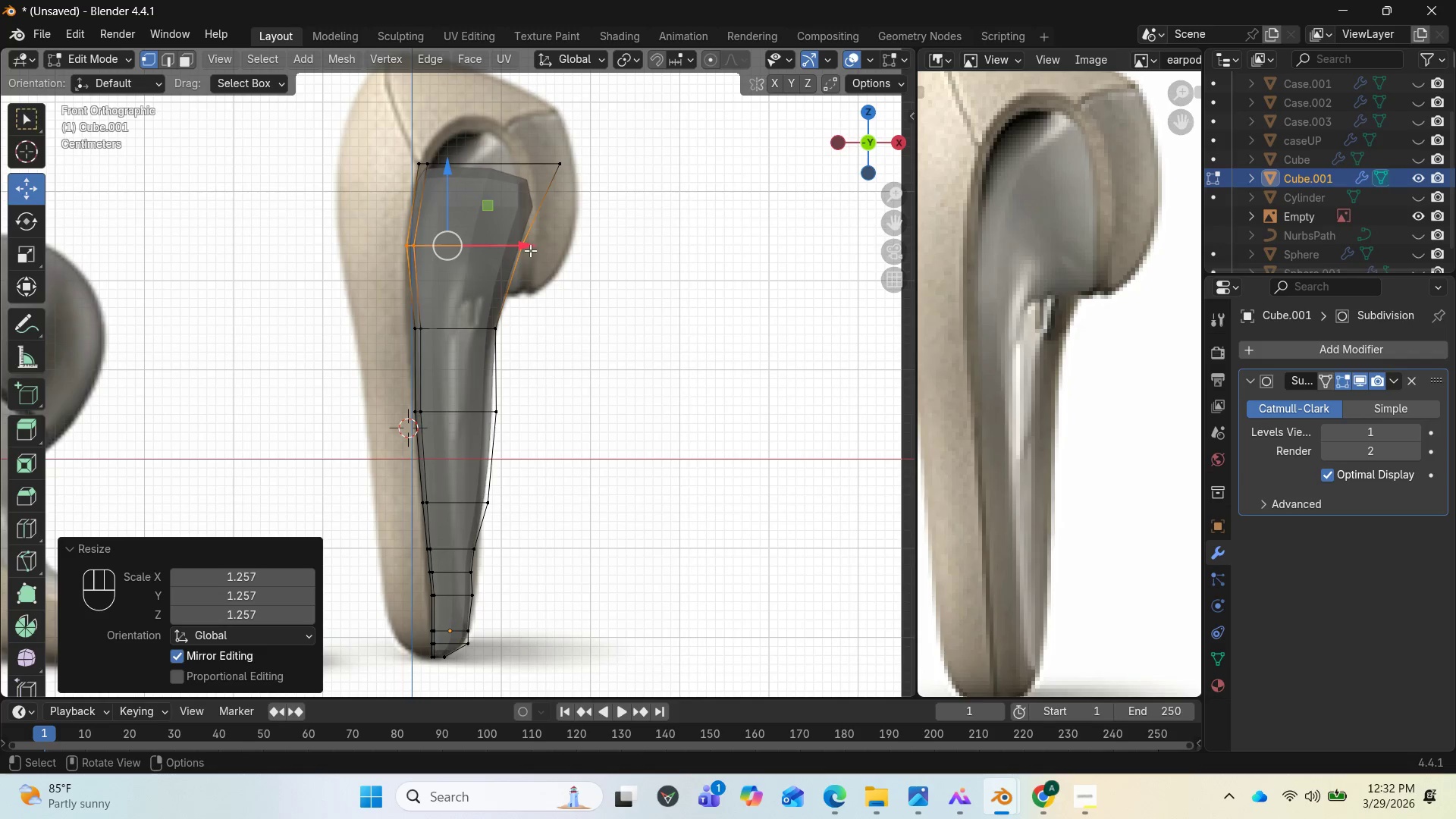 
left_click_drag(start_coordinate=[530, 248], to_coordinate=[541, 246])
 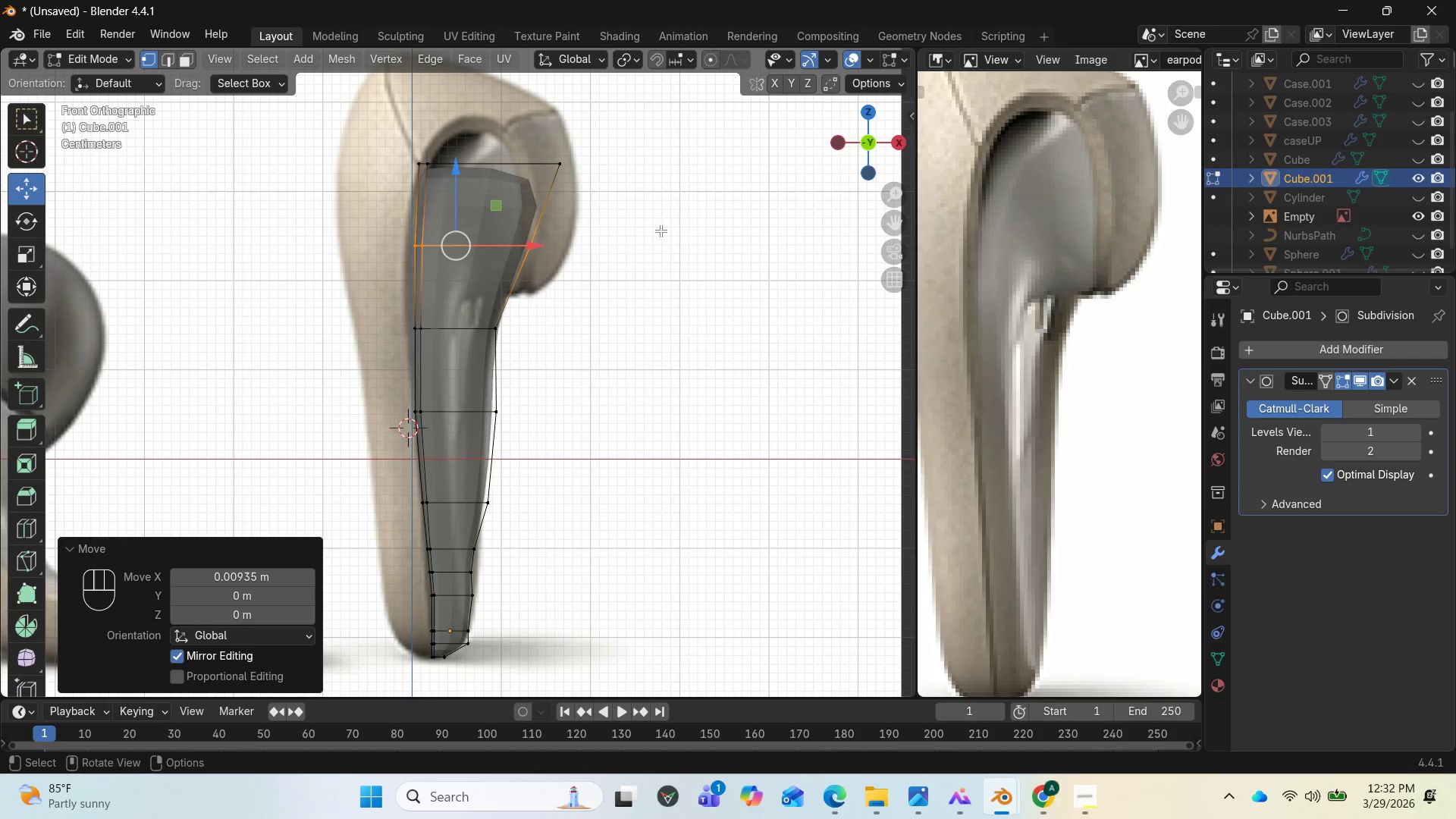 
left_click_drag(start_coordinate=[692, 240], to_coordinate=[521, 136])
 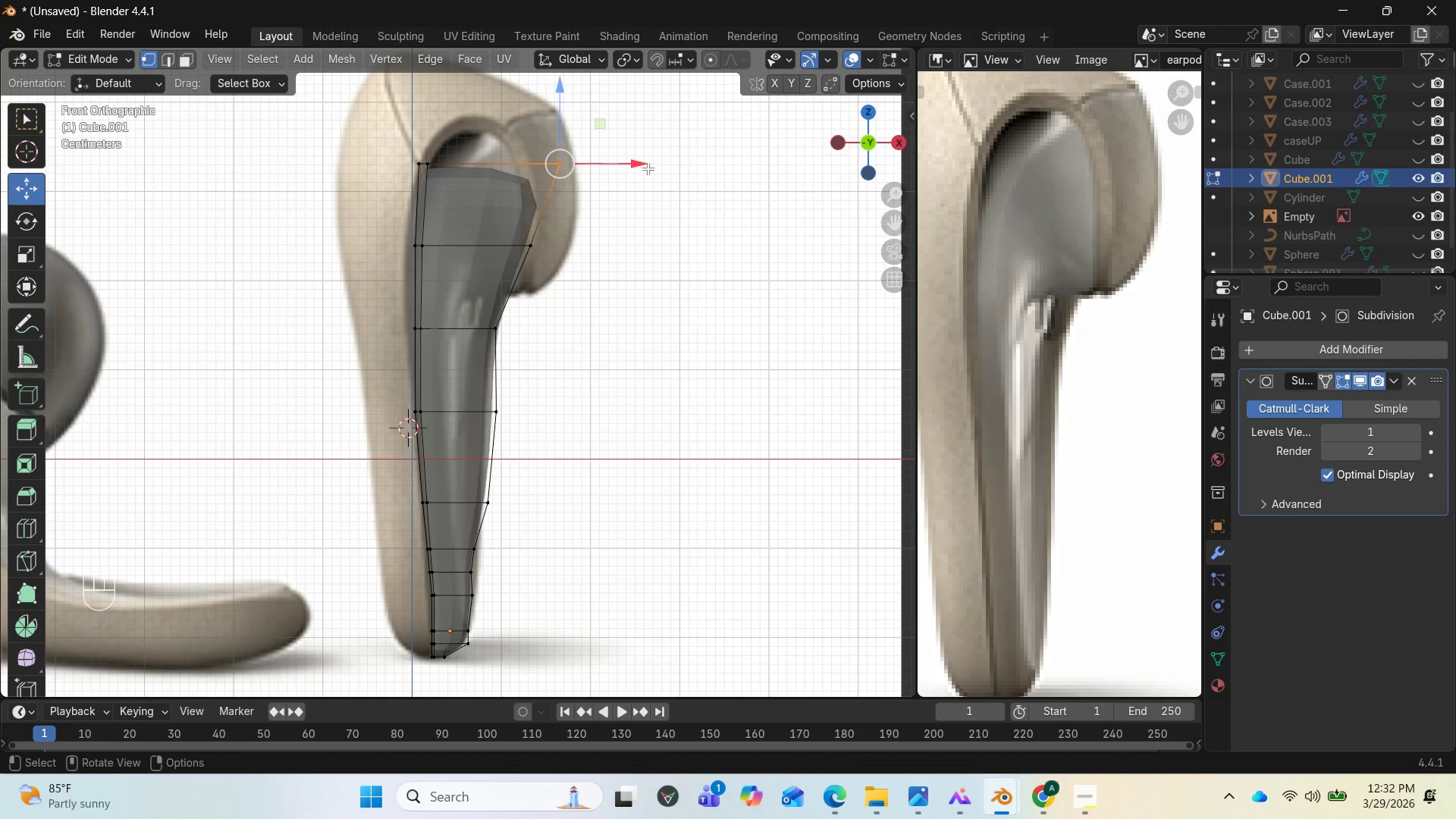 
left_click_drag(start_coordinate=[654, 168], to_coordinate=[629, 168])
 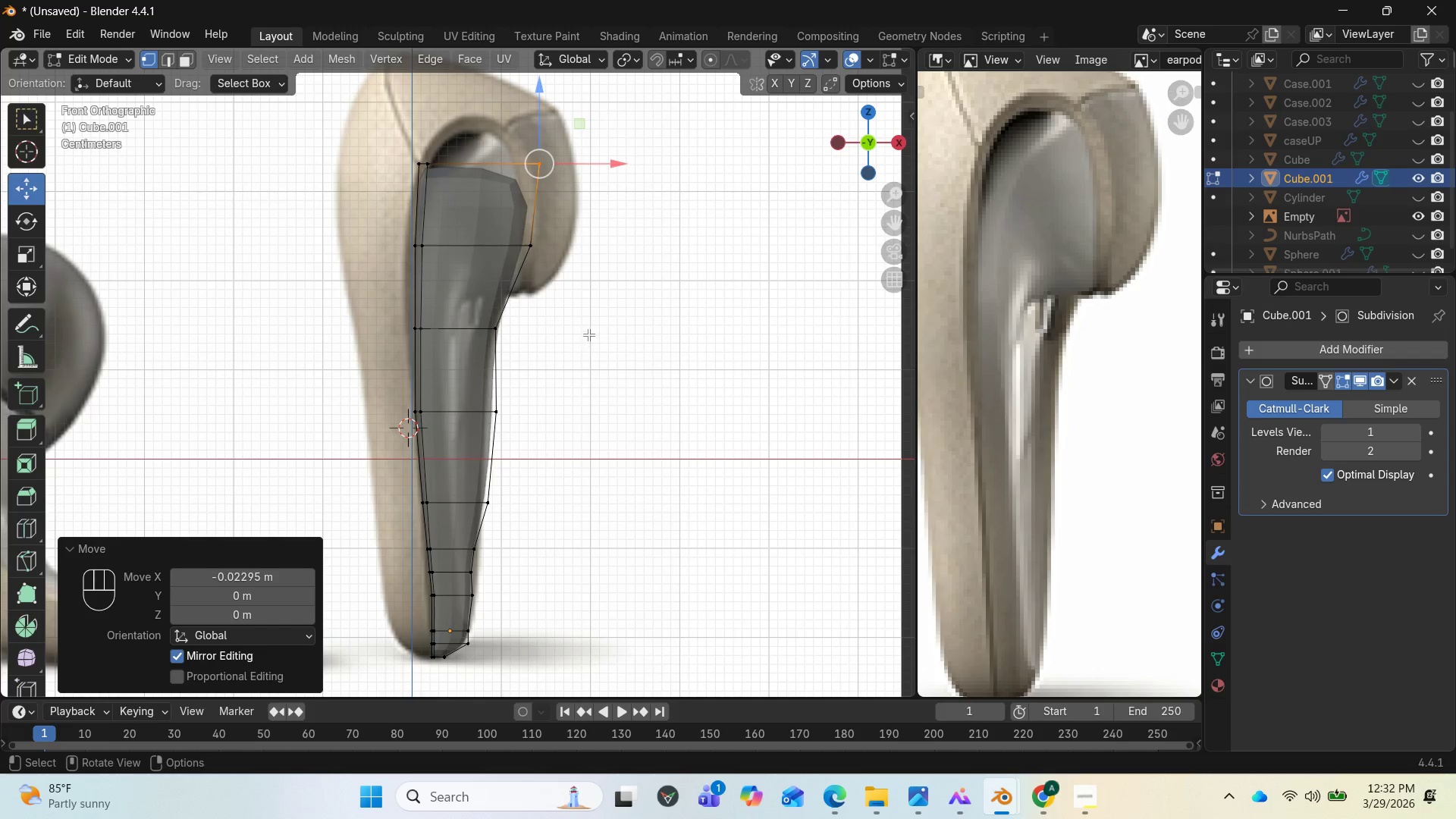 
key(Control+R)
 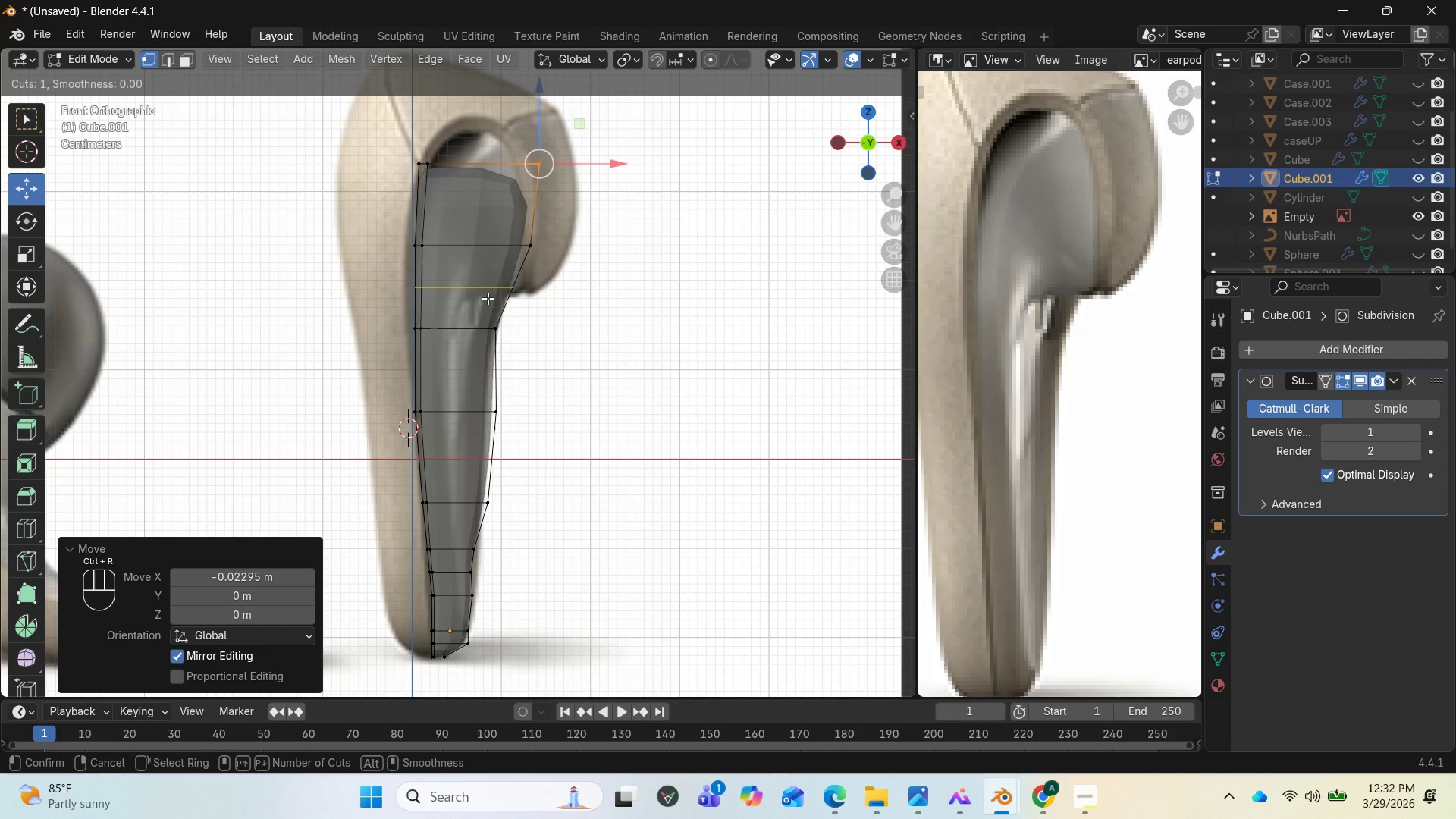 
left_click([488, 297])
 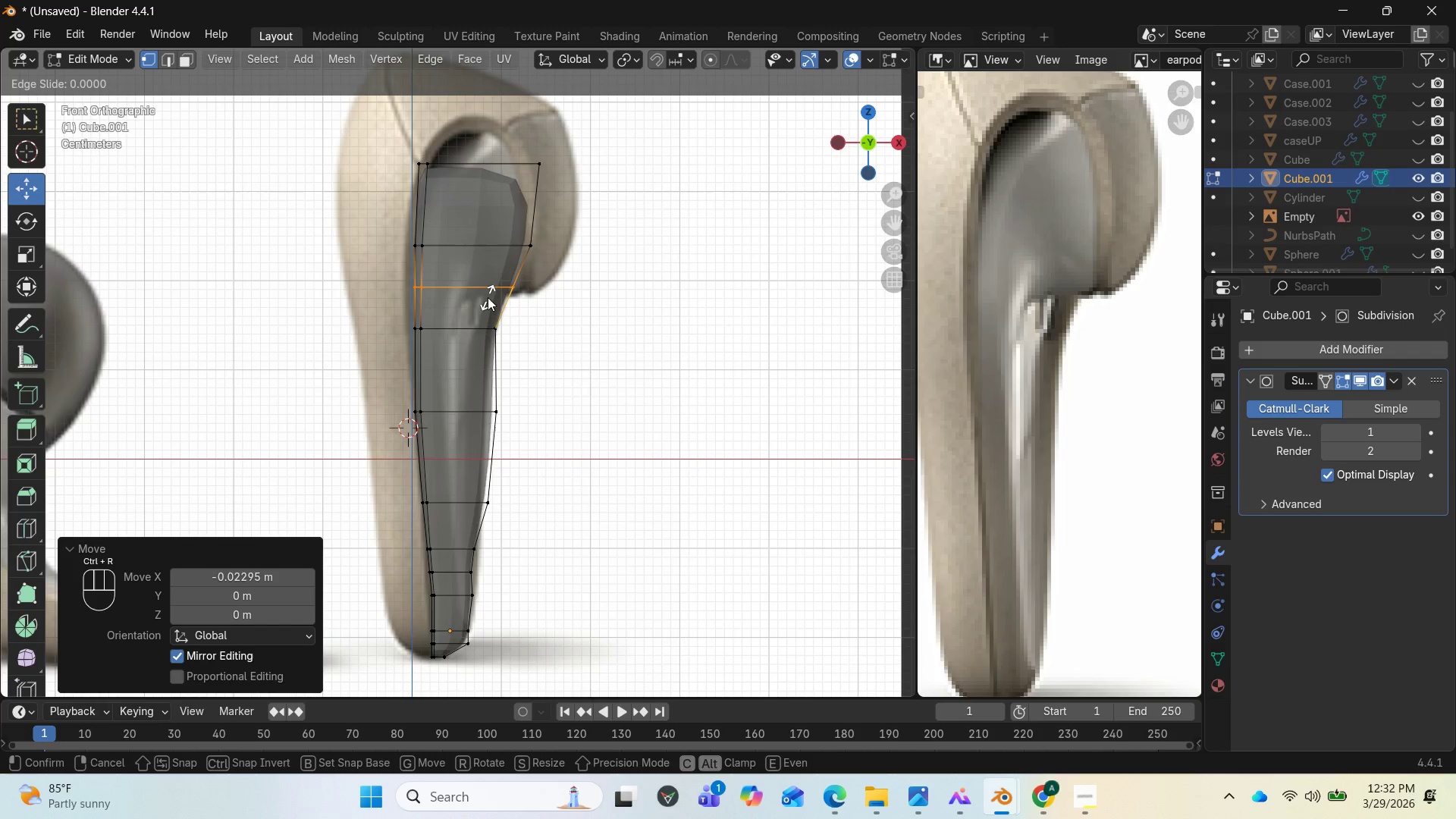 
left_click([488, 297])
 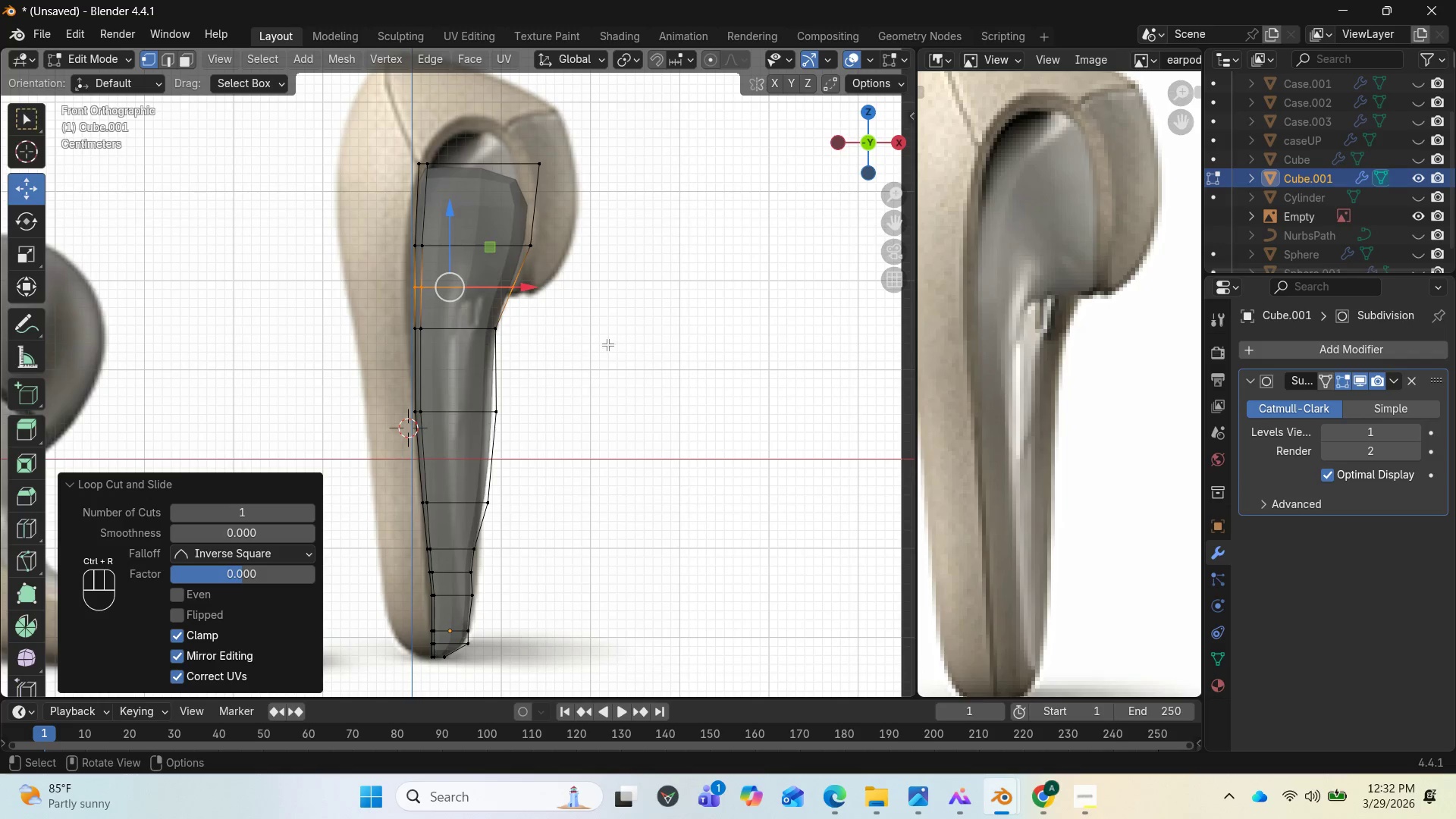 
left_click_drag(start_coordinate=[629, 353], to_coordinate=[534, 280])
 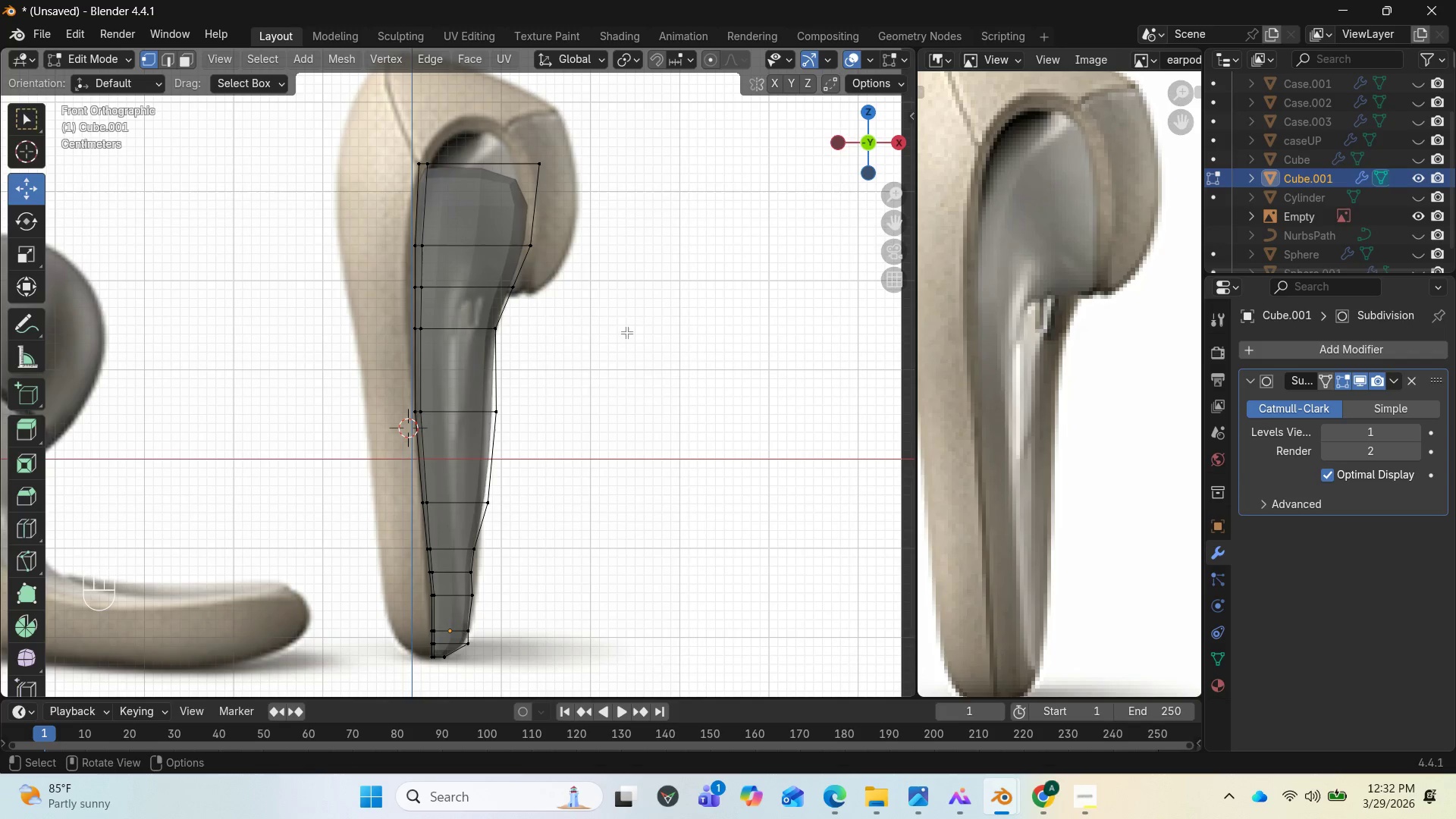 
left_click_drag(start_coordinate=[584, 326], to_coordinate=[501, 275])
 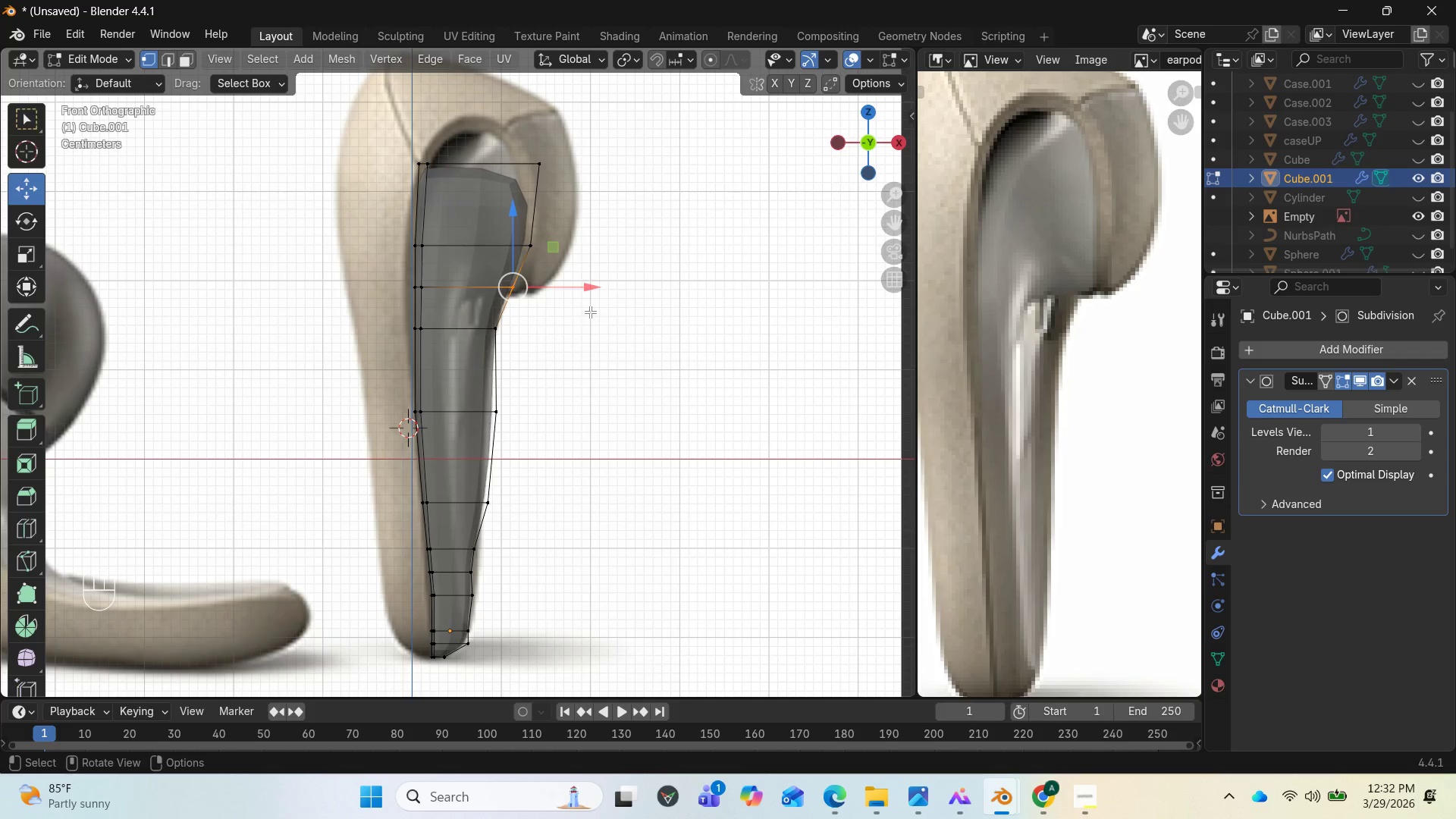 
left_click([611, 348])
 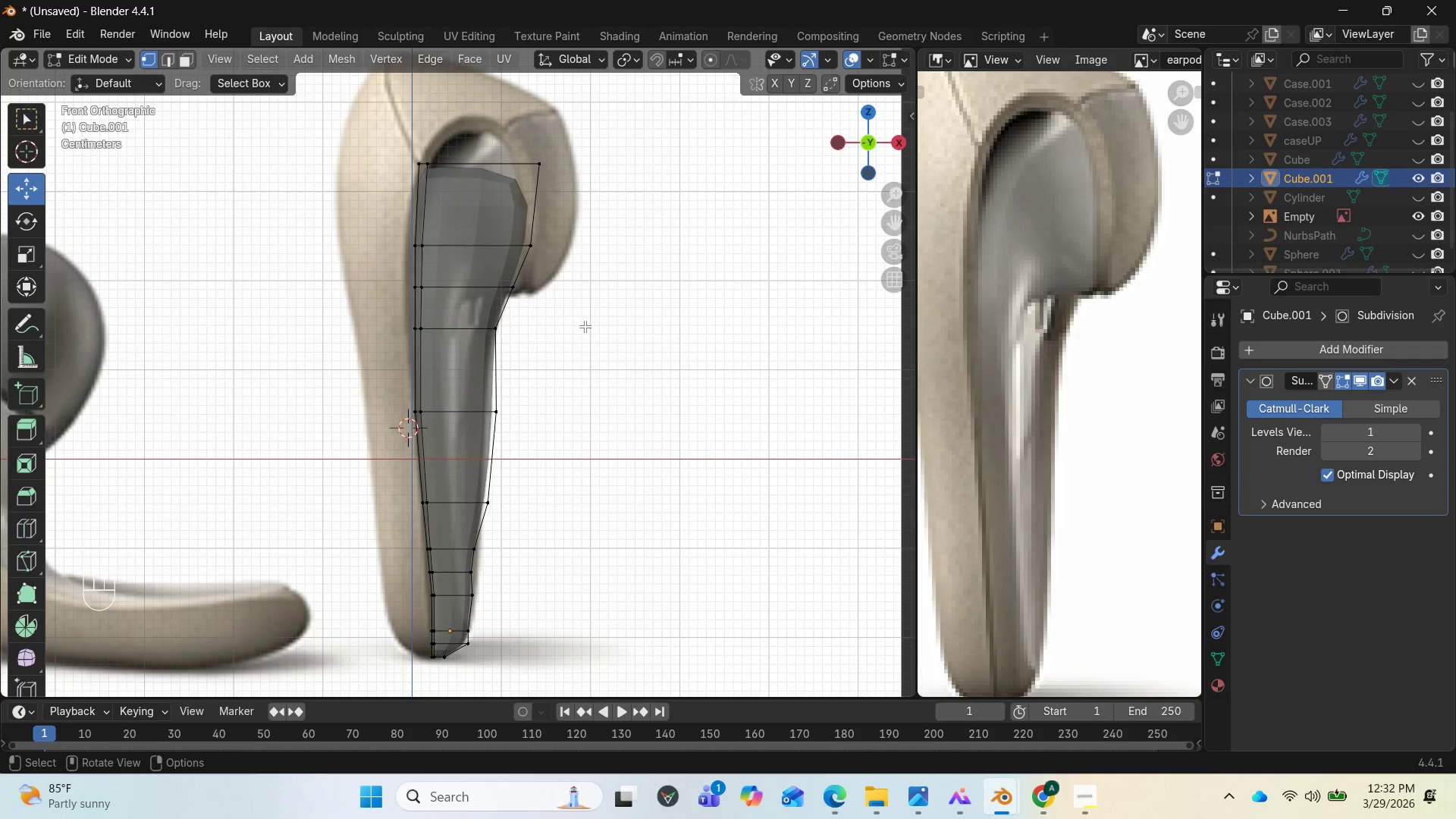 
left_click_drag(start_coordinate=[573, 322], to_coordinate=[485, 268])
 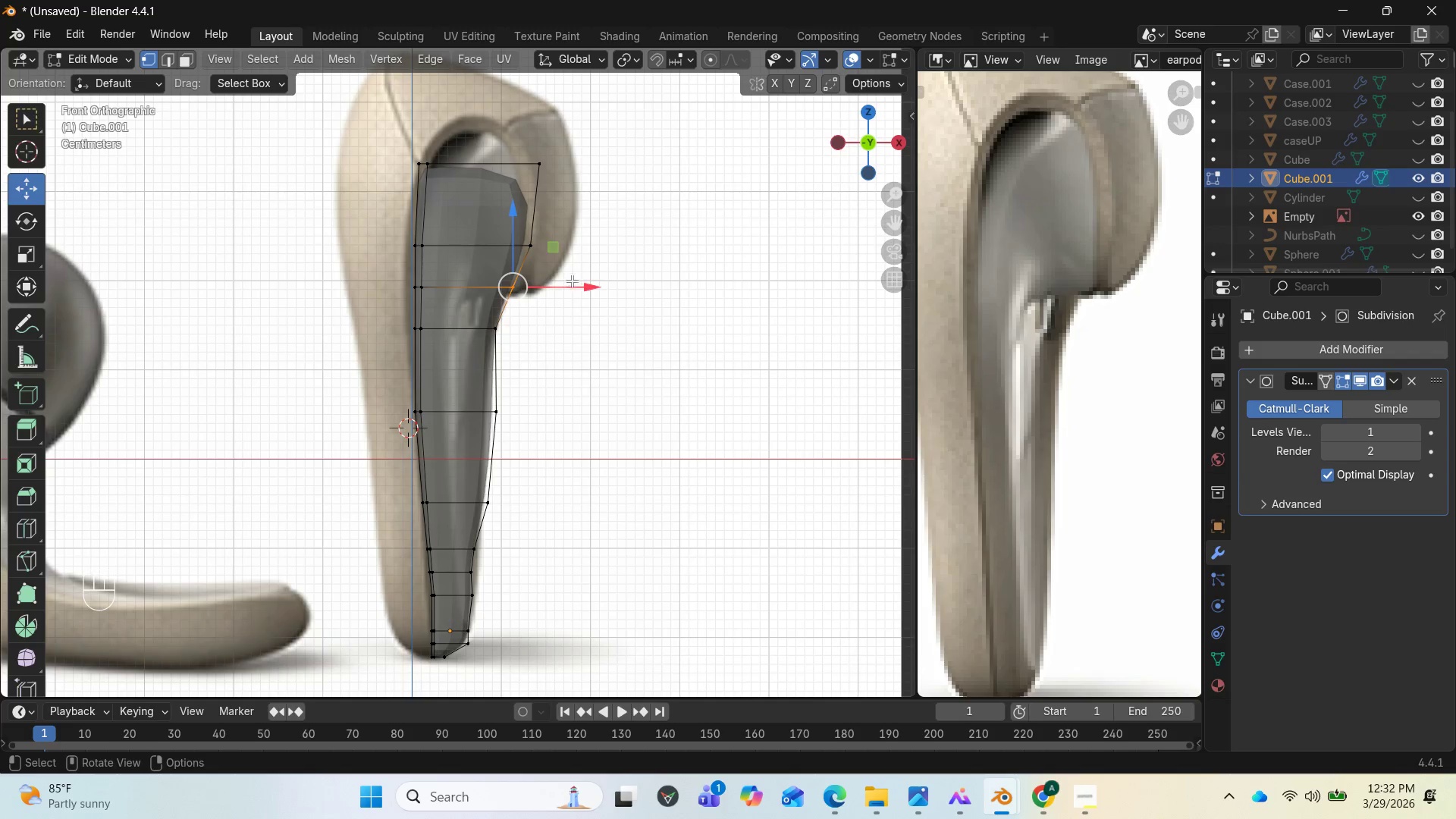 
left_click_drag(start_coordinate=[579, 286], to_coordinate=[596, 287])
 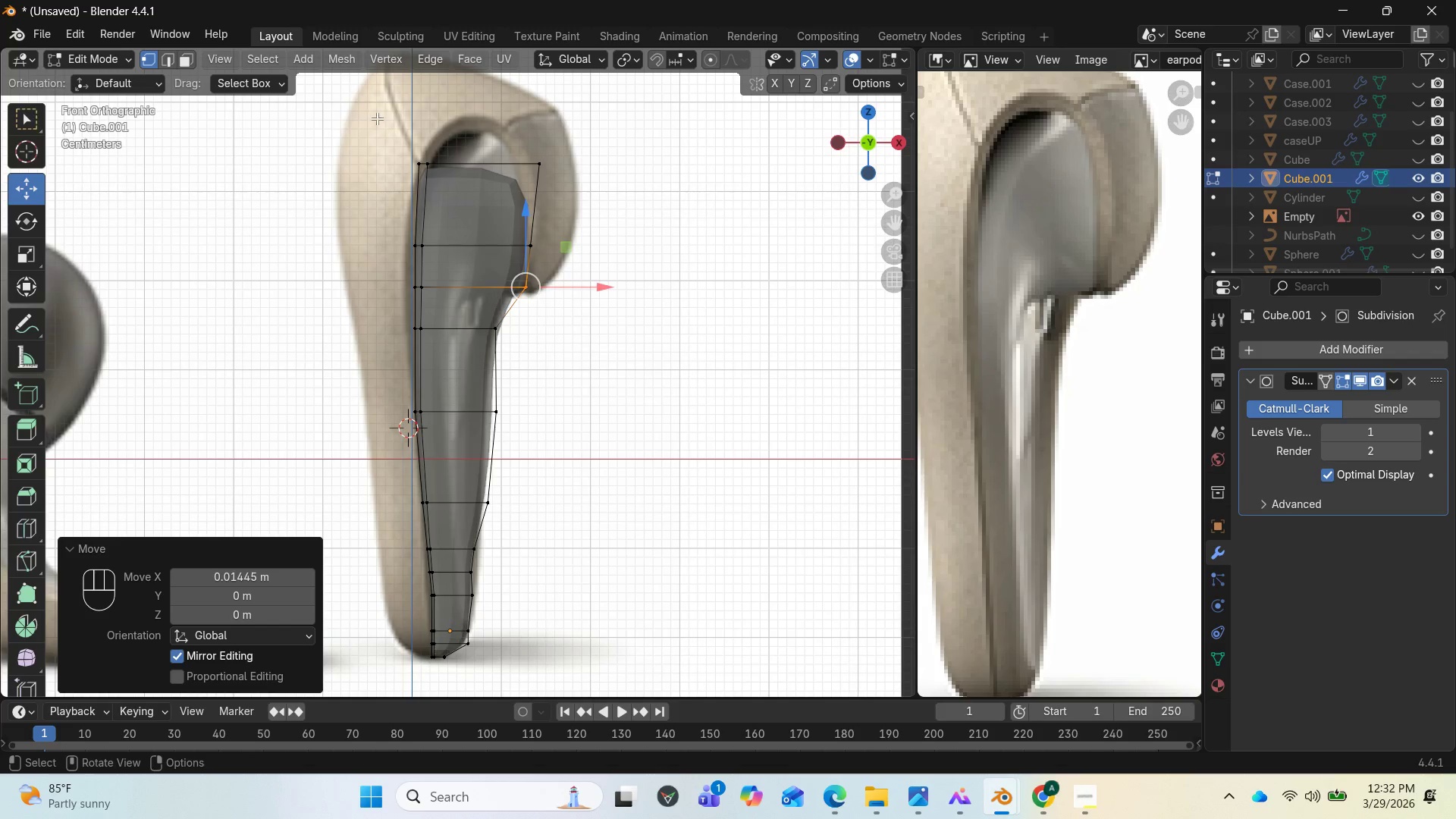 
left_click_drag(start_coordinate=[394, 123], to_coordinate=[563, 200])
 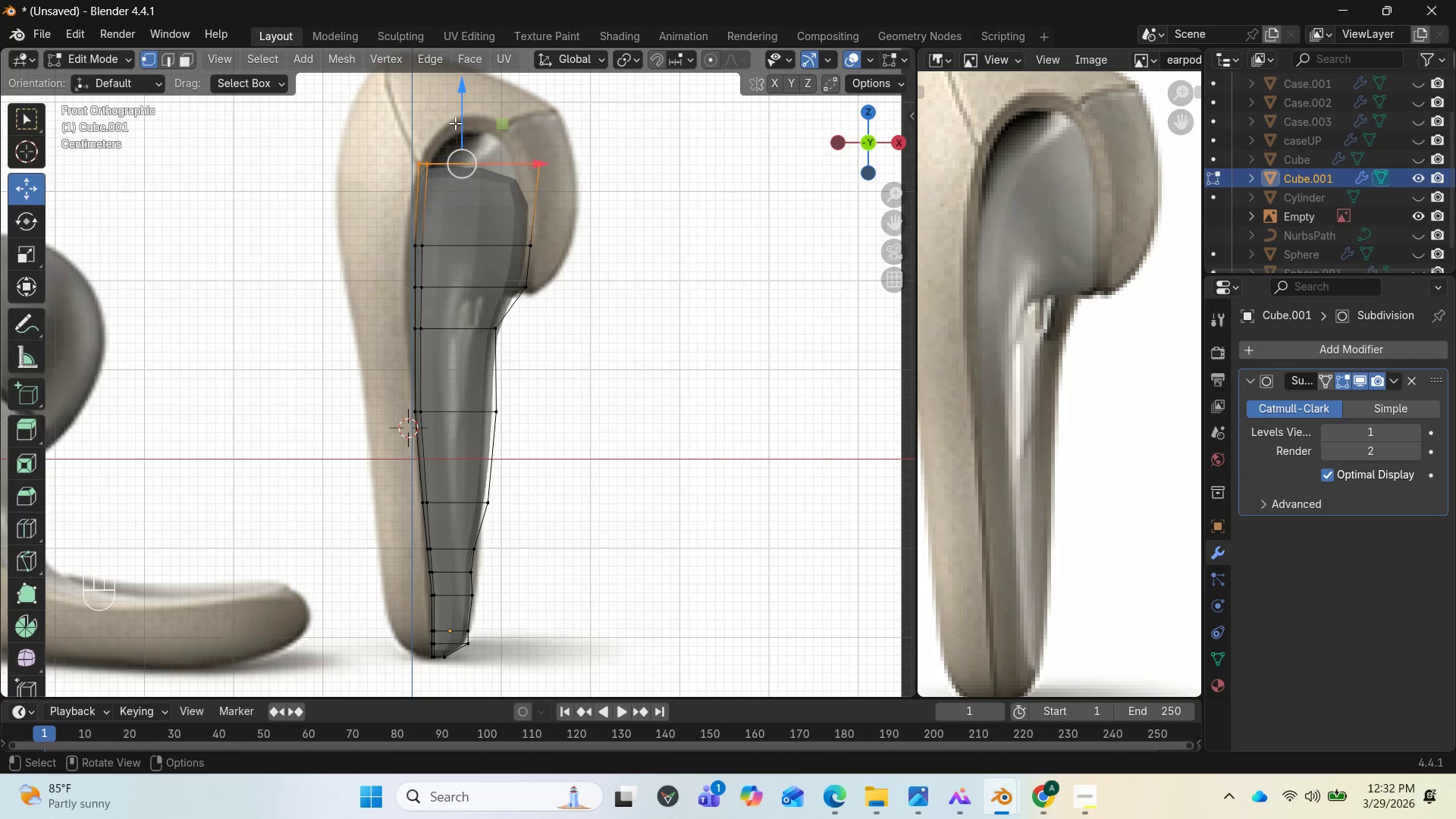 
left_click_drag(start_coordinate=[459, 111], to_coordinate=[463, 102])
 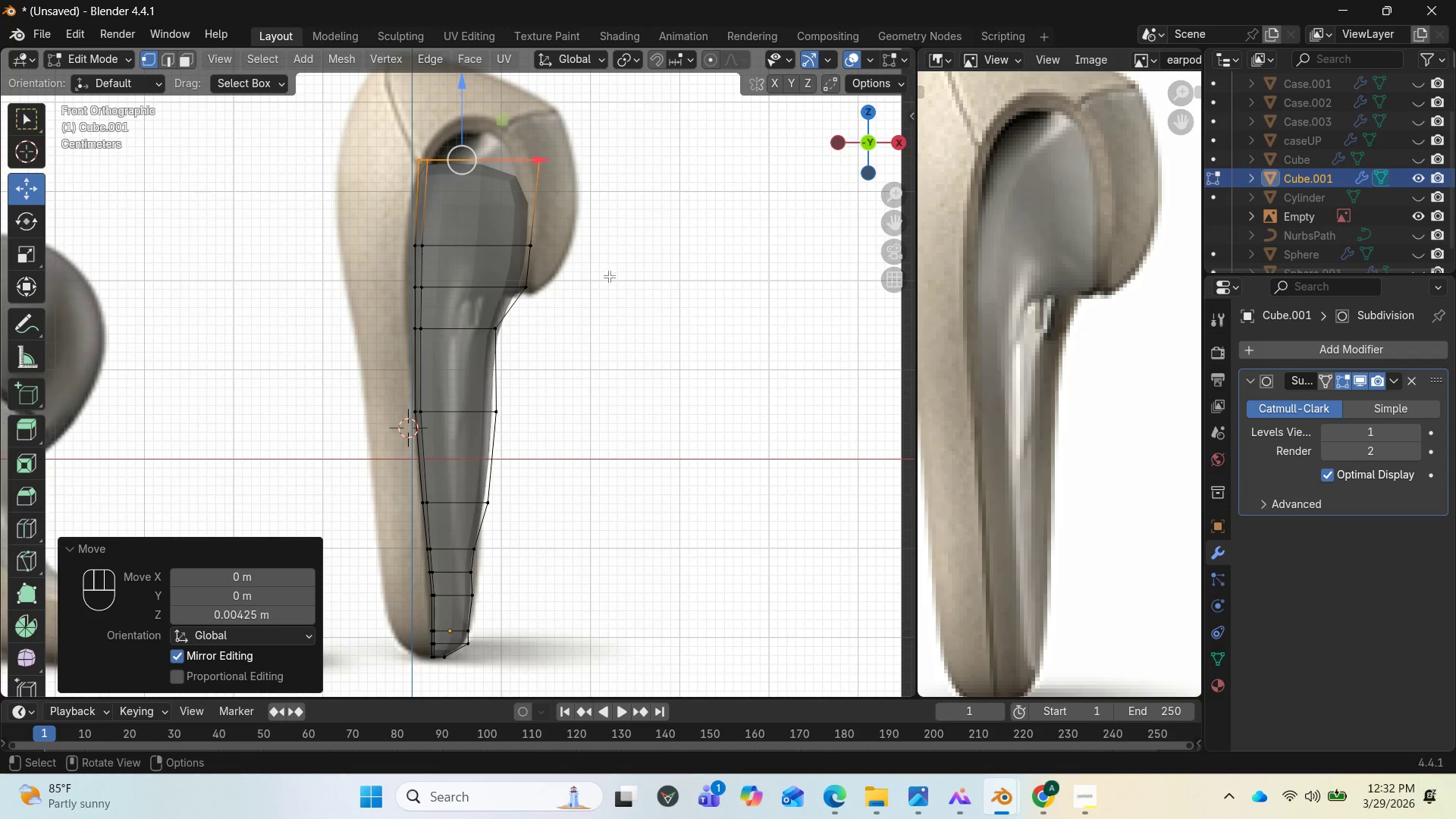 
key(E)
 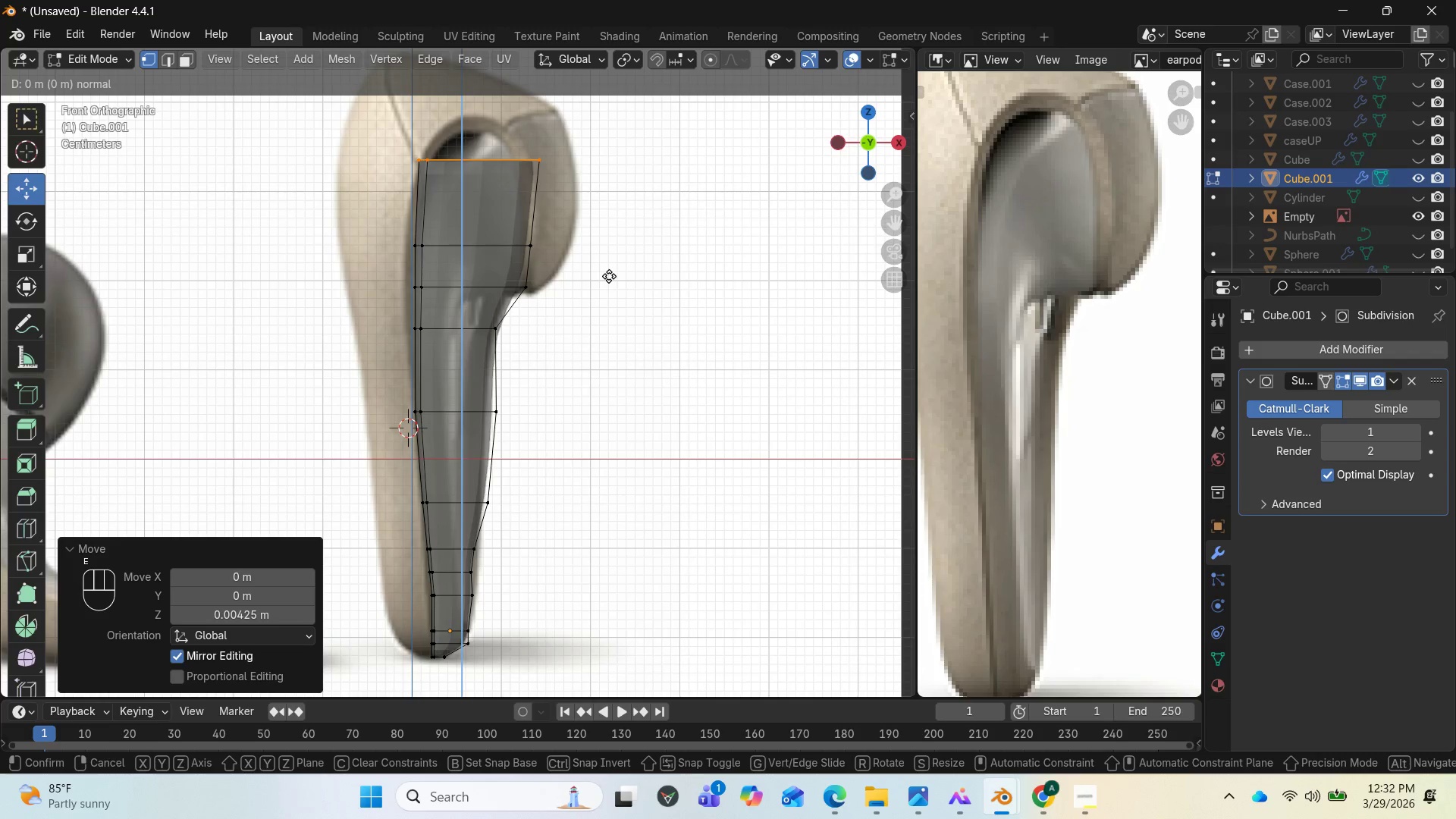 
left_click([609, 276])
 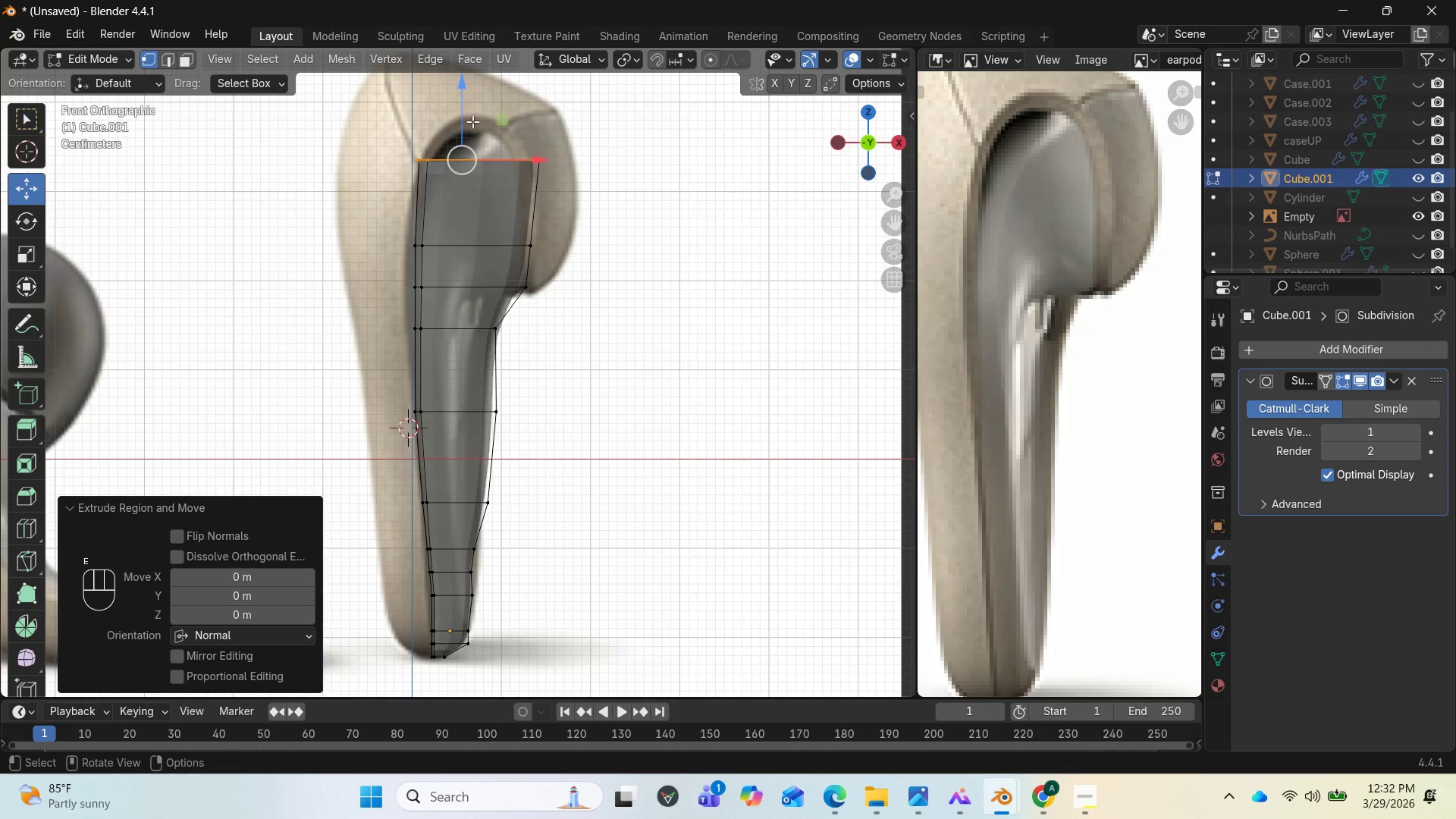 
left_click_drag(start_coordinate=[462, 118], to_coordinate=[459, 79])
 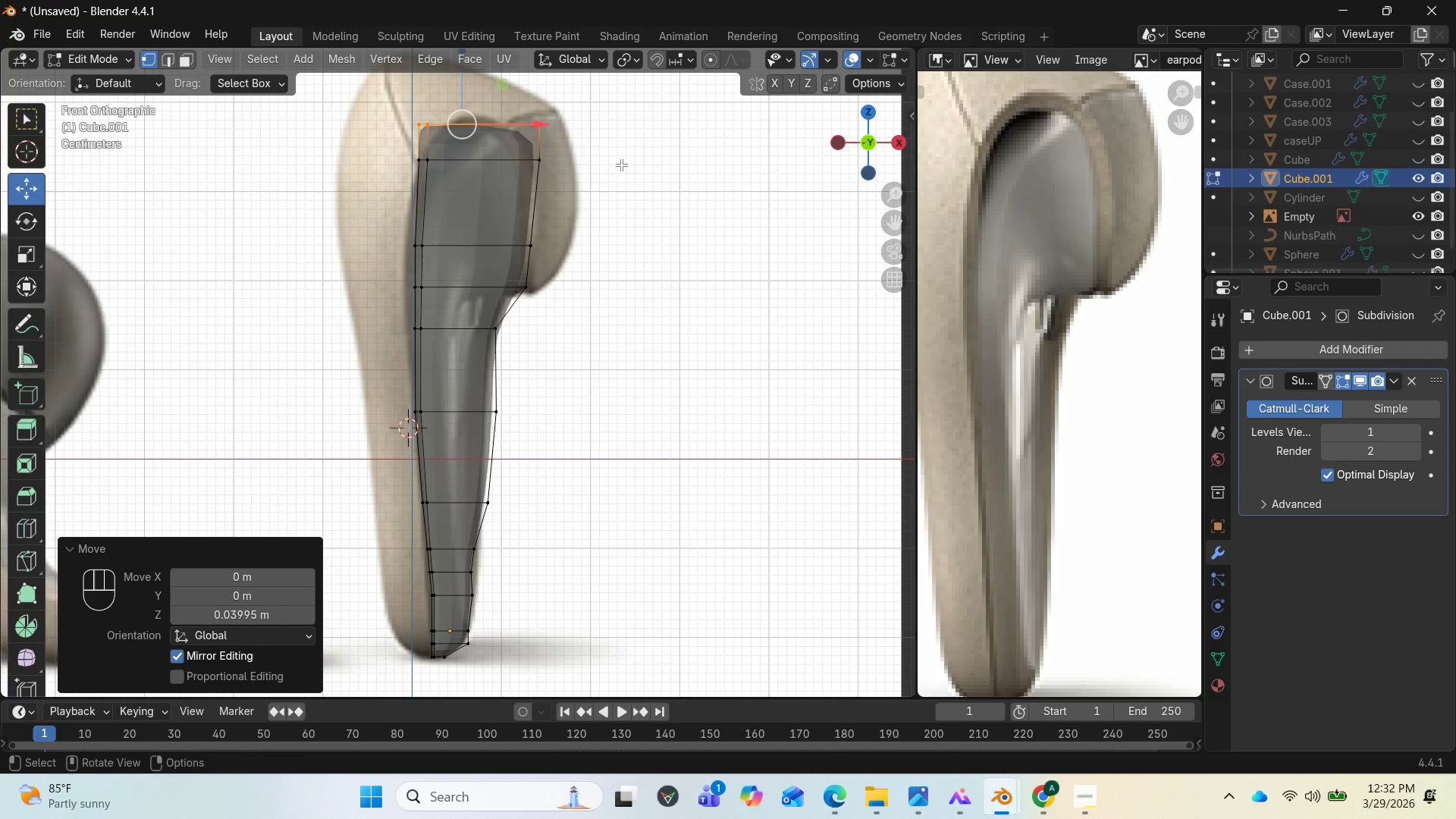 
left_click_drag(start_coordinate=[573, 180], to_coordinate=[519, 149])
 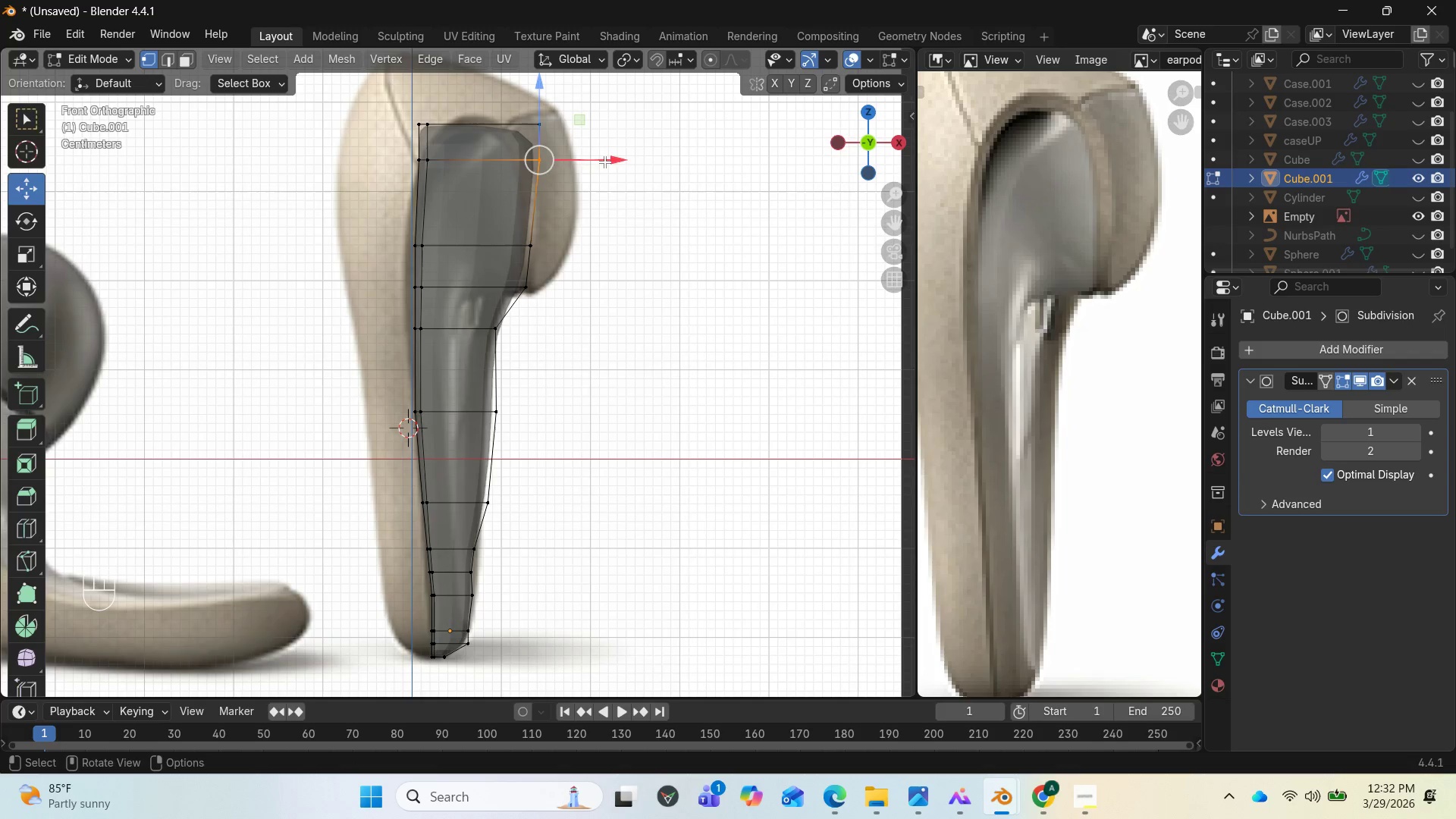 
left_click_drag(start_coordinate=[609, 161], to_coordinate=[585, 159])
 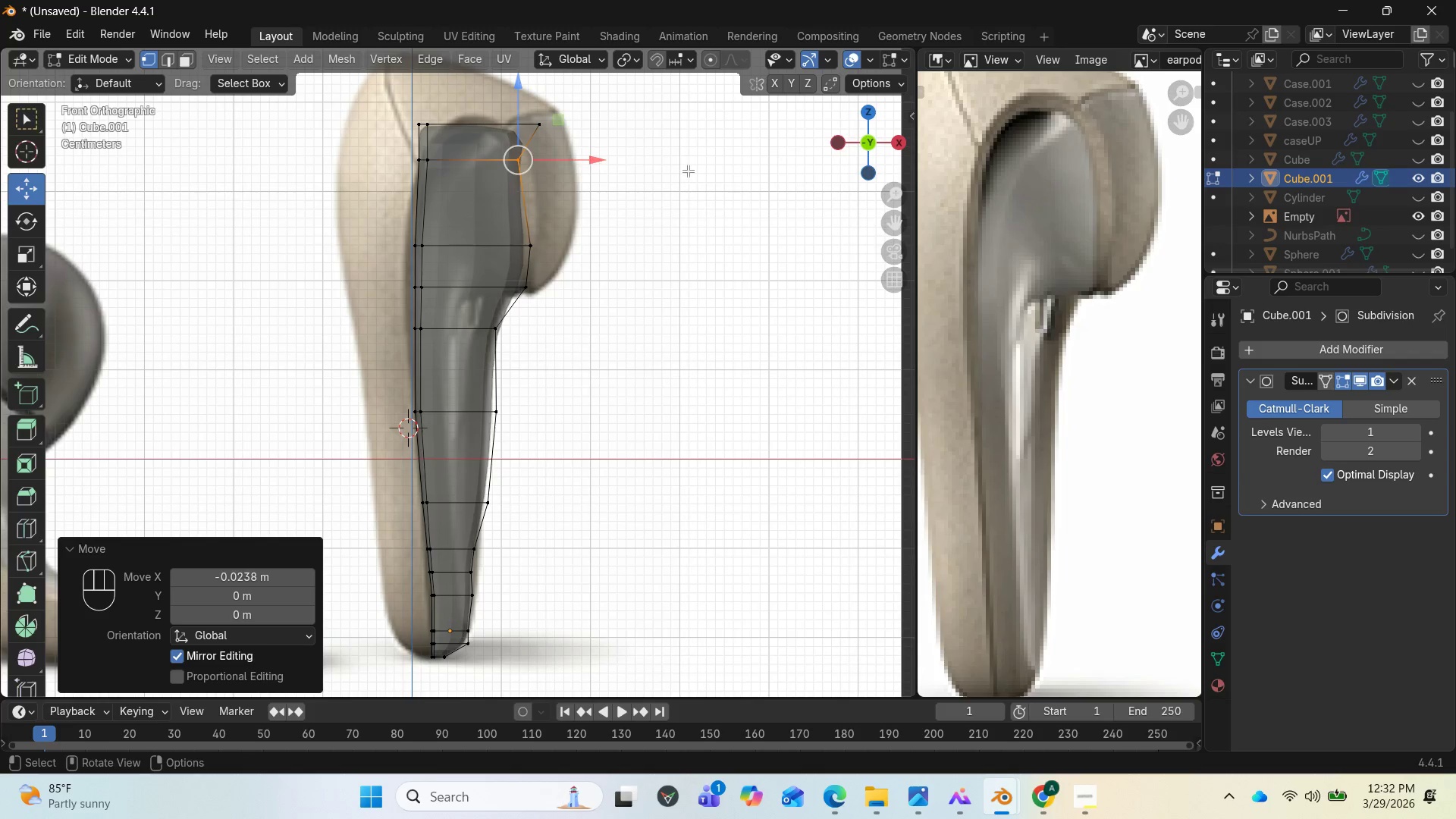 
left_click([714, 200])
 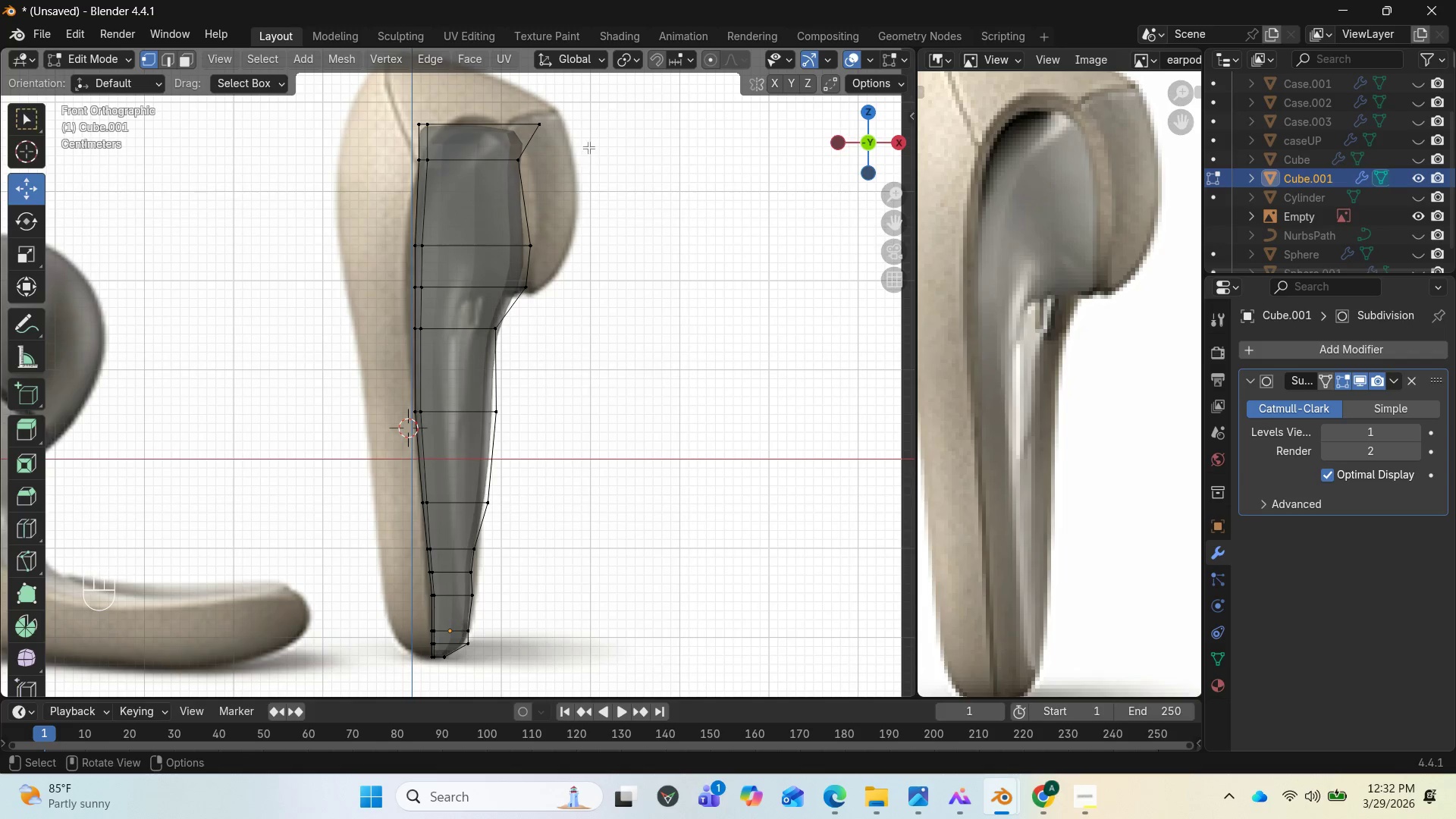 
left_click_drag(start_coordinate=[583, 145], to_coordinate=[521, 114])
 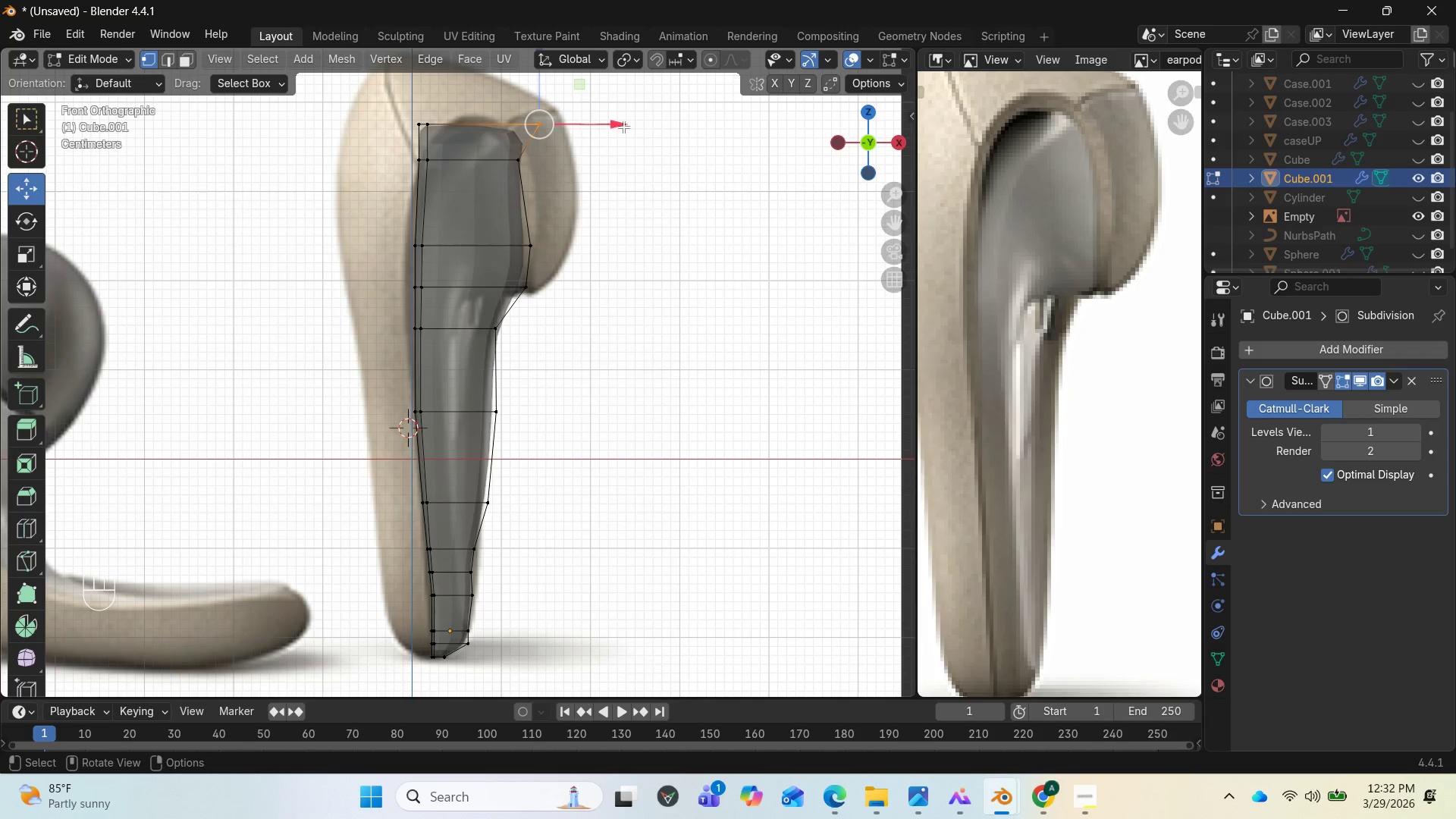 
left_click_drag(start_coordinate=[626, 127], to_coordinate=[576, 122])
 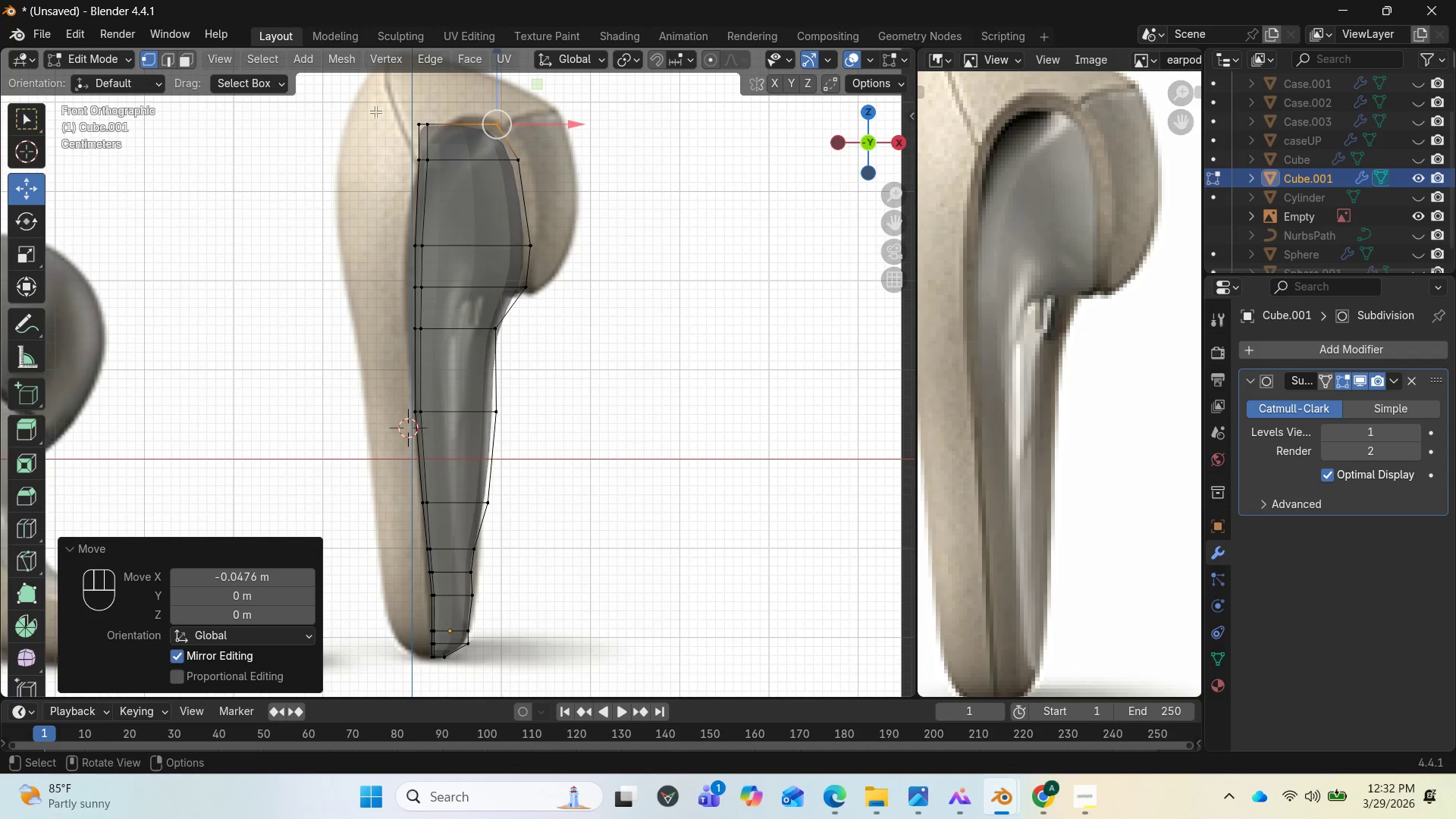 
left_click_drag(start_coordinate=[379, 104], to_coordinate=[440, 133])
 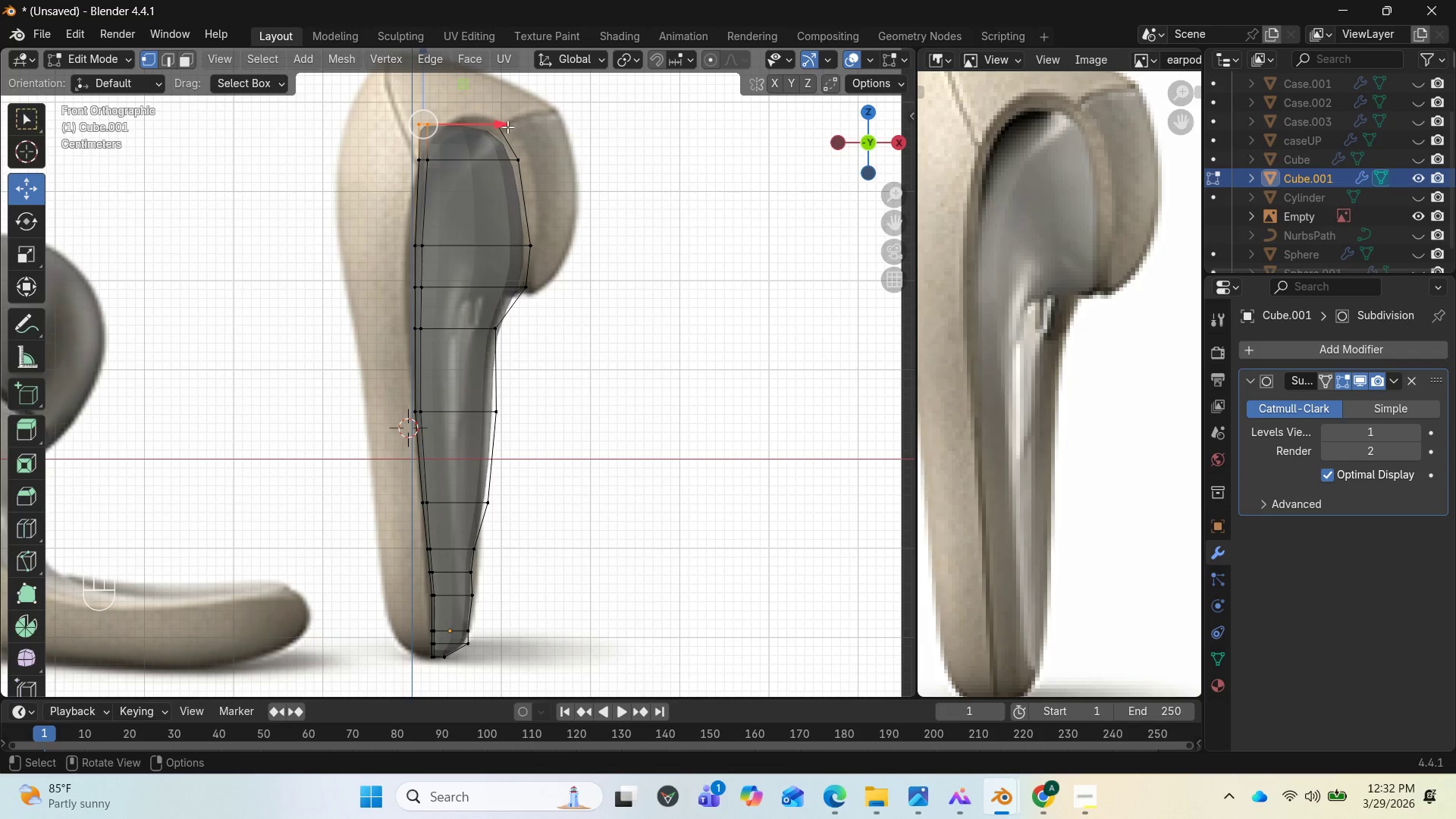 
left_click_drag(start_coordinate=[504, 126], to_coordinate=[531, 127])
 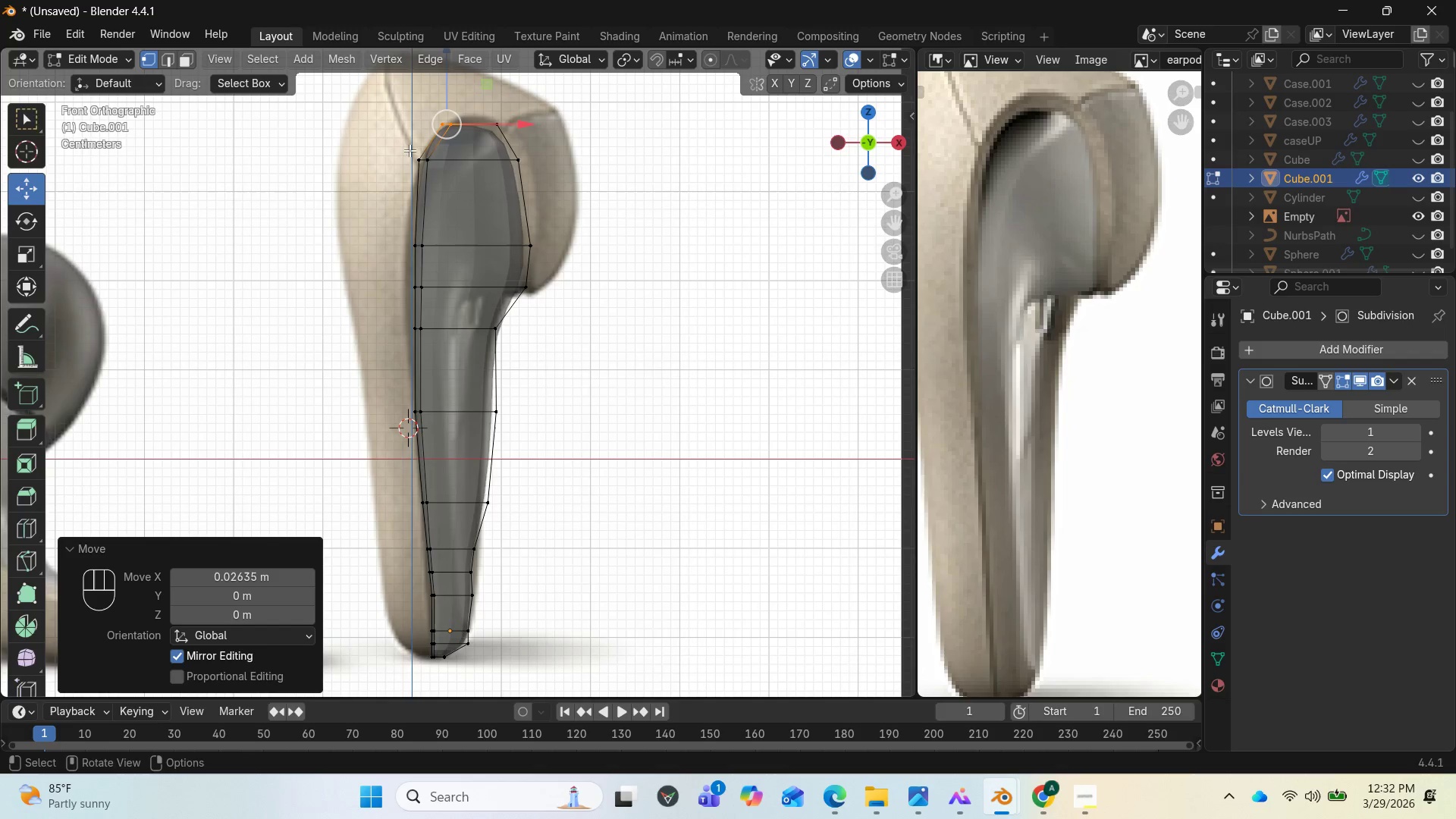 
left_click_drag(start_coordinate=[405, 145], to_coordinate=[441, 171])
 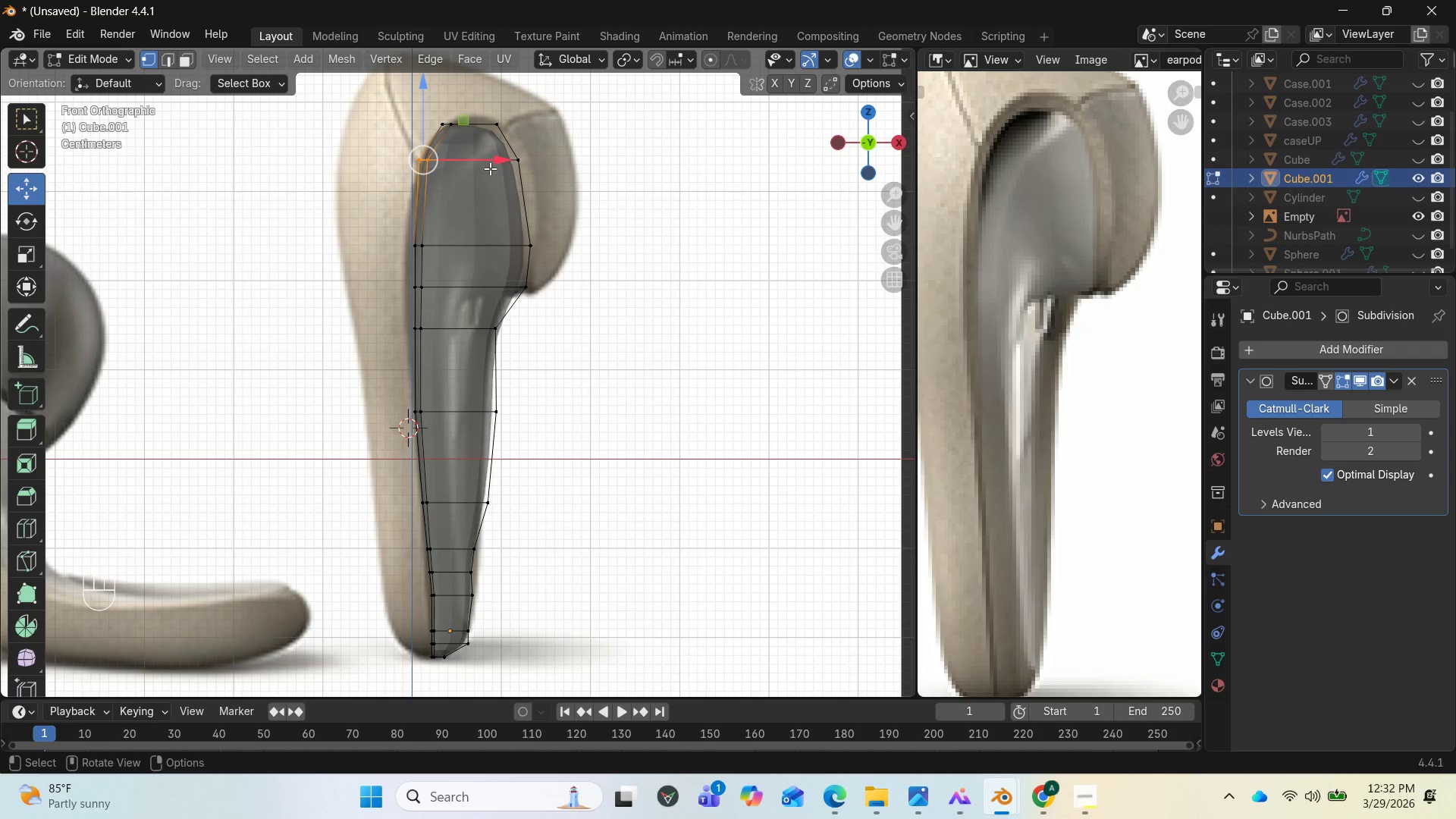 
left_click_drag(start_coordinate=[491, 167], to_coordinate=[502, 165])
 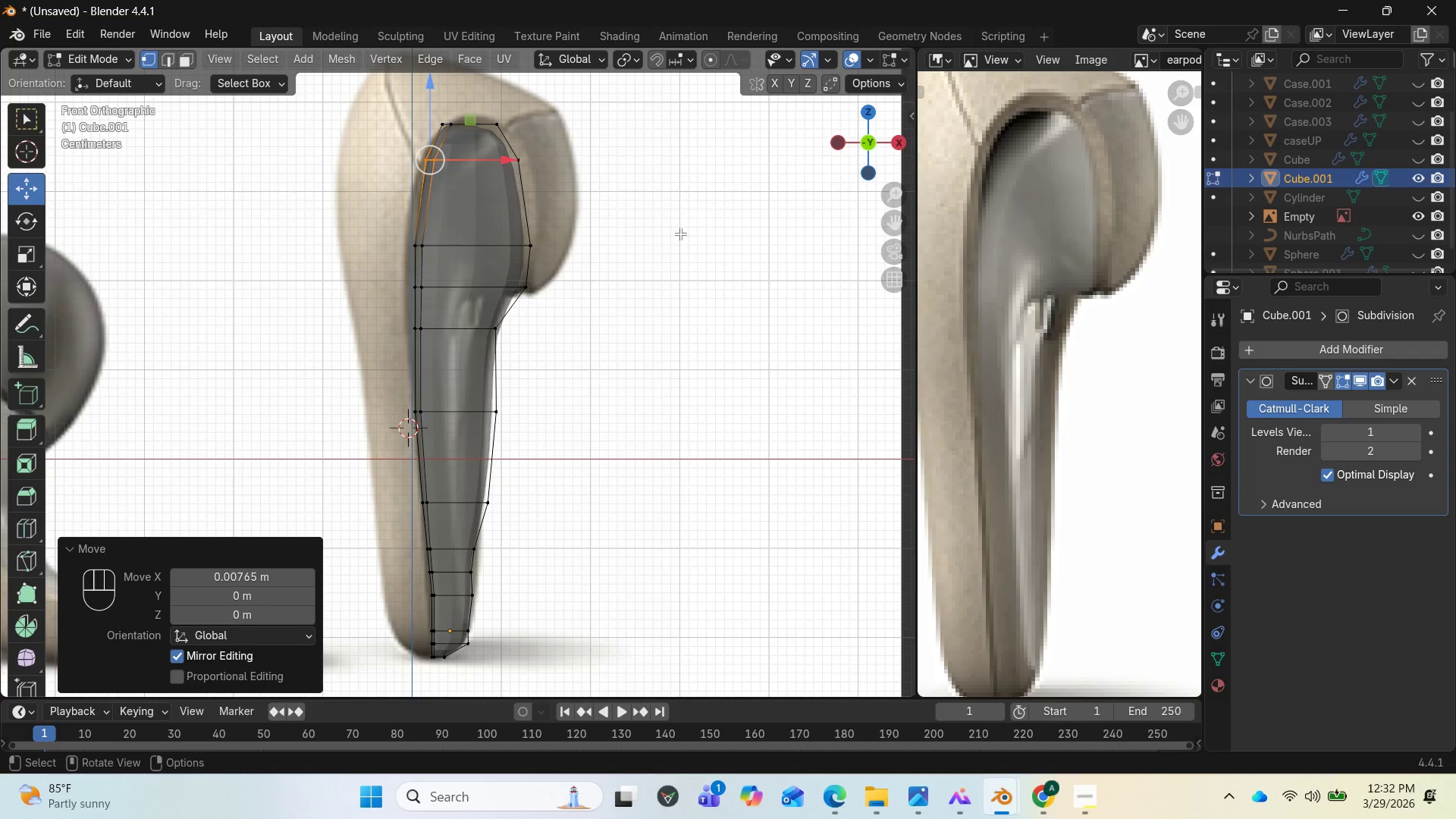 
left_click_drag(start_coordinate=[862, 150], to_coordinate=[20, 217])
 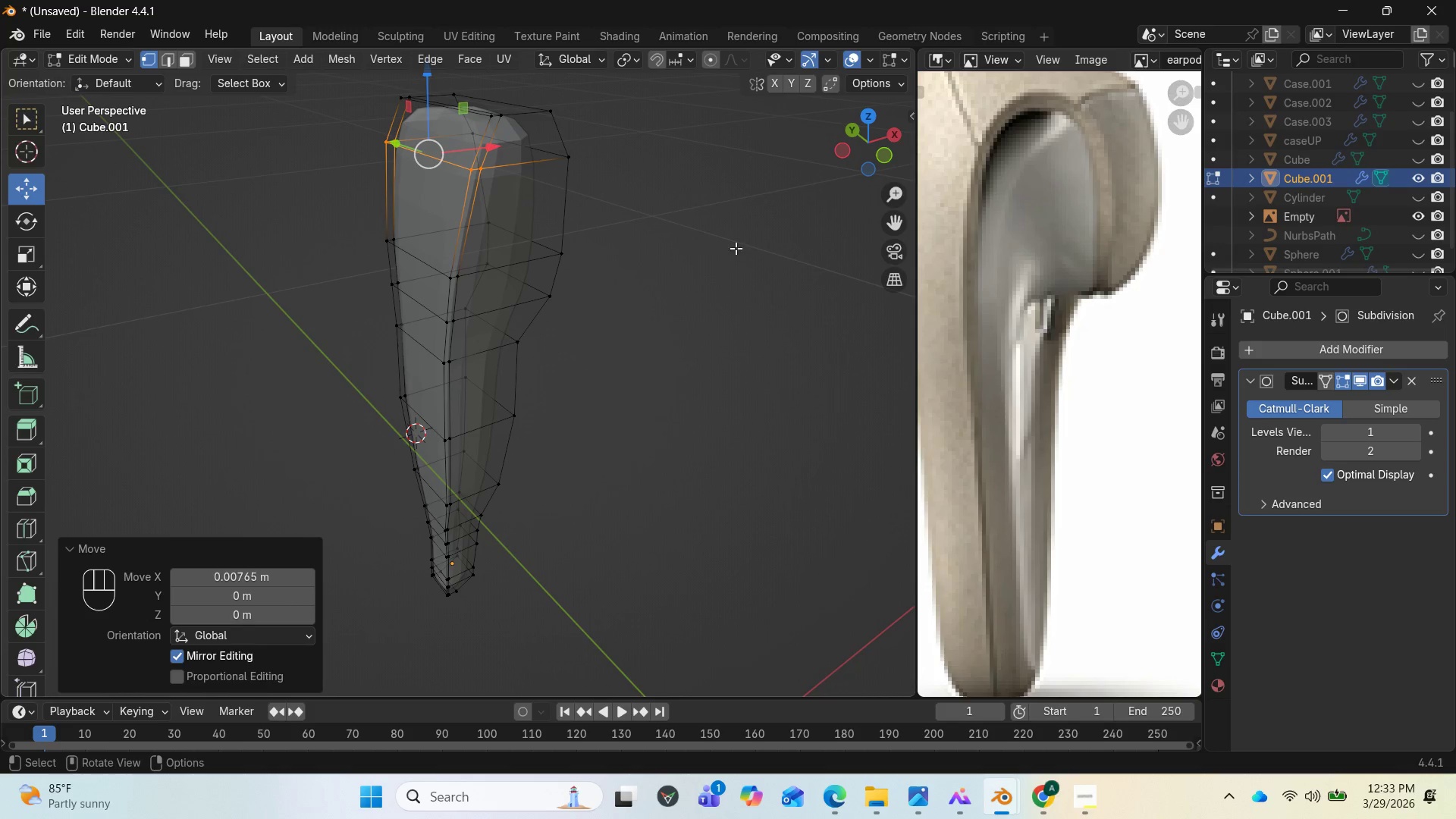 
key(Tab)
 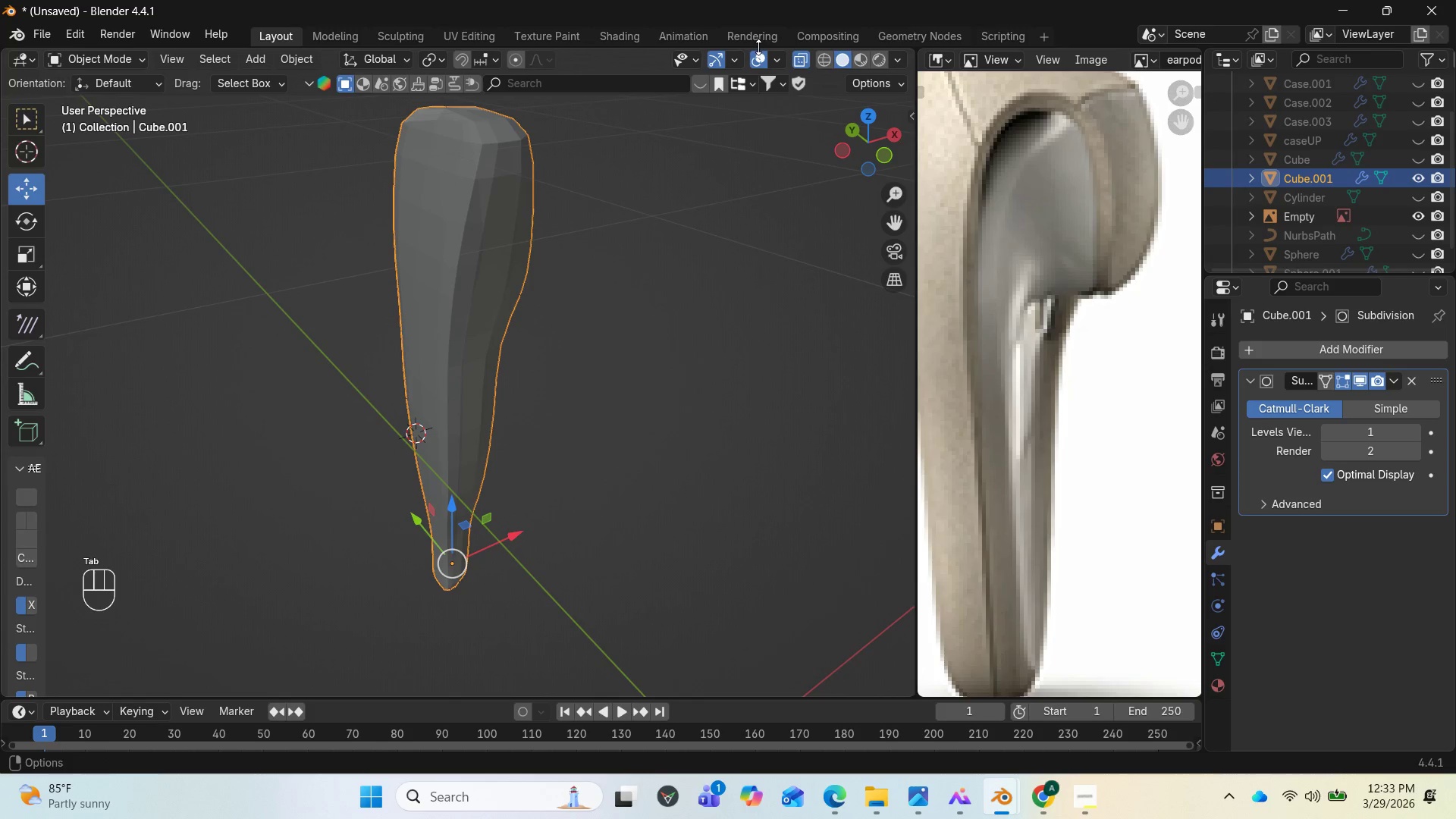 
left_click([799, 61])
 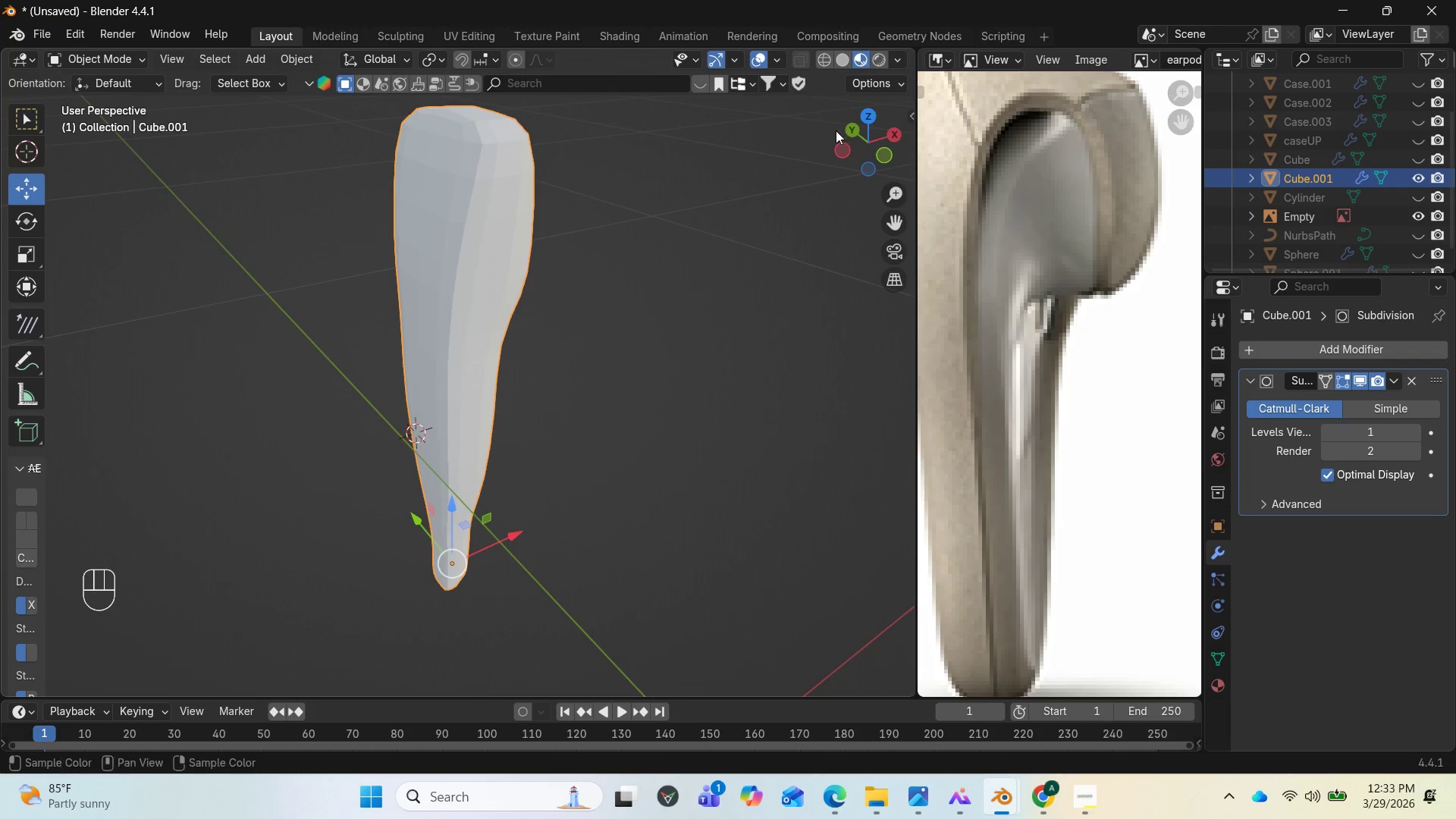 
left_click_drag(start_coordinate=[859, 142], to_coordinate=[522, 124])
 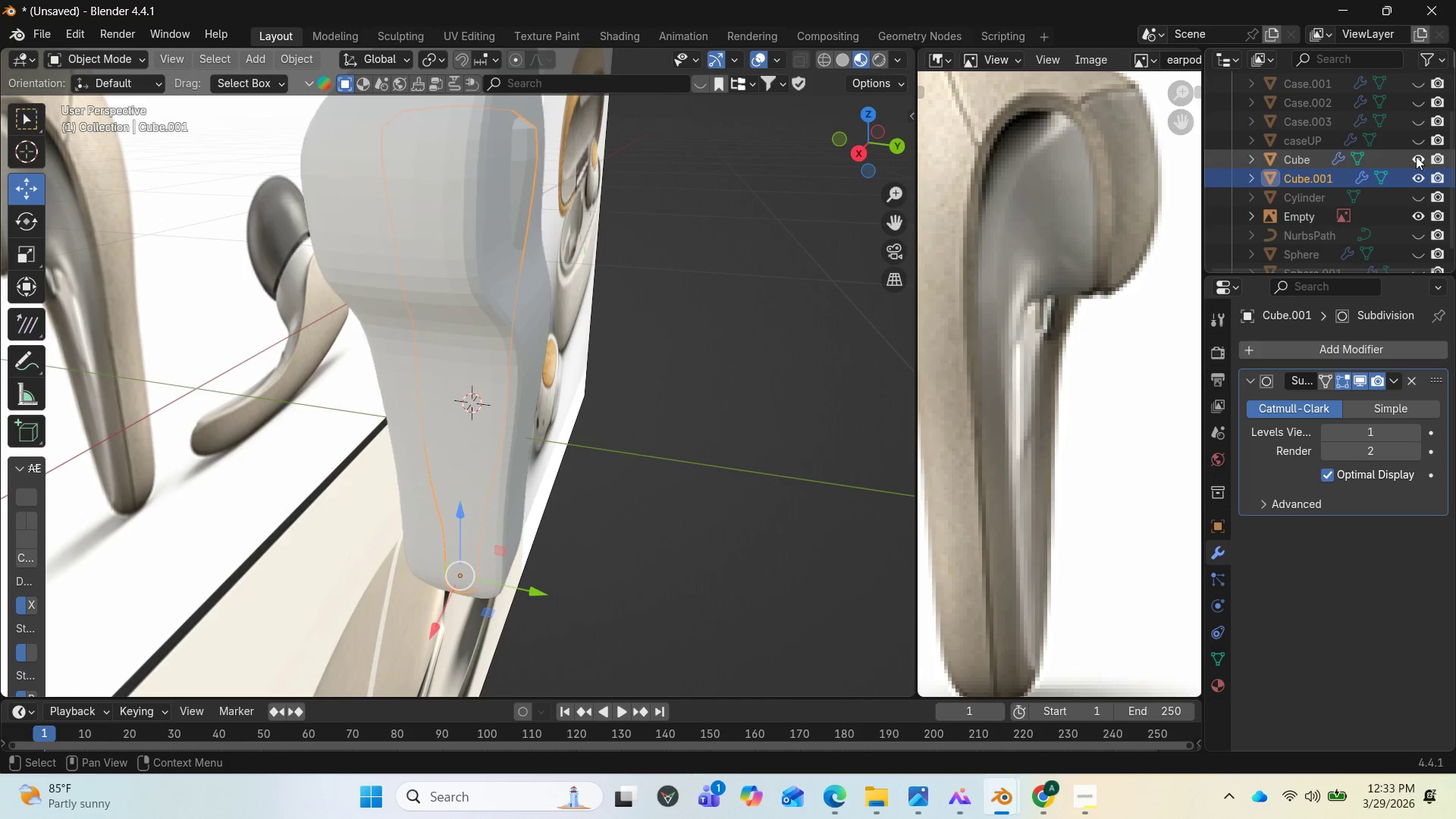 
left_click_drag(start_coordinate=[870, 151], to_coordinate=[72, 162])
 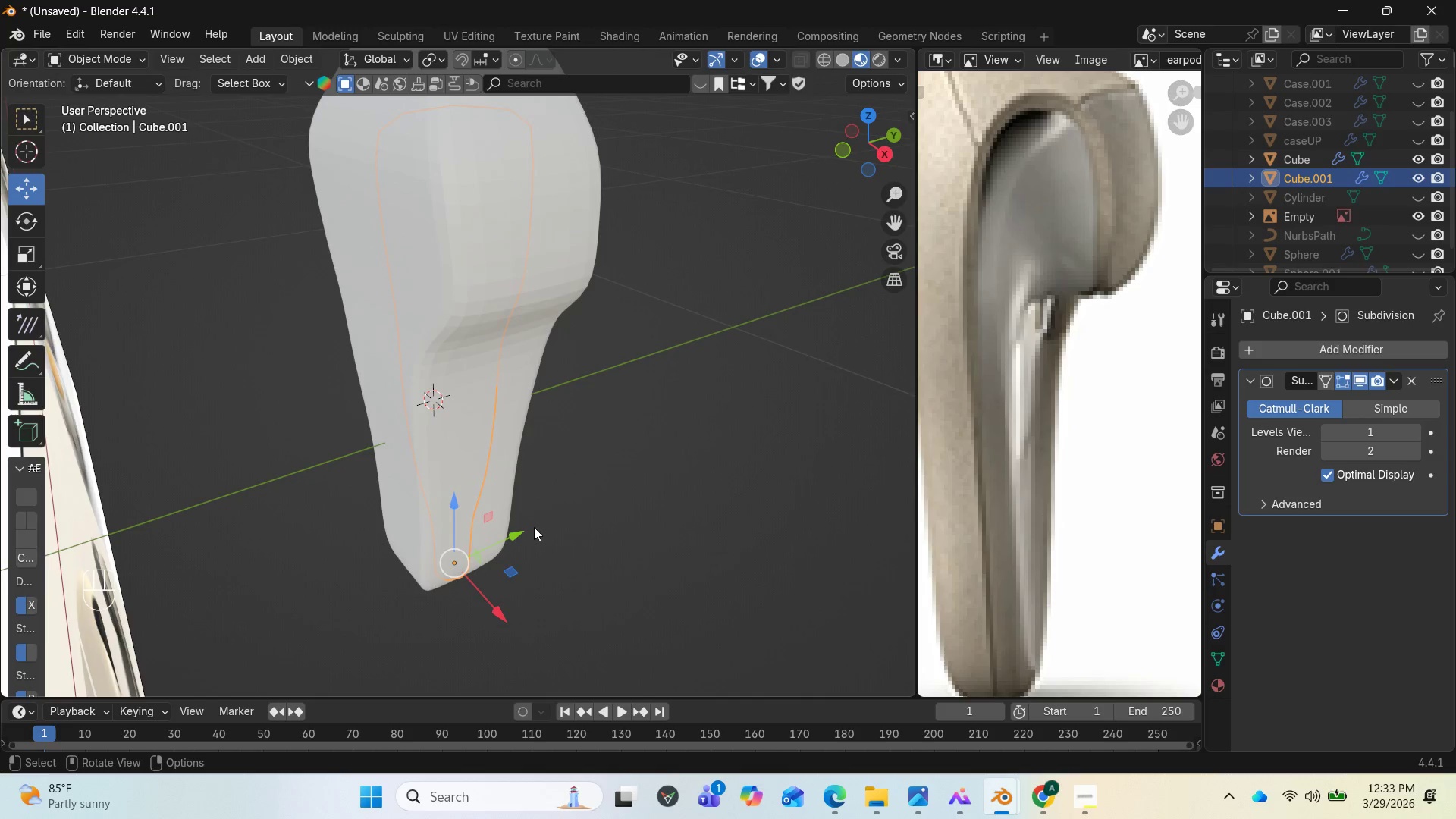 
left_click_drag(start_coordinate=[519, 528], to_coordinate=[444, 543])
 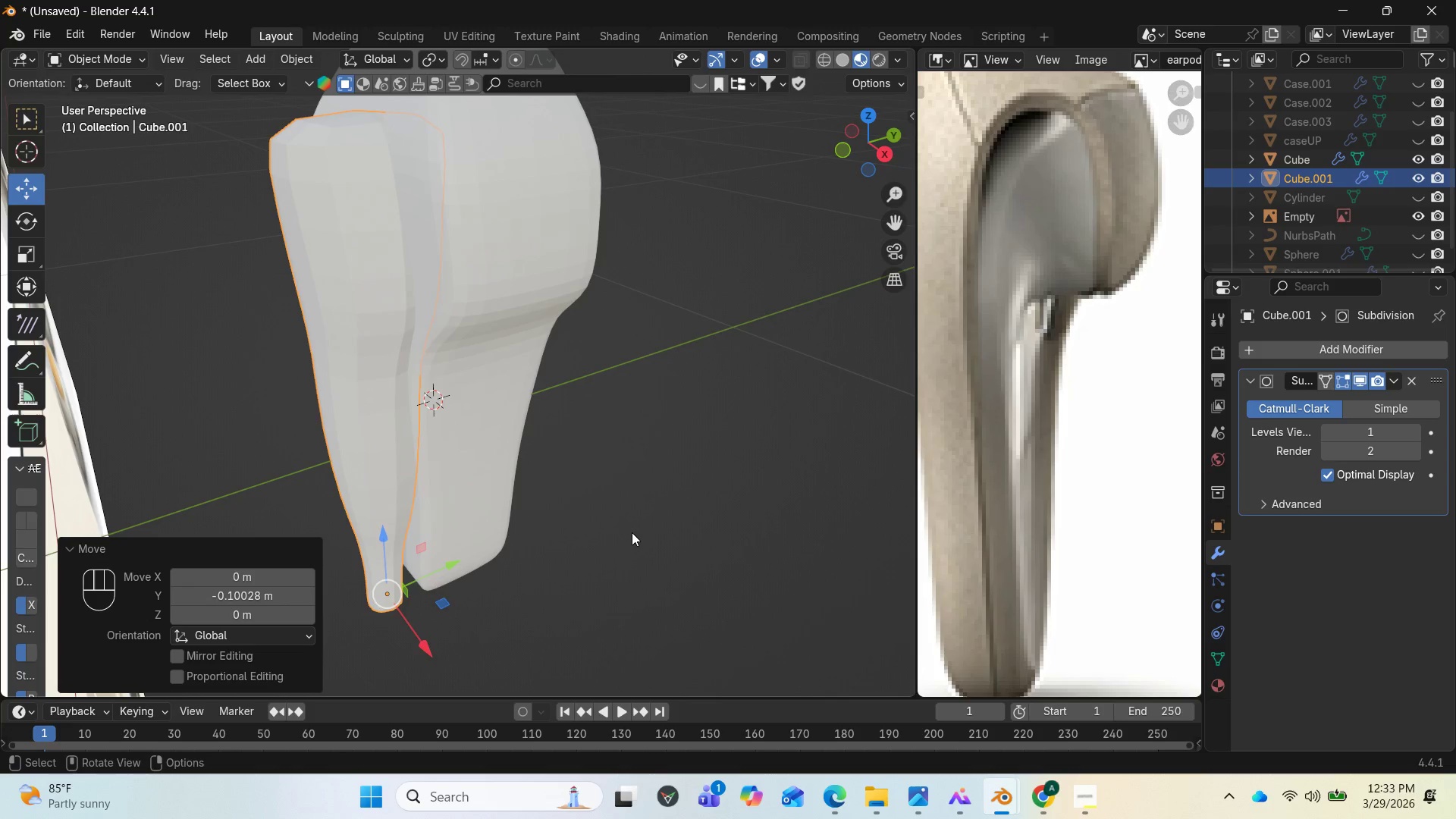 
key(End)
 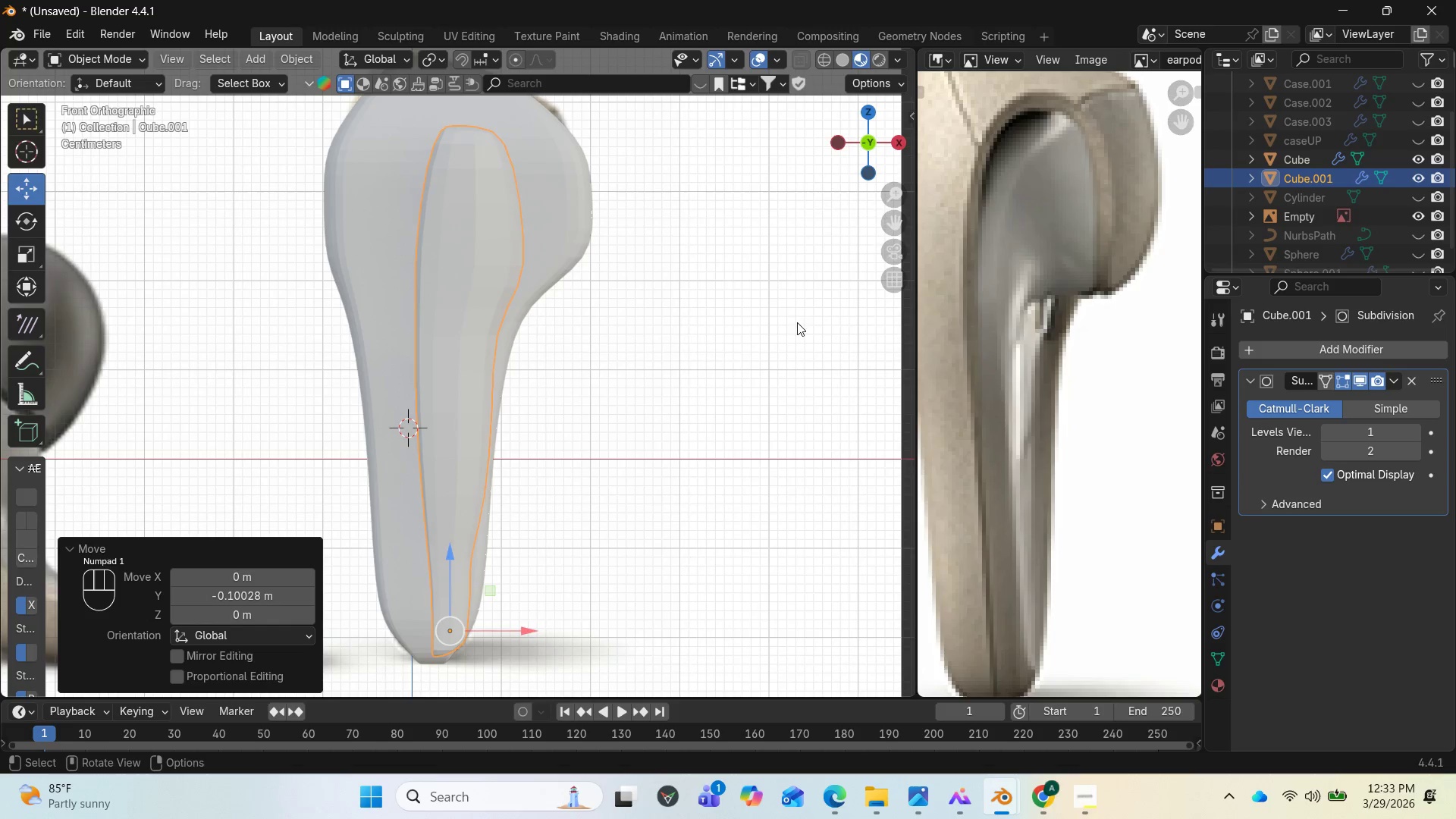 
left_click_drag(start_coordinate=[858, 149], to_coordinate=[779, 171])
 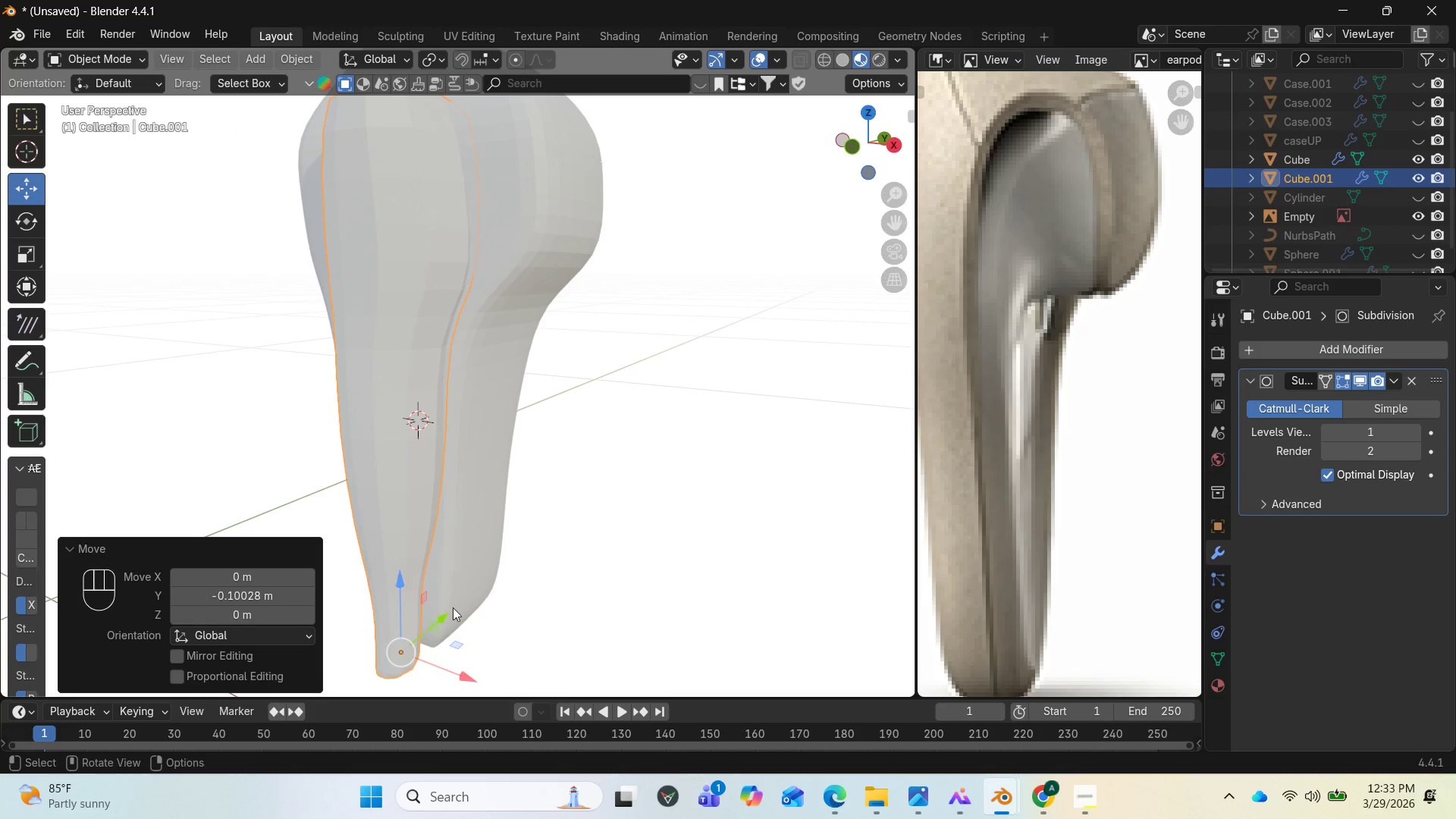 
left_click_drag(start_coordinate=[446, 613], to_coordinate=[475, 598])
 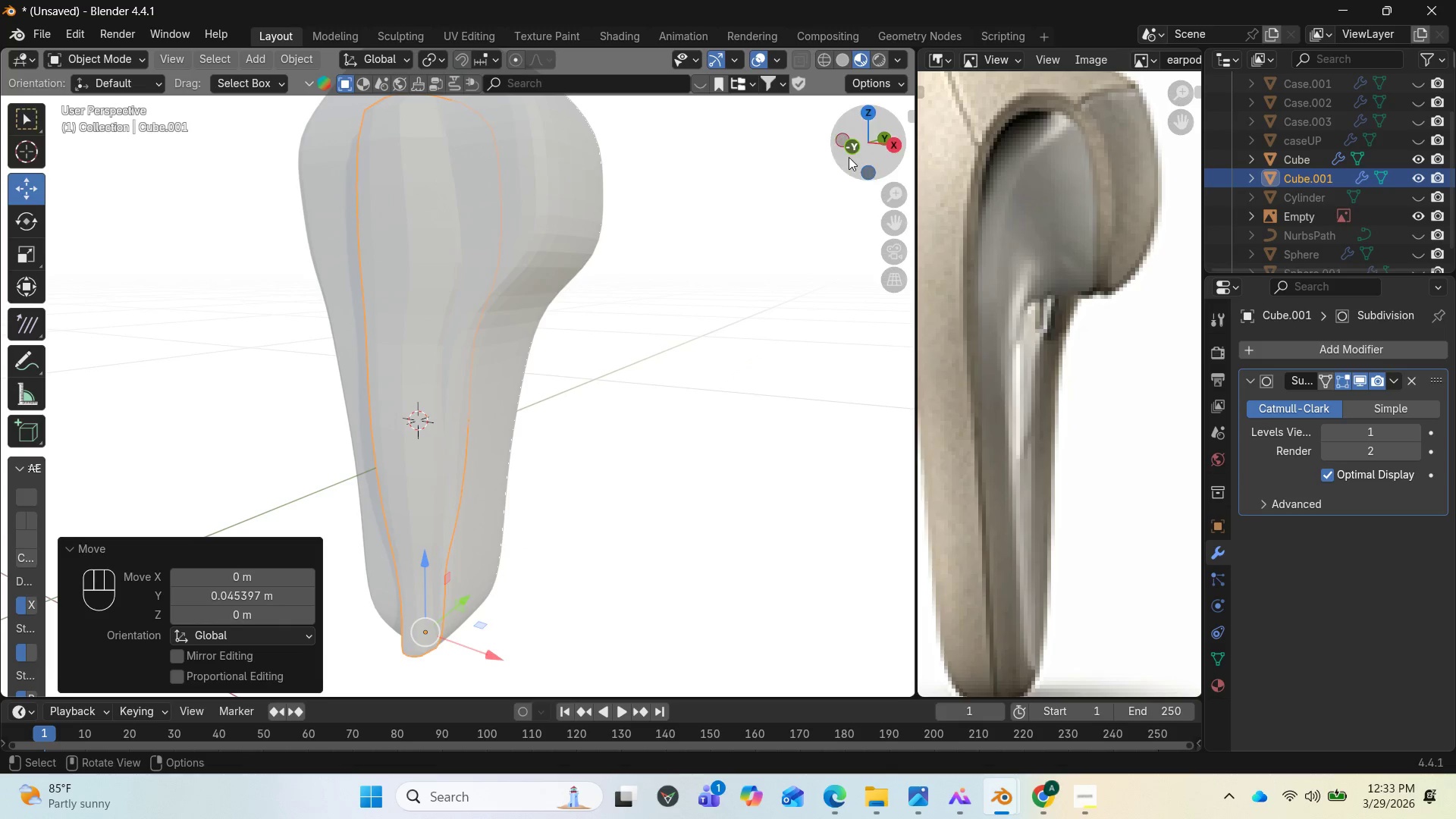 
left_click_drag(start_coordinate=[864, 152], to_coordinate=[173, 180])
 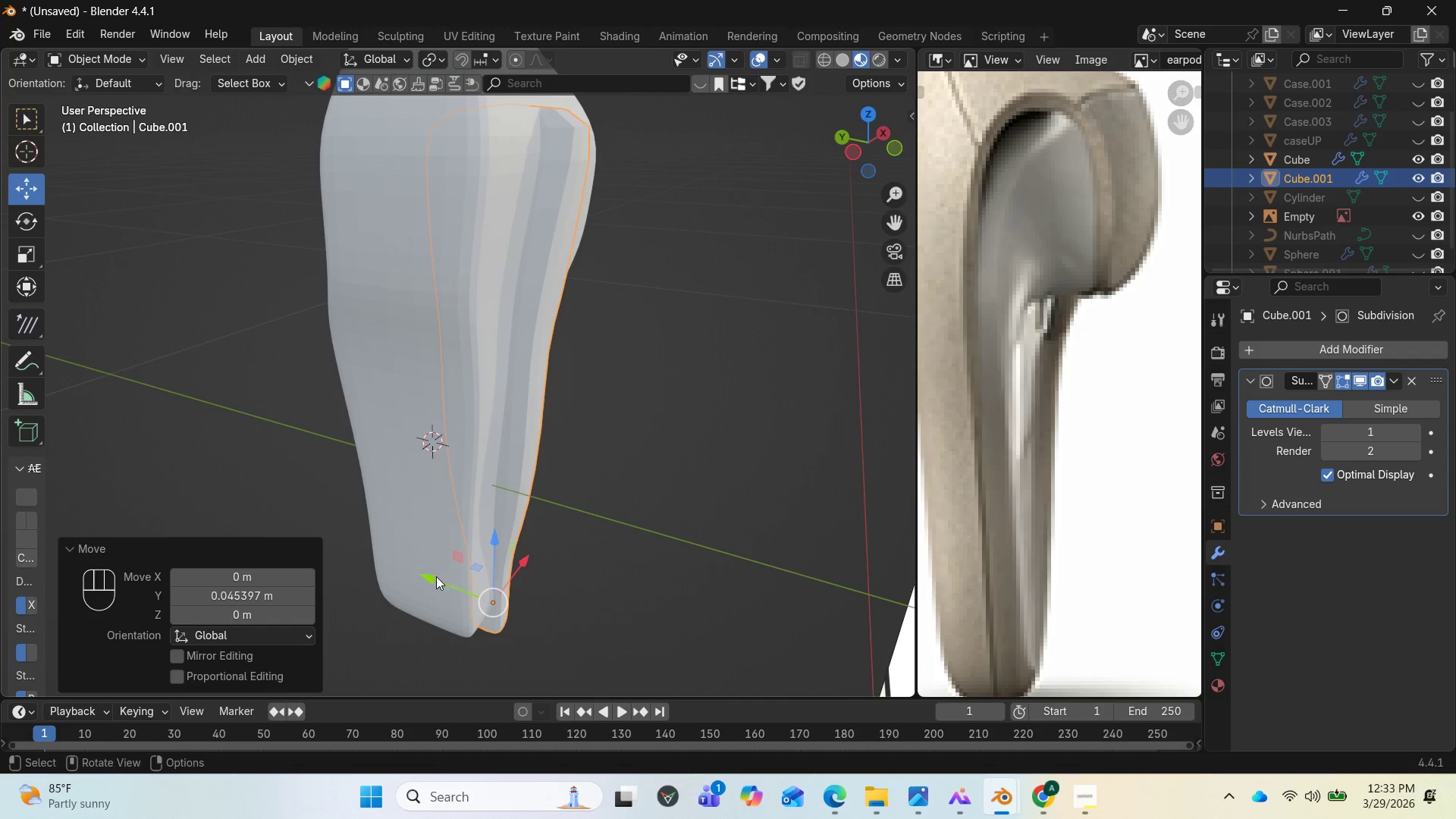 
left_click_drag(start_coordinate=[428, 576], to_coordinate=[416, 571])
 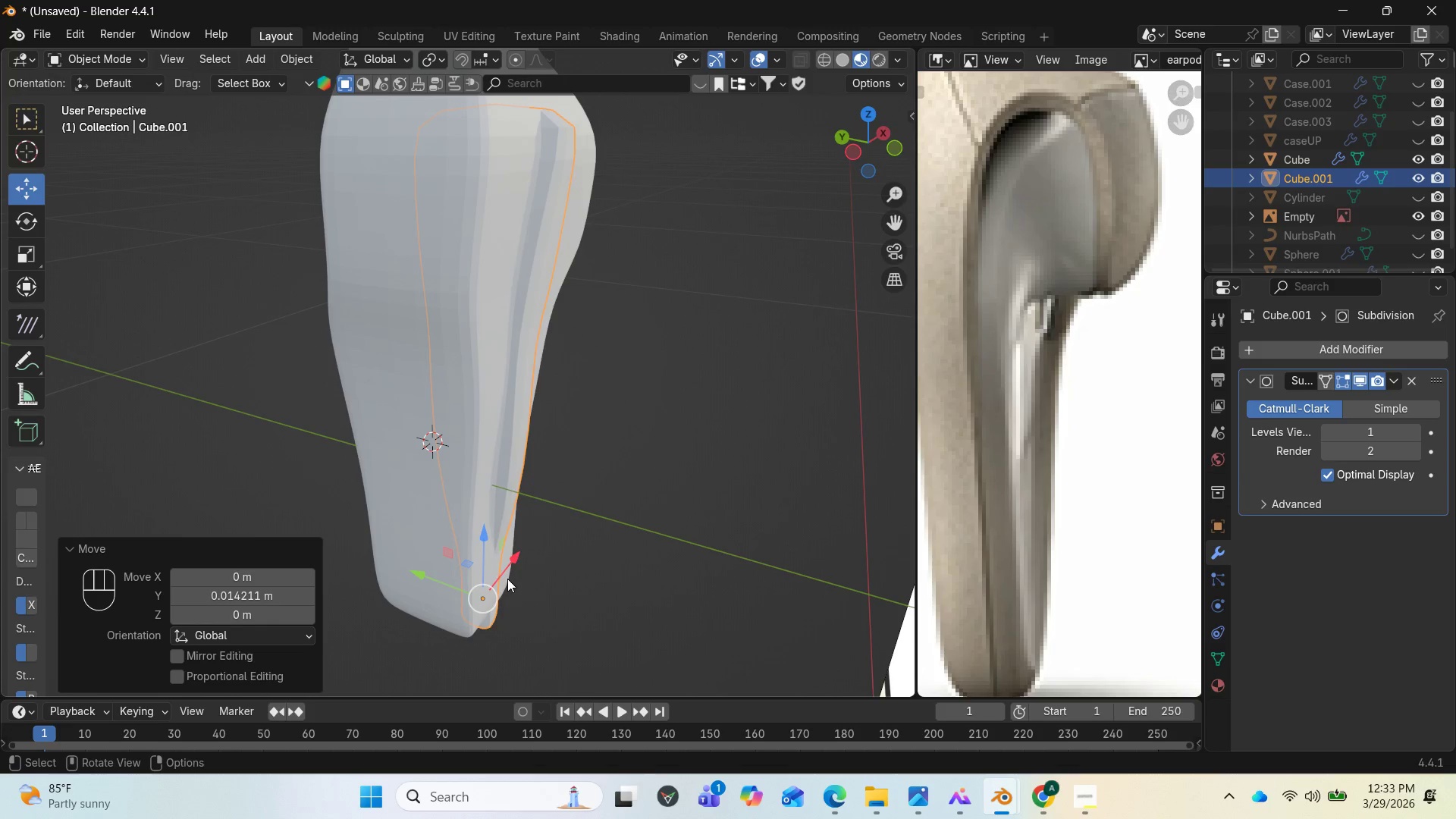 
key(End)
 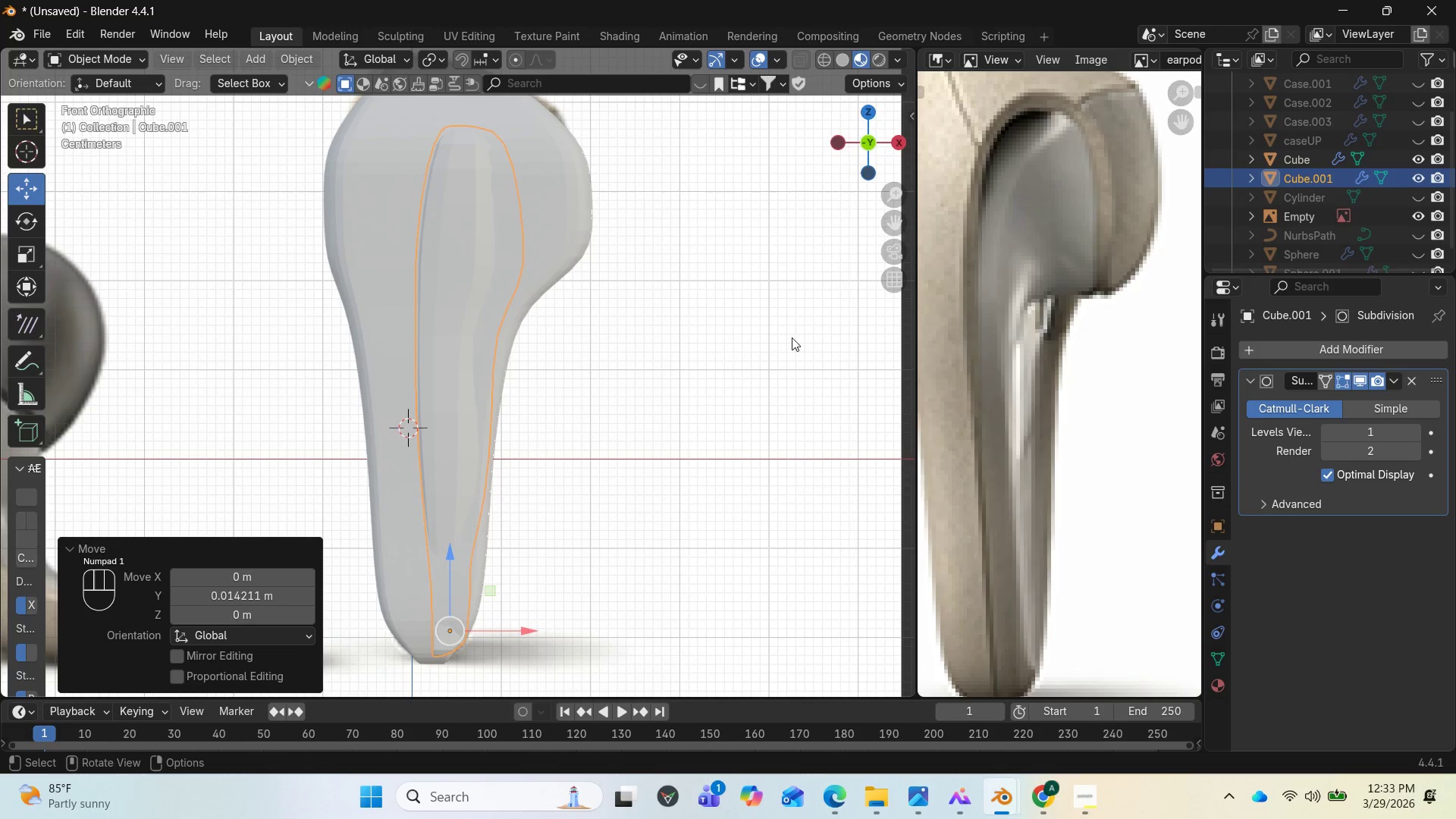 
left_click_drag(start_coordinate=[851, 136], to_coordinate=[66, 180])
 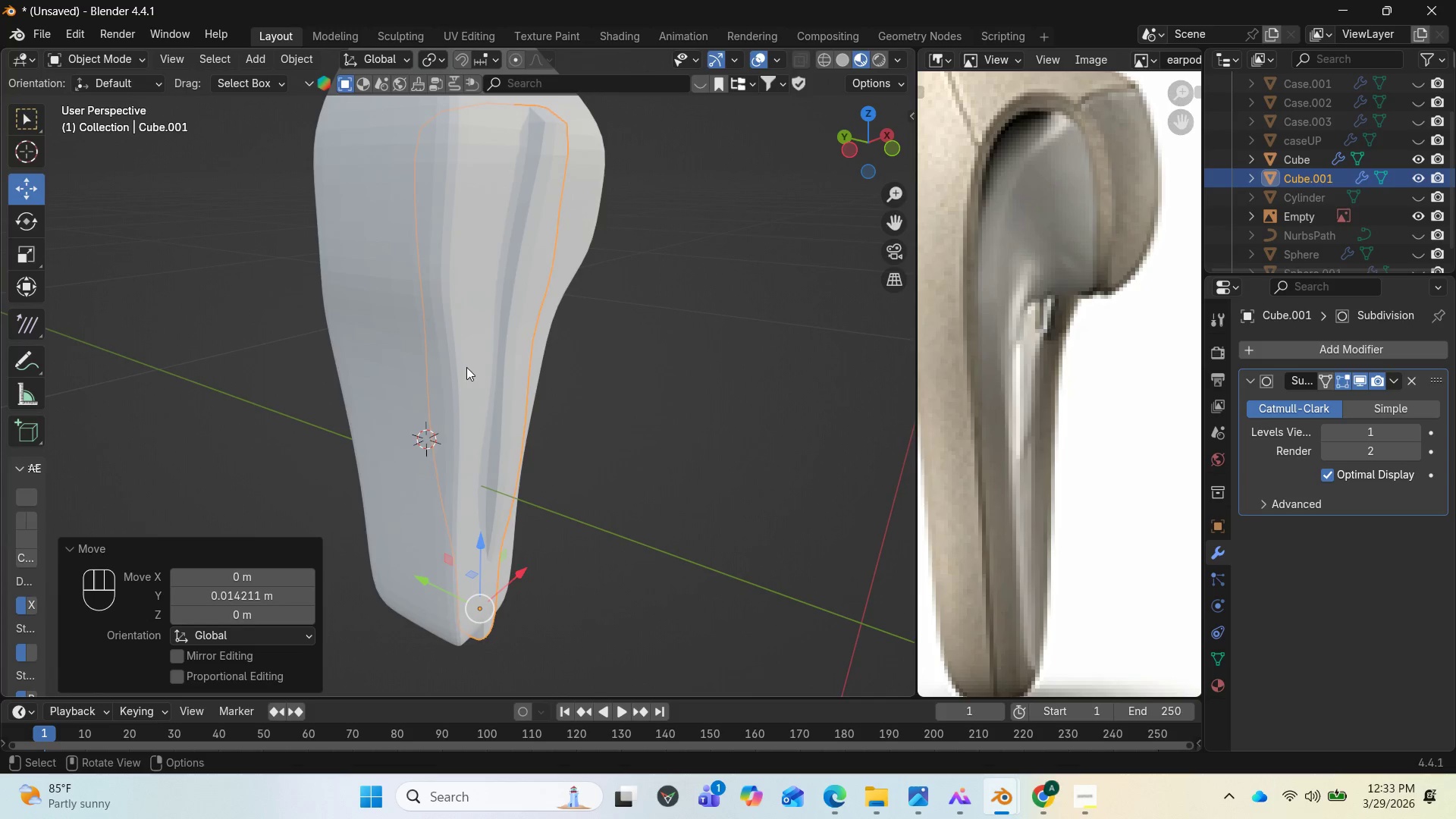 
left_click([396, 275])
 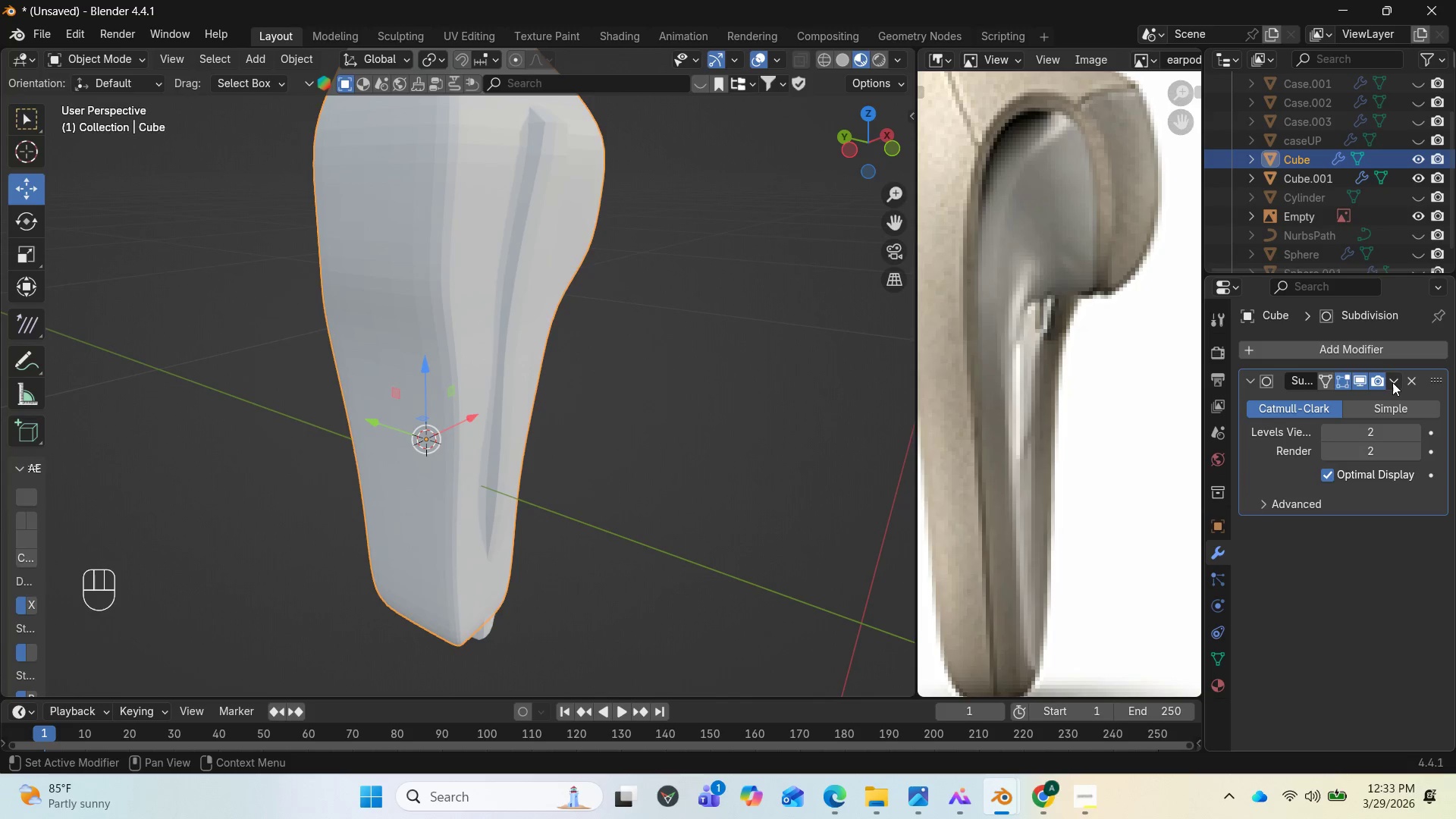 
left_click([1344, 347])
 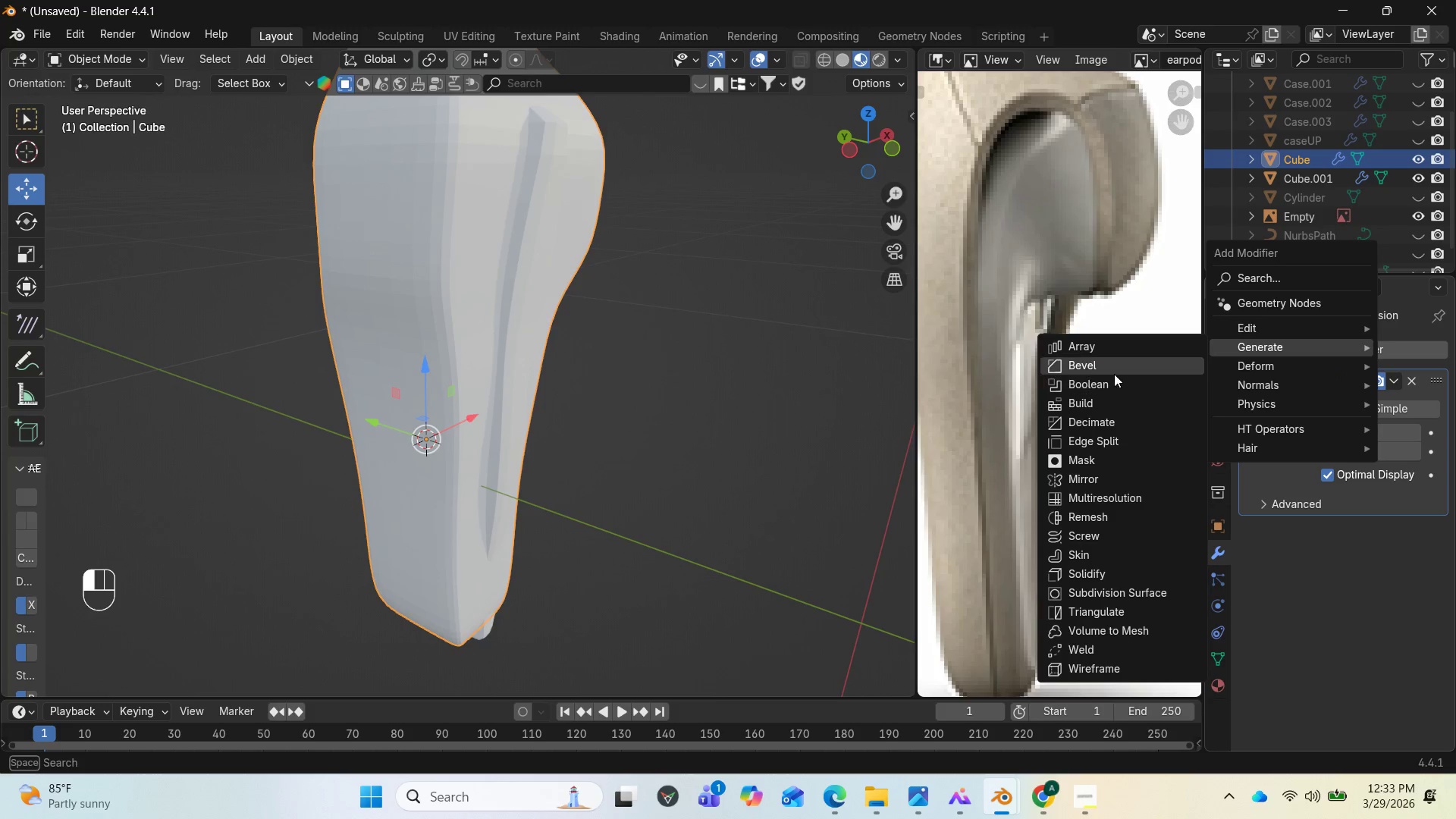 
left_click([1101, 383])
 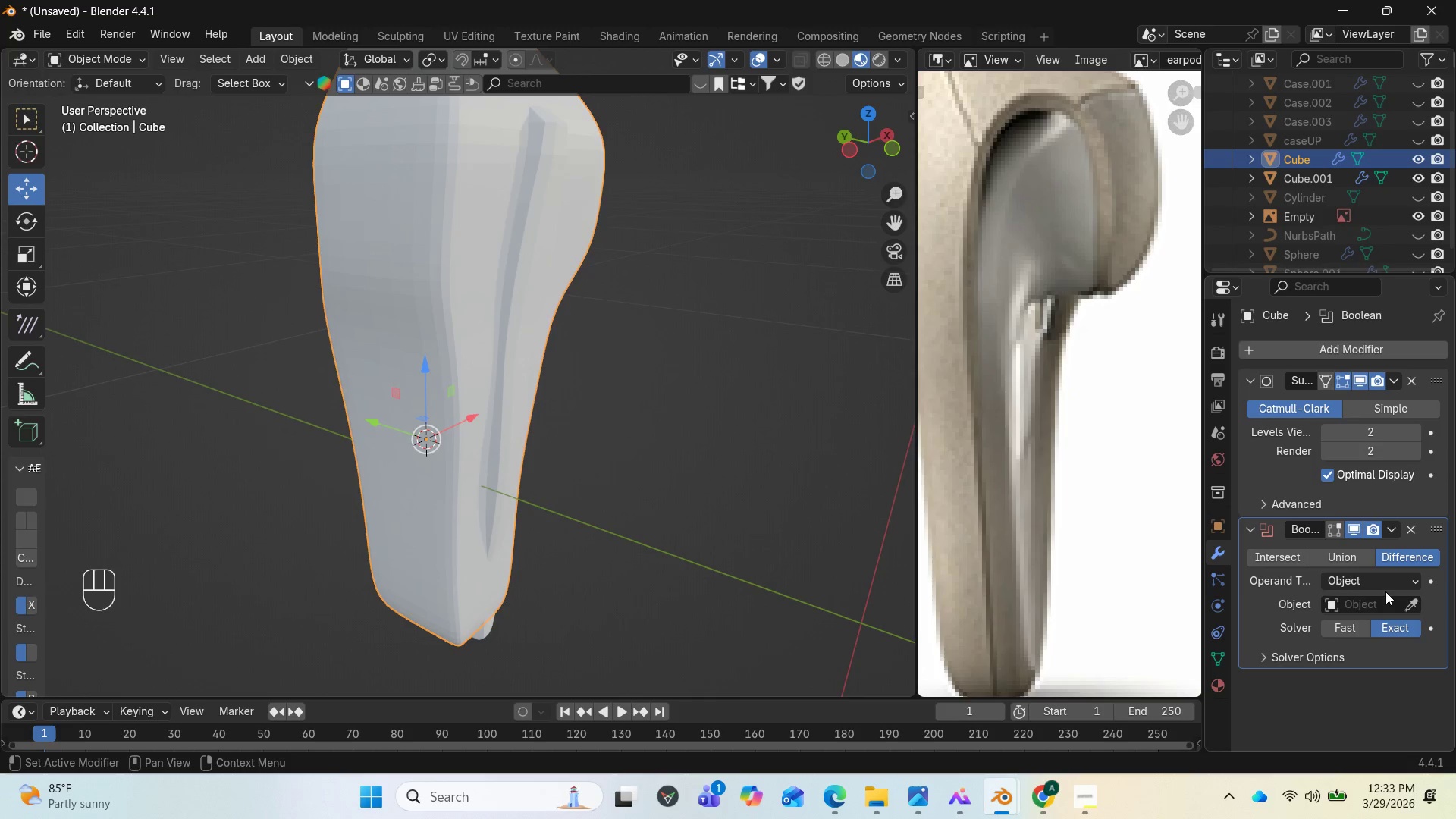 
left_click([1413, 601])
 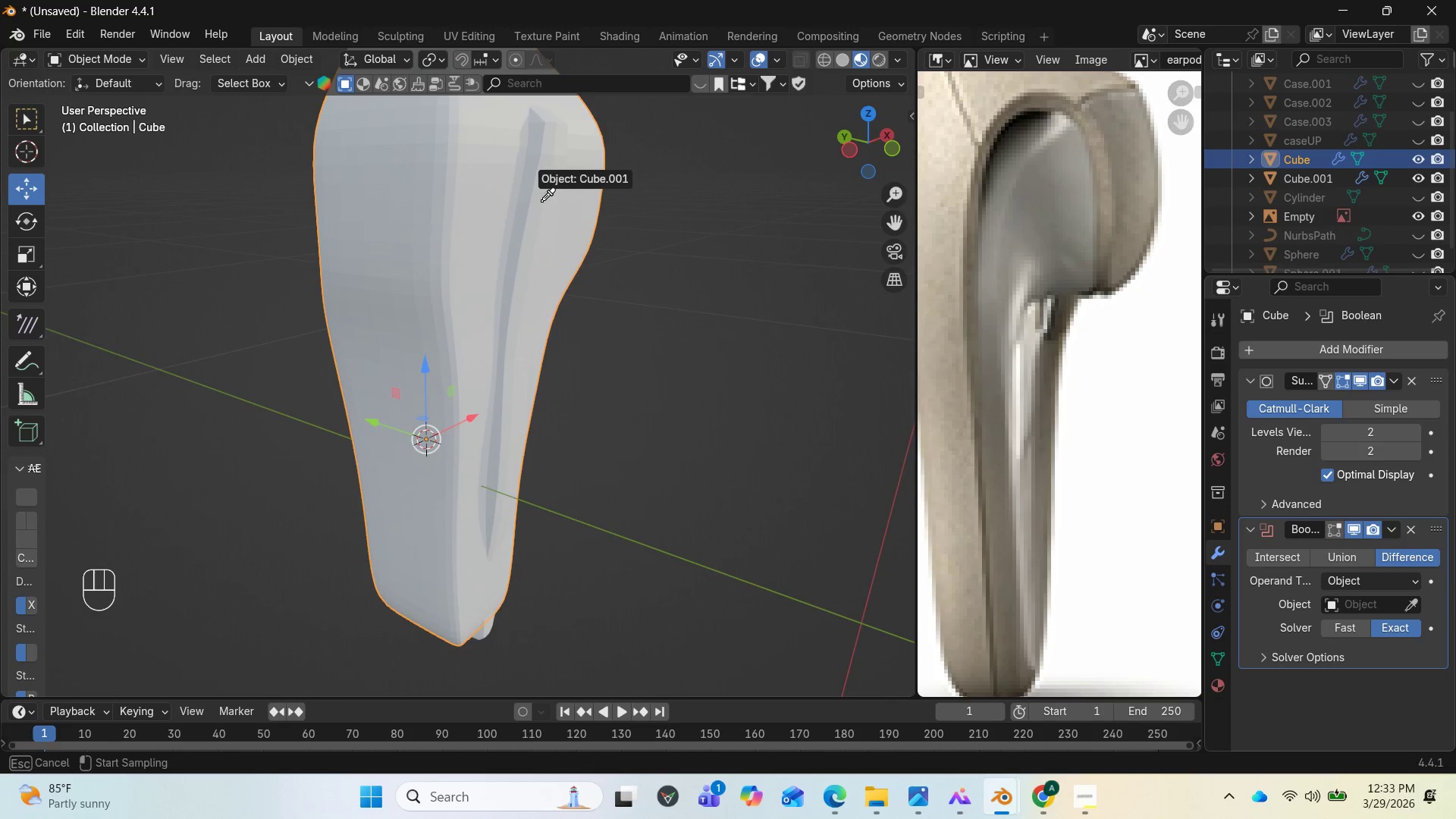 
left_click([542, 201])
 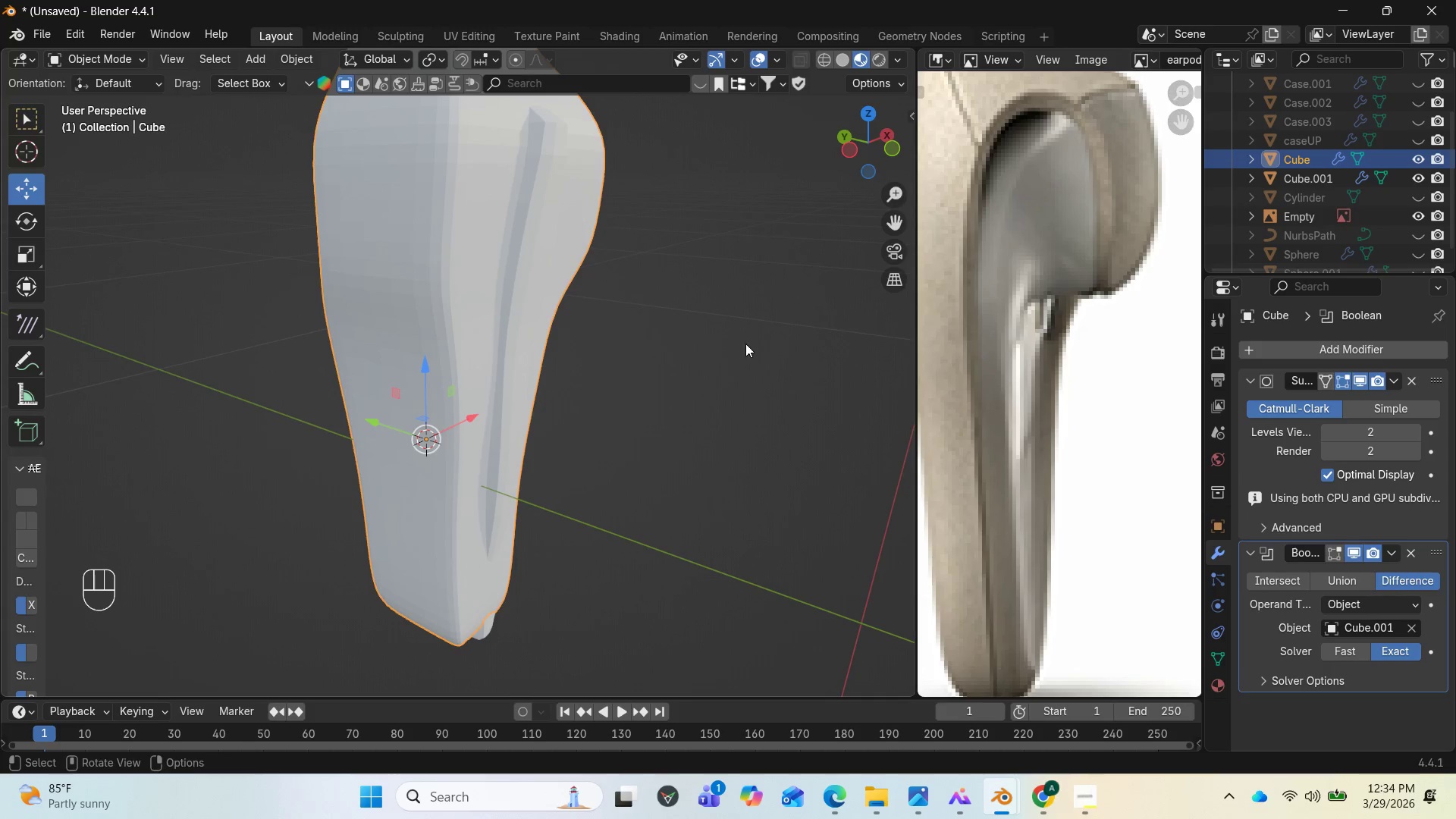 
wait(6.33)
 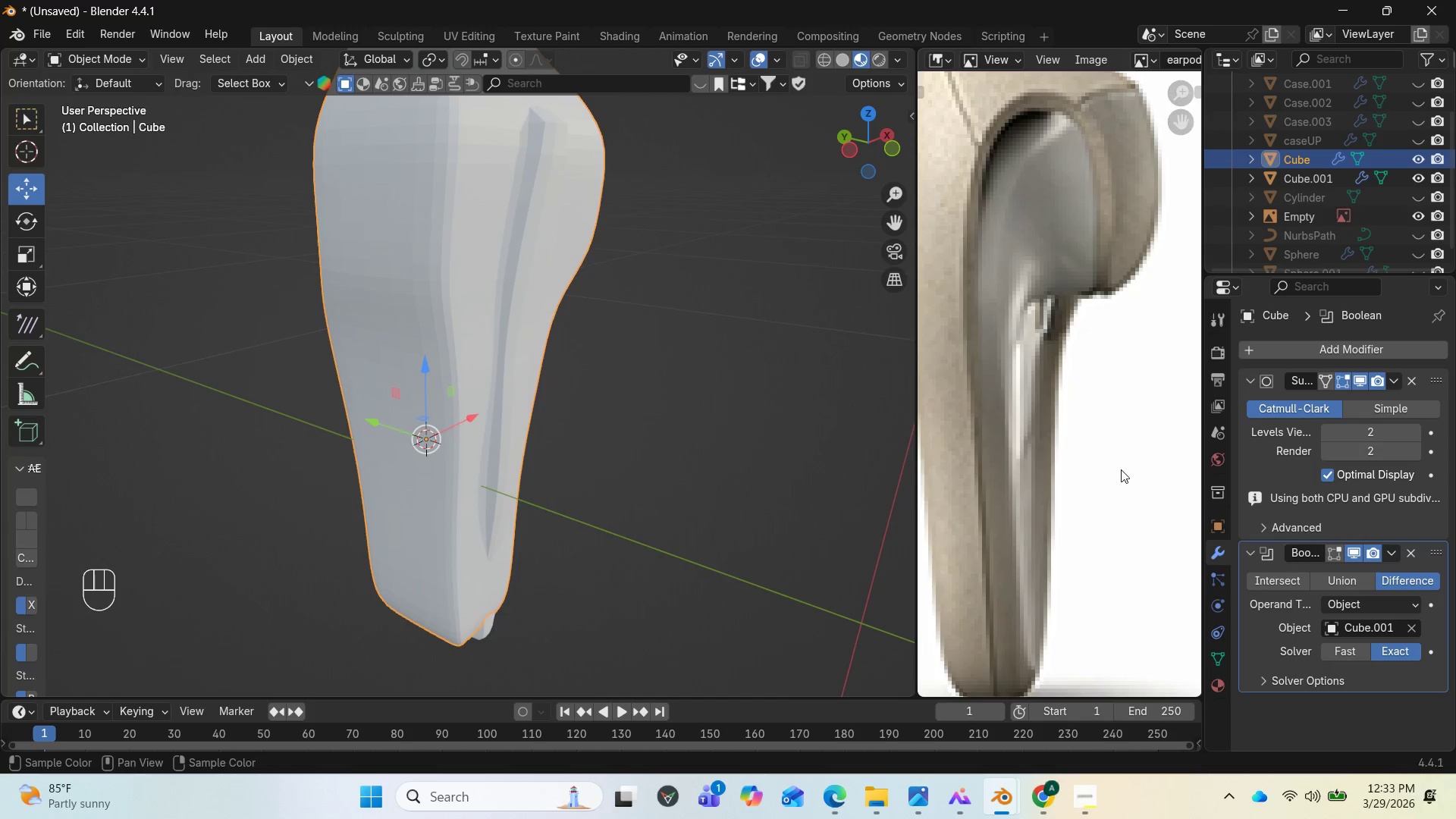 
left_click_drag(start_coordinate=[874, 127], to_coordinate=[873, 50])
 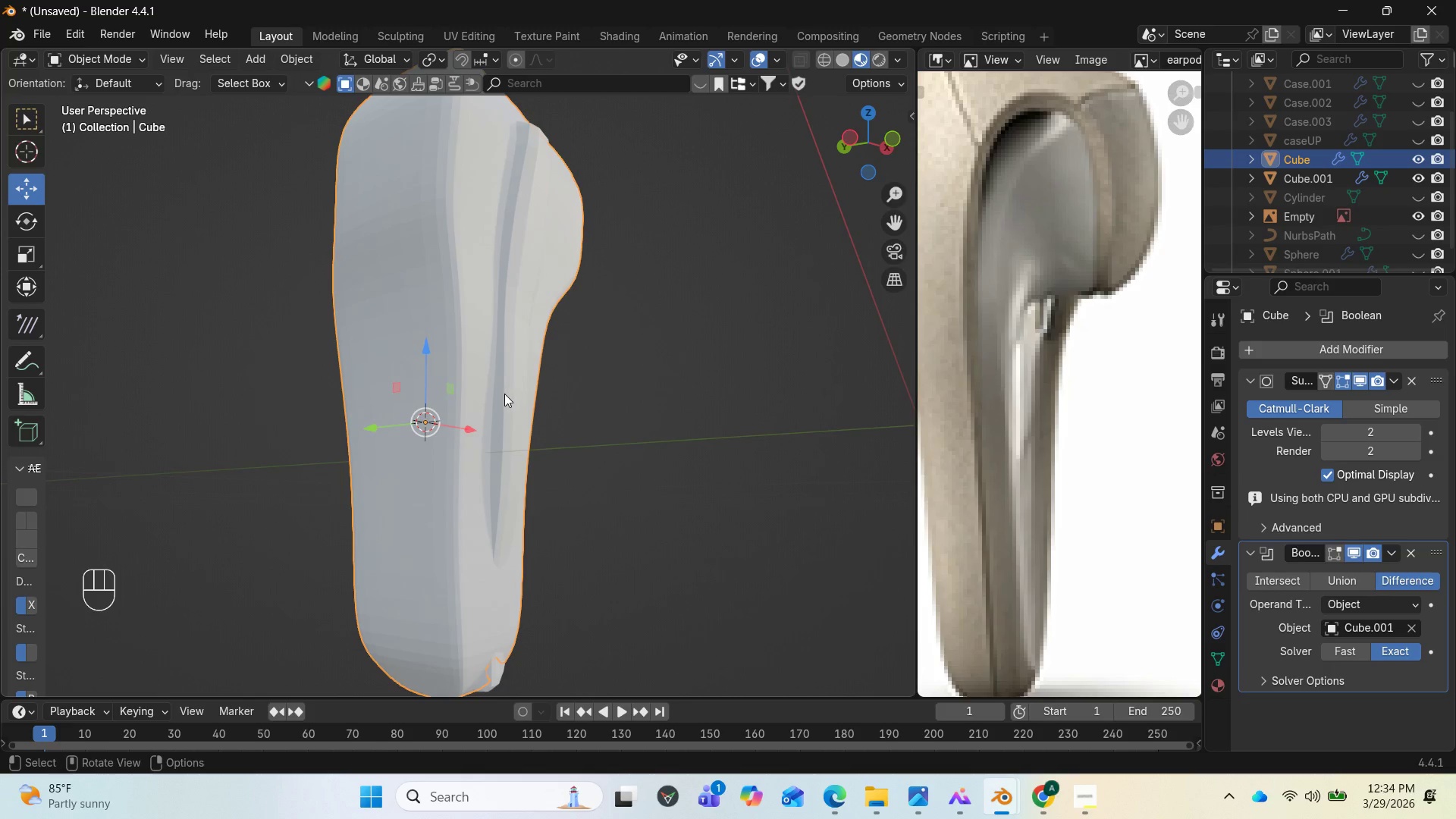 
left_click([504, 394])
 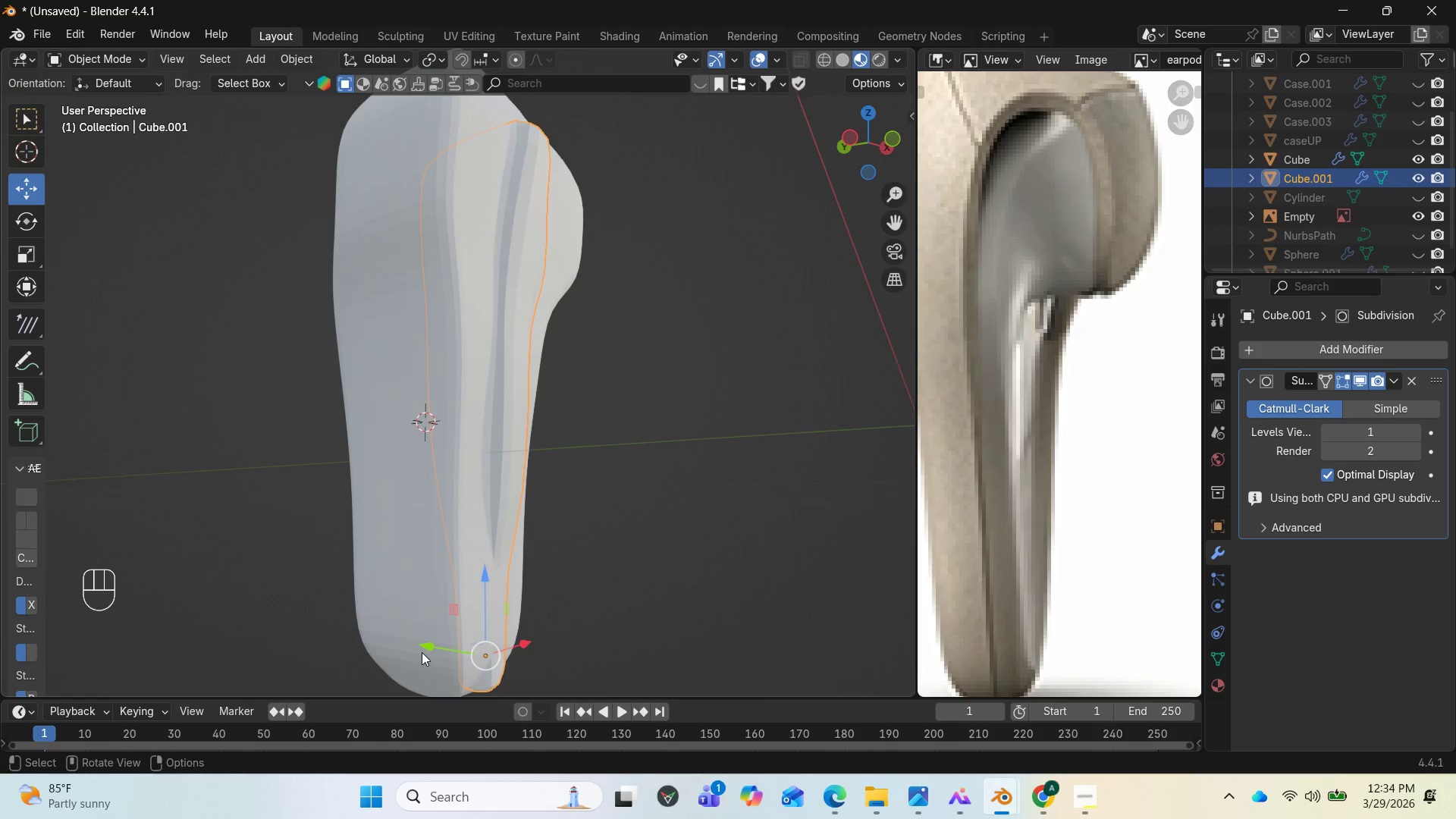 
left_click_drag(start_coordinate=[420, 649], to_coordinate=[415, 645])
 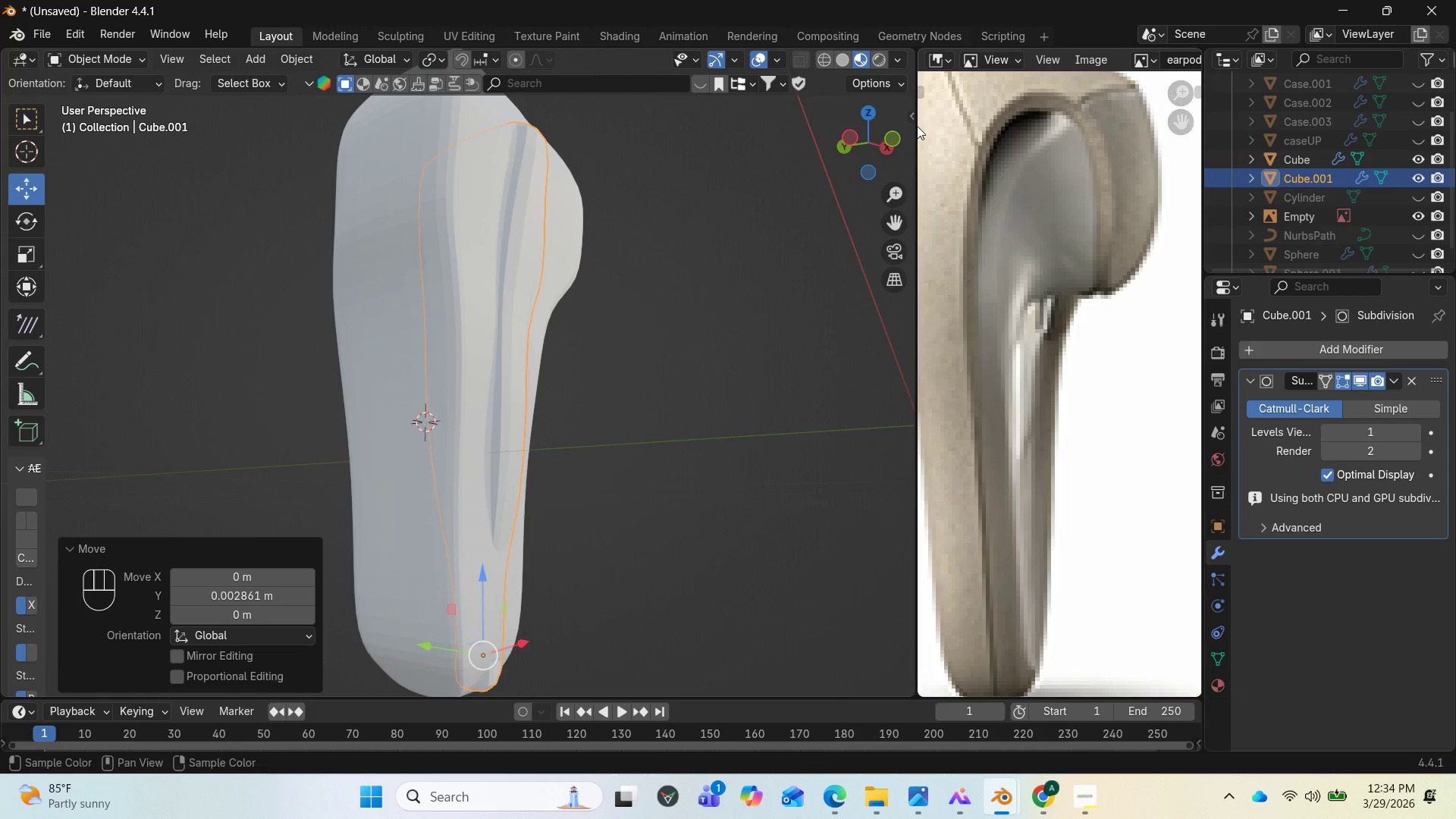 
left_click_drag(start_coordinate=[878, 140], to_coordinate=[811, 157])
 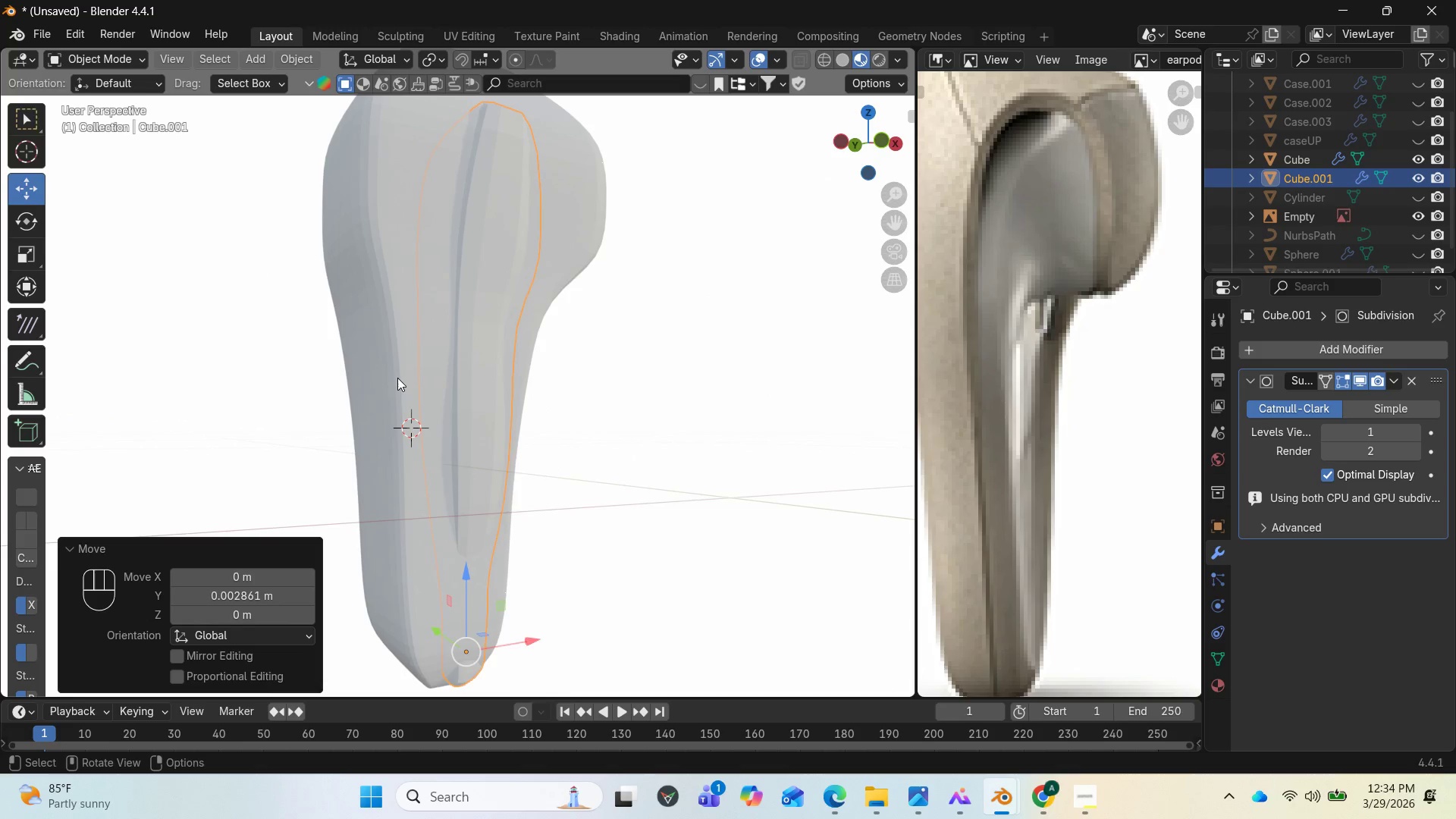 
left_click([401, 347])
 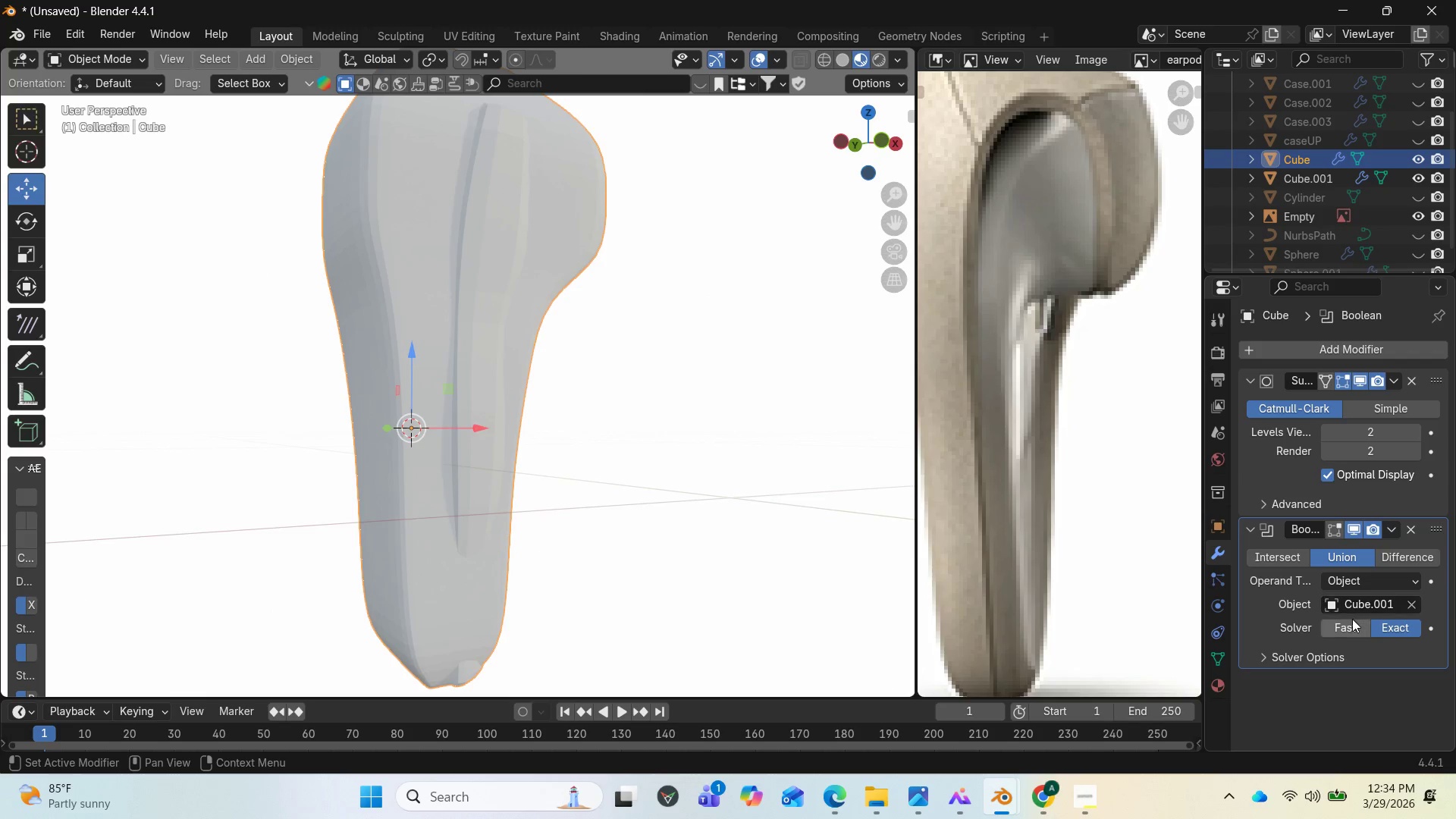 
wait(6.5)
 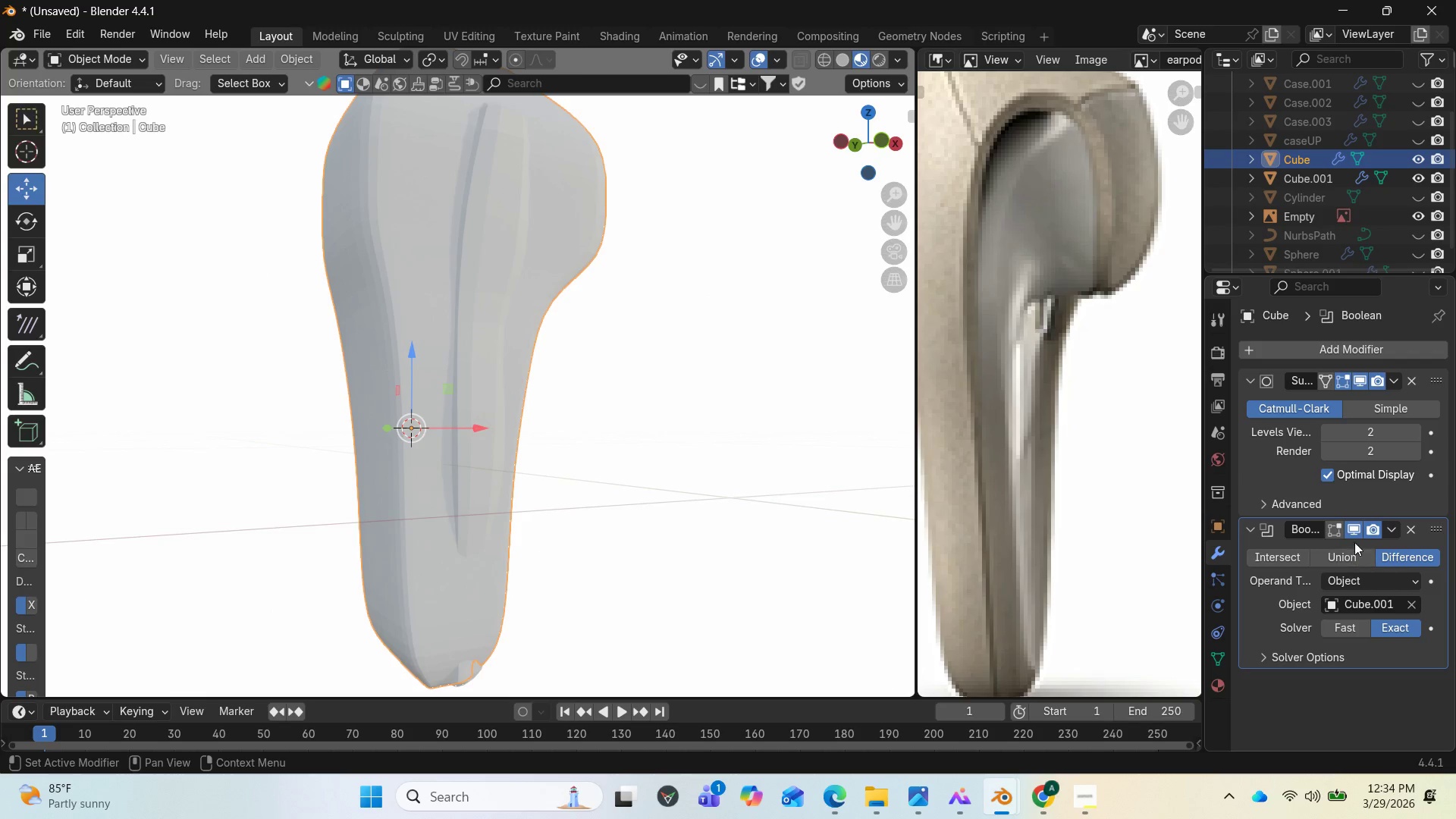 
left_click([1349, 563])
 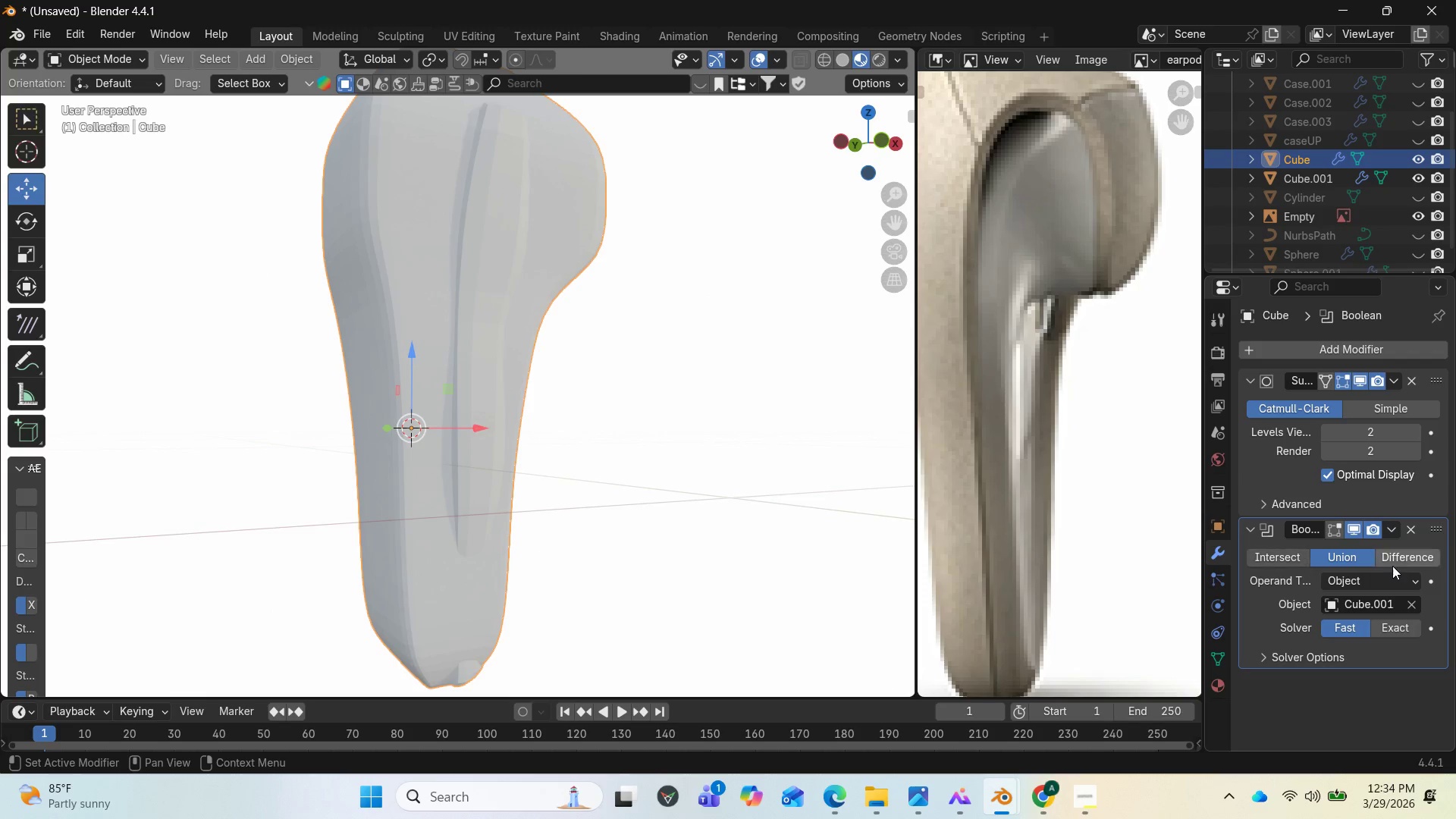 
left_click([1398, 560])
 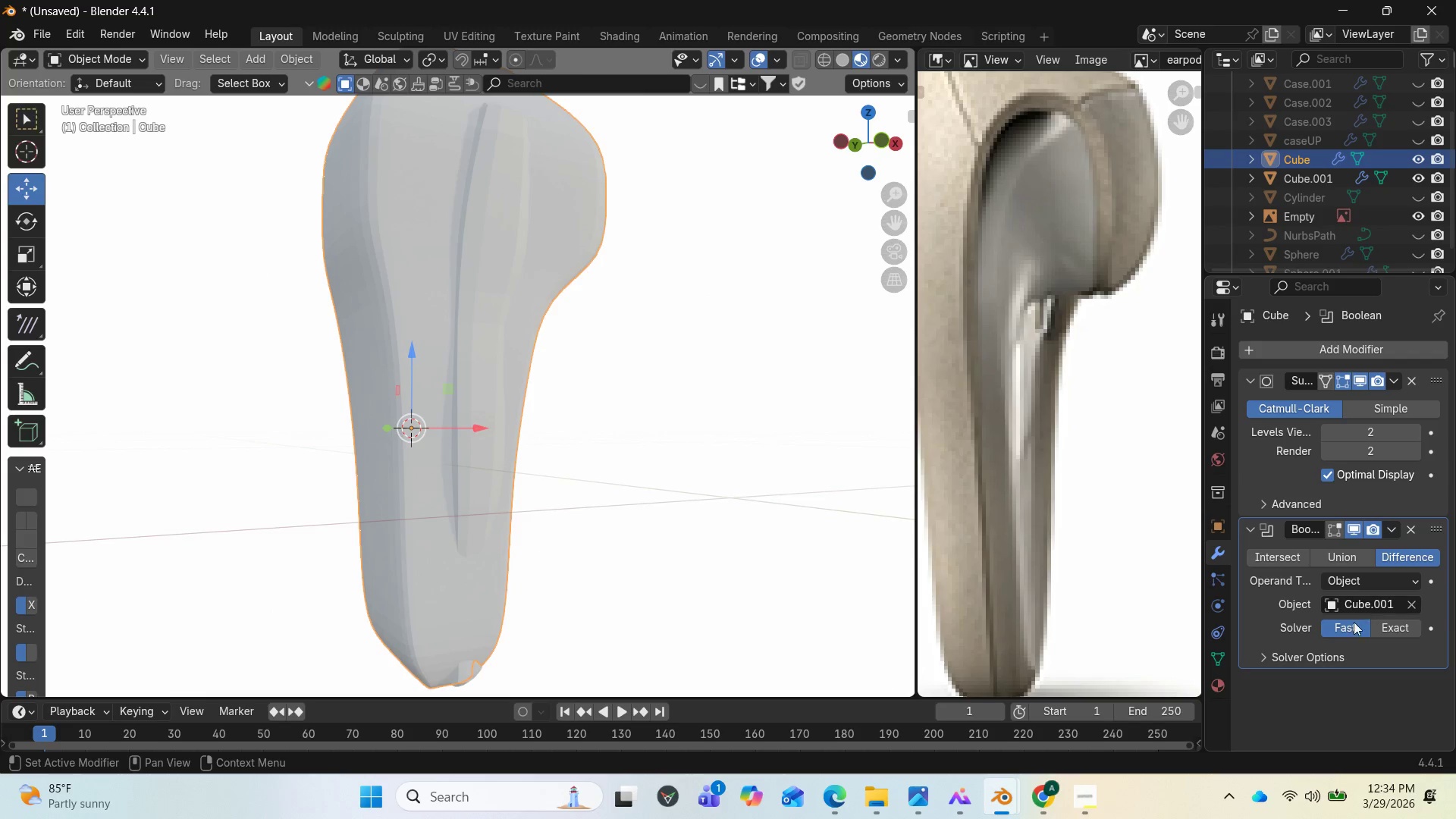 
left_click([1351, 625])
 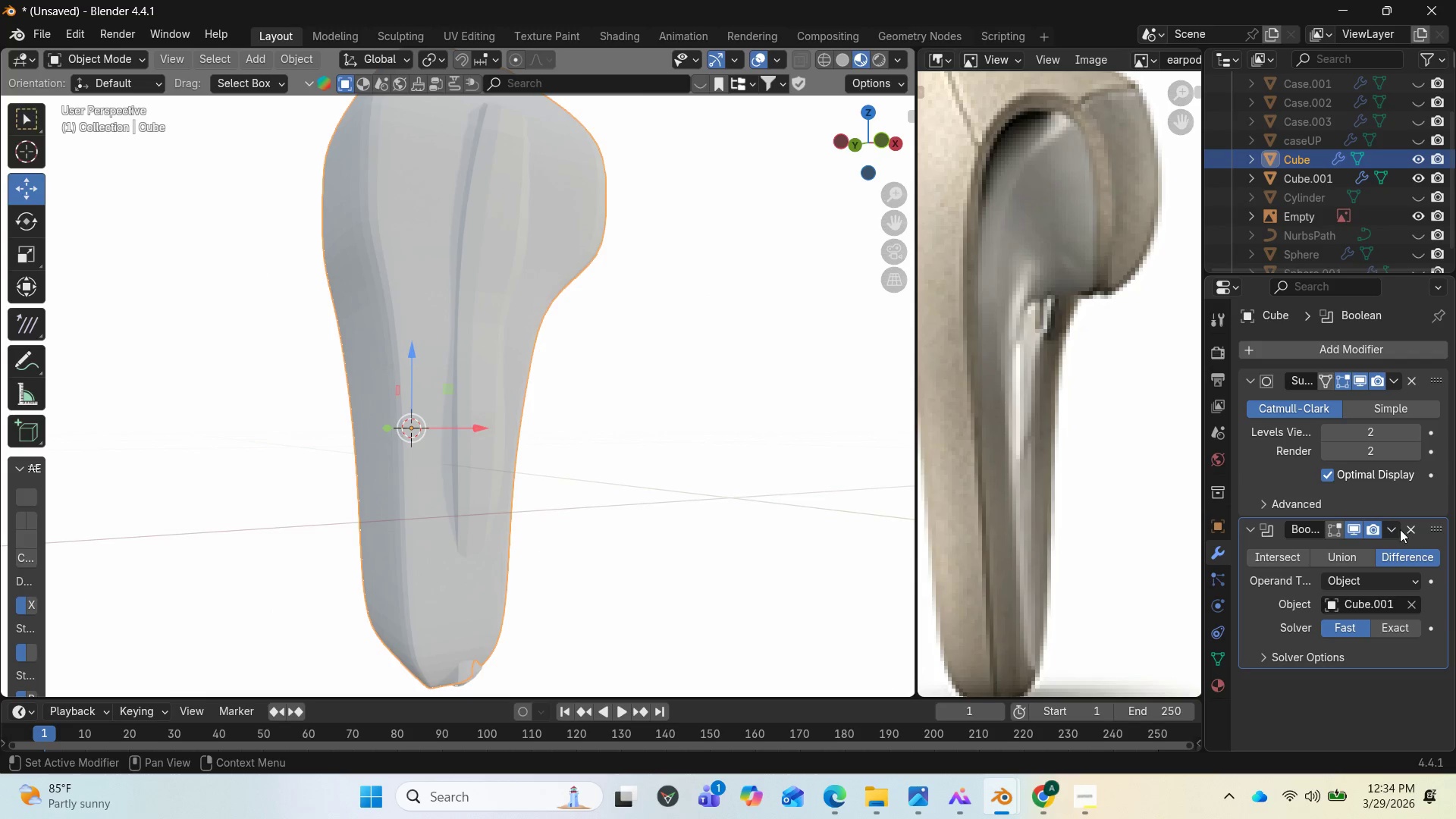 
left_click([1395, 529])
 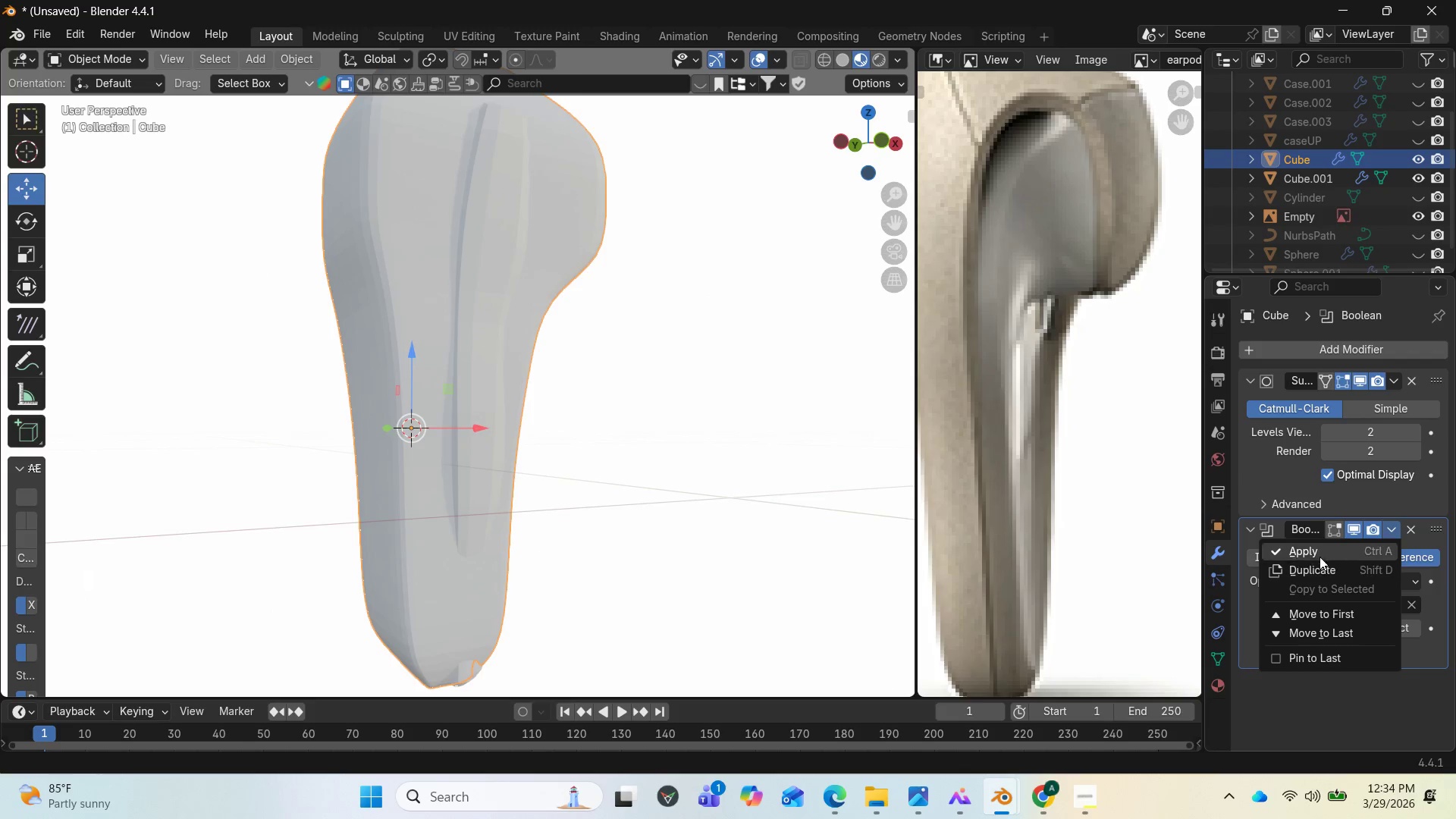 
left_click([1316, 553])
 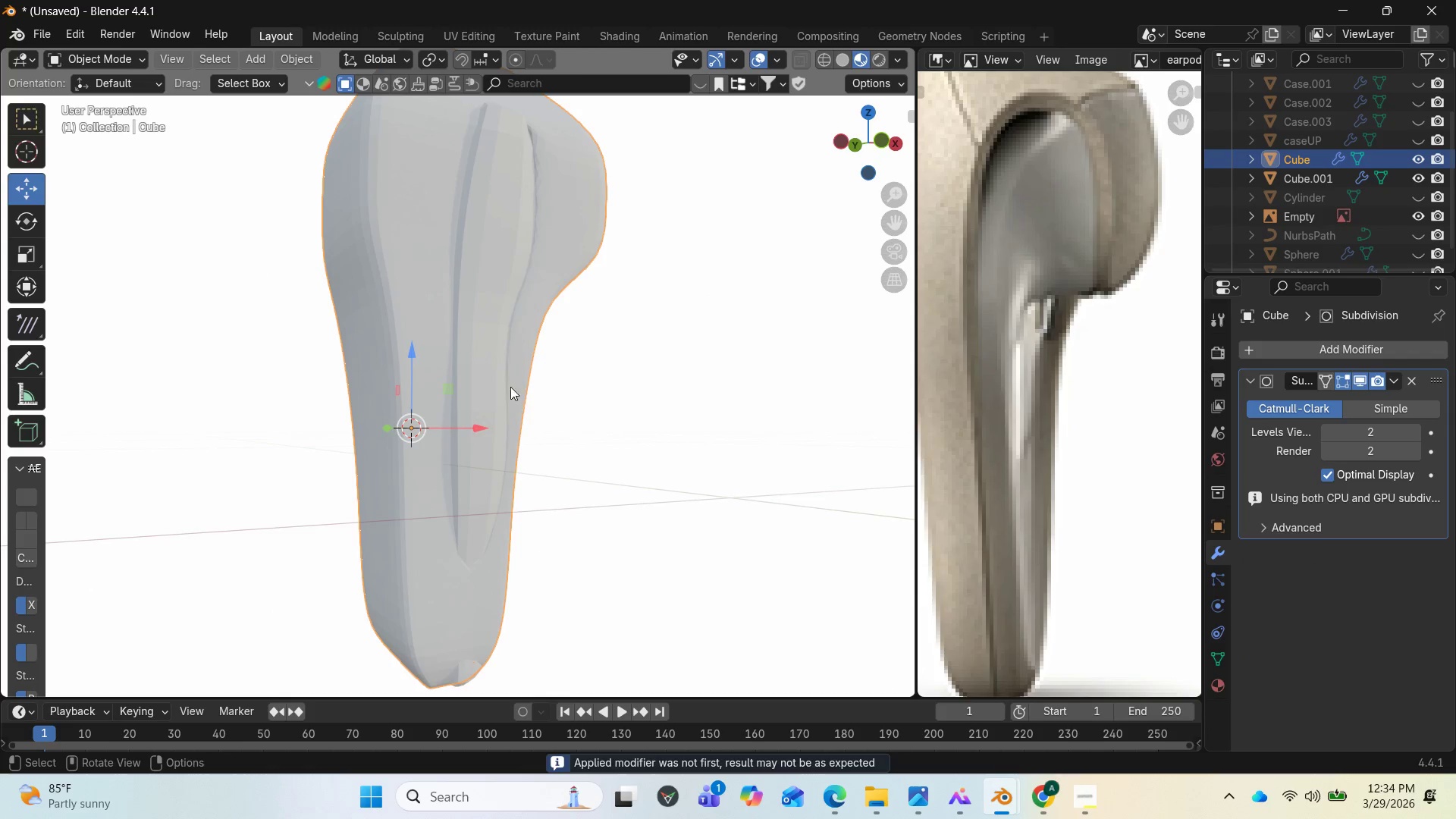 
left_click([487, 385])
 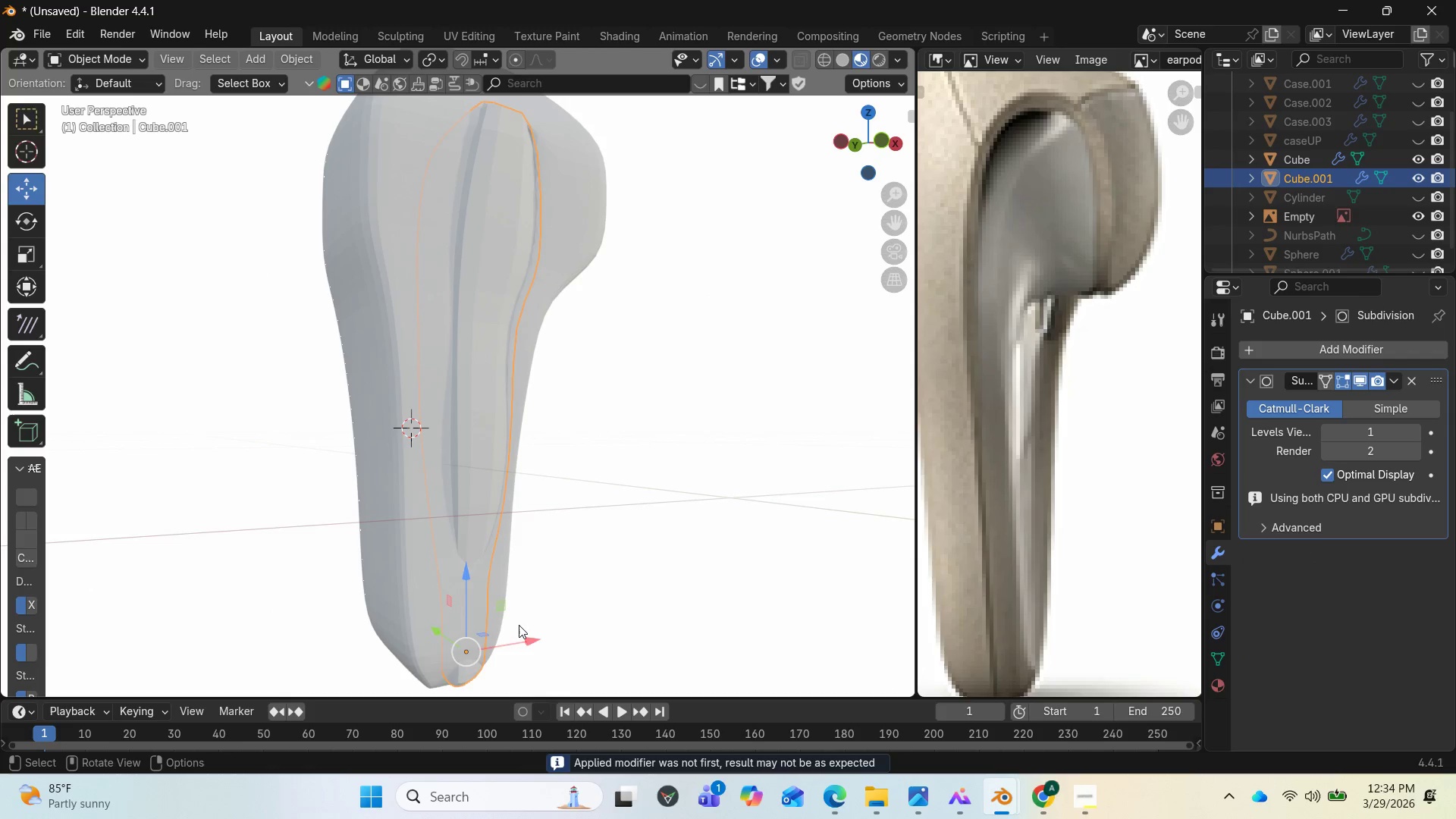 
left_click_drag(start_coordinate=[525, 641], to_coordinate=[769, 649])
 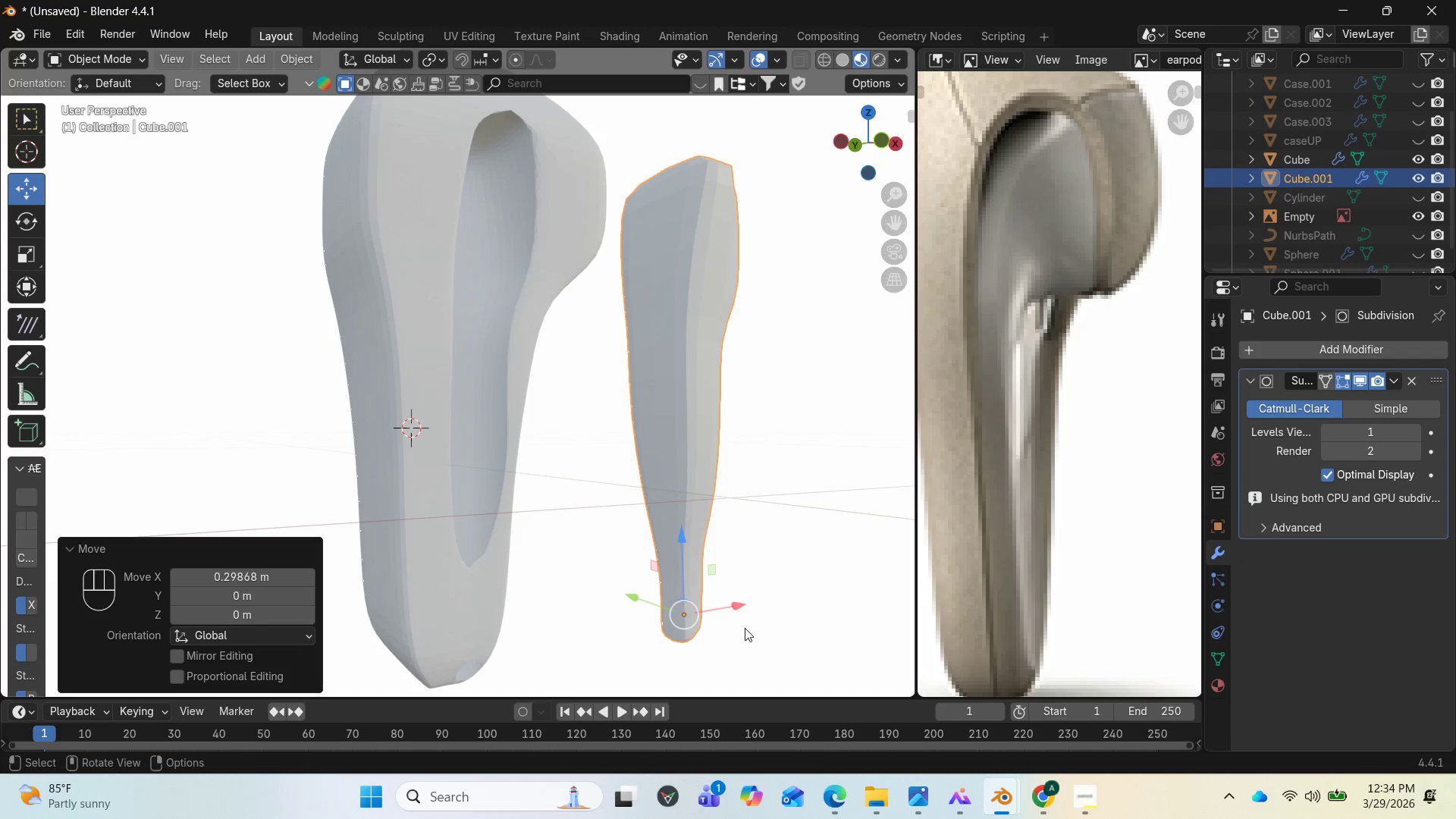 
key(Control+Z)
 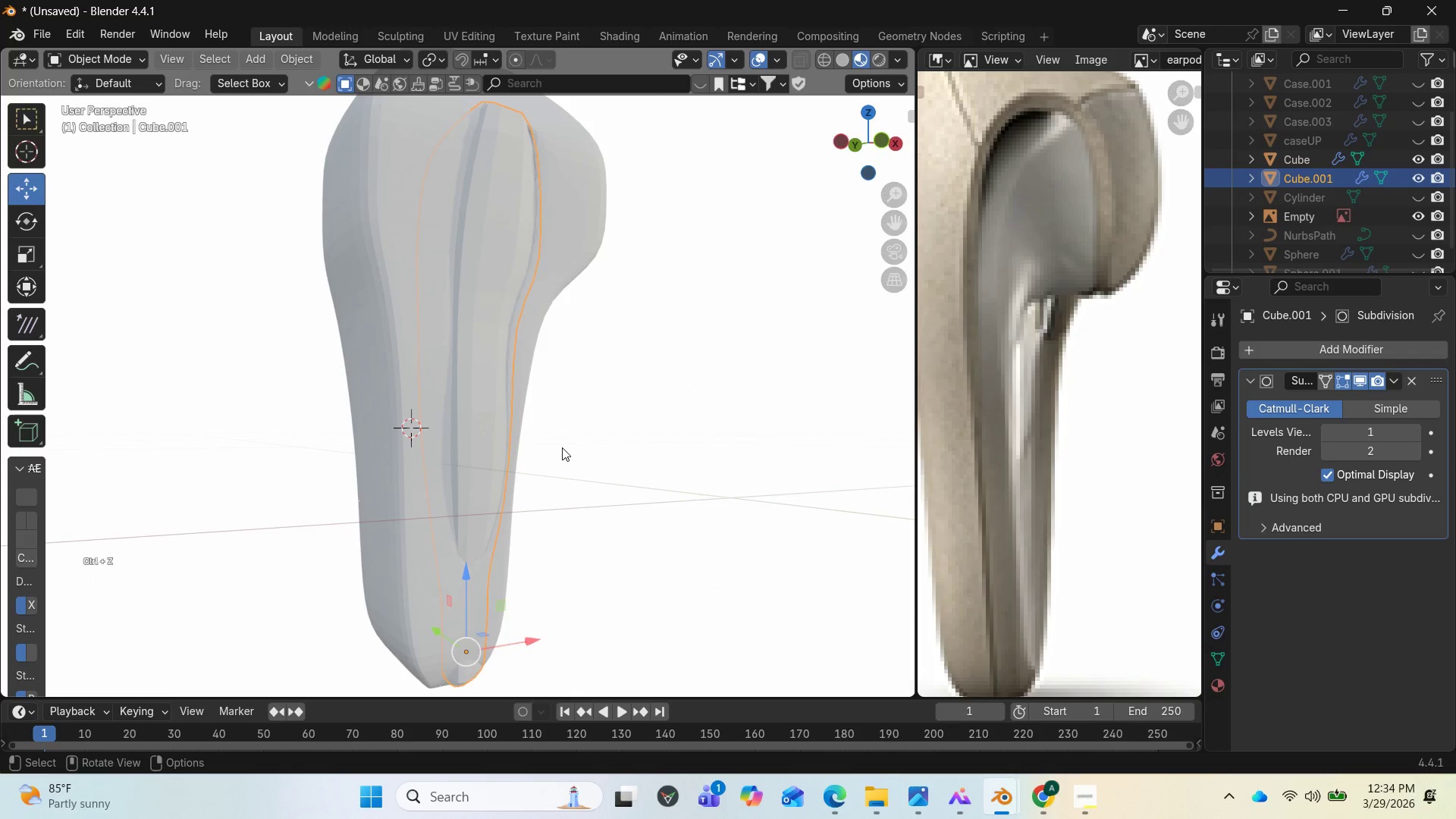 
key(Control+Z)
 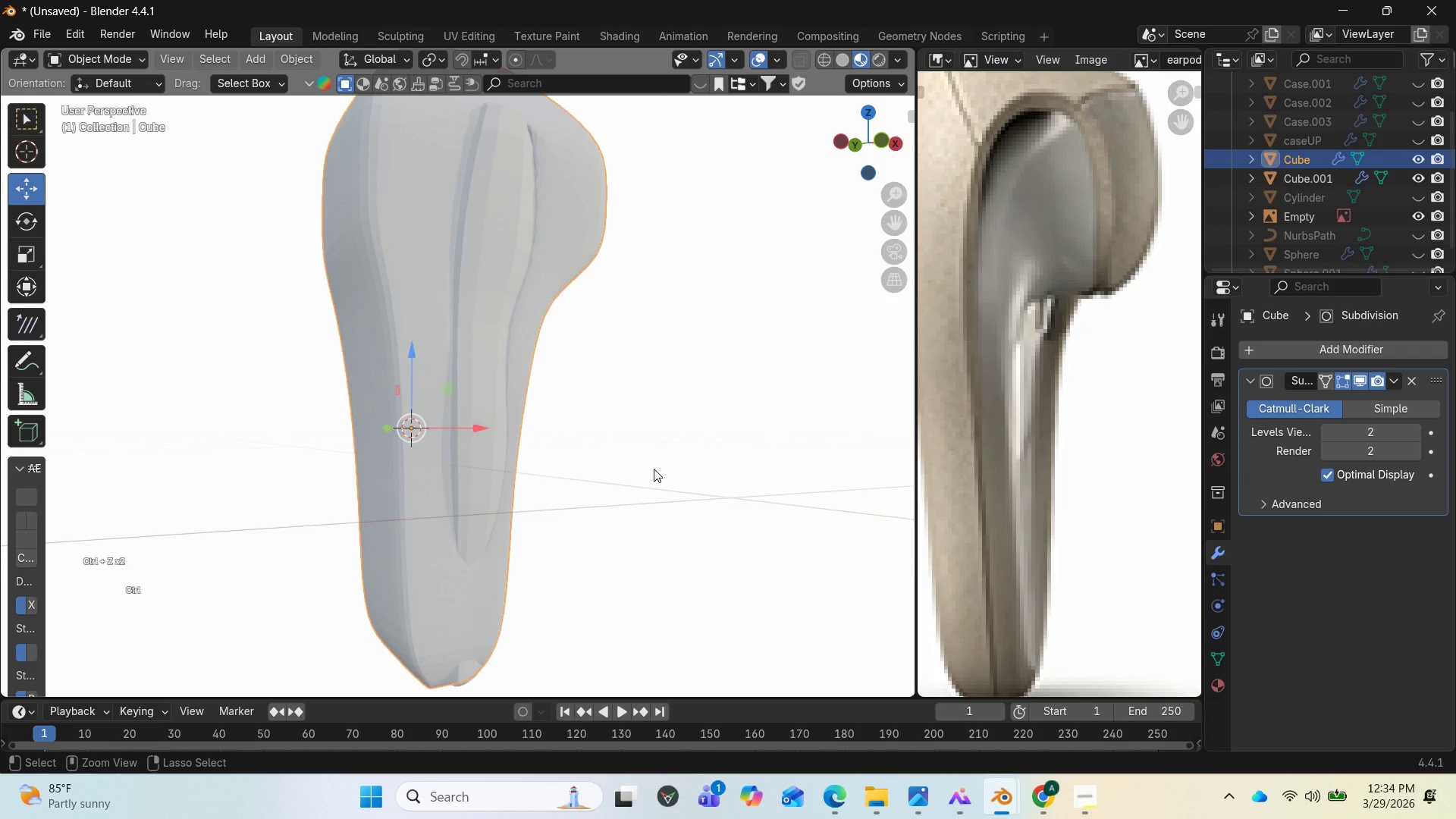 
key(Control+Z)
 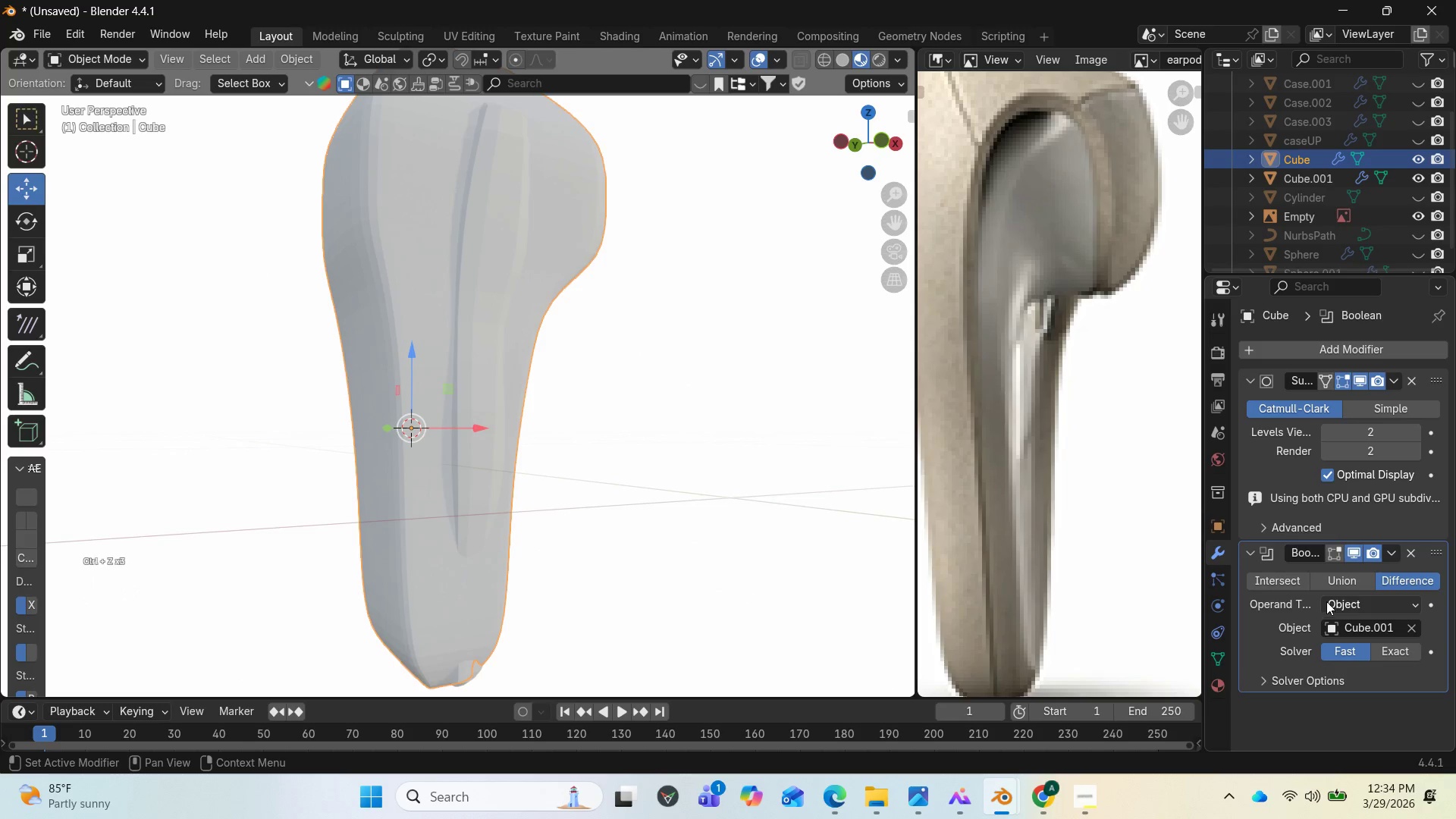 
left_click([1327, 582])
 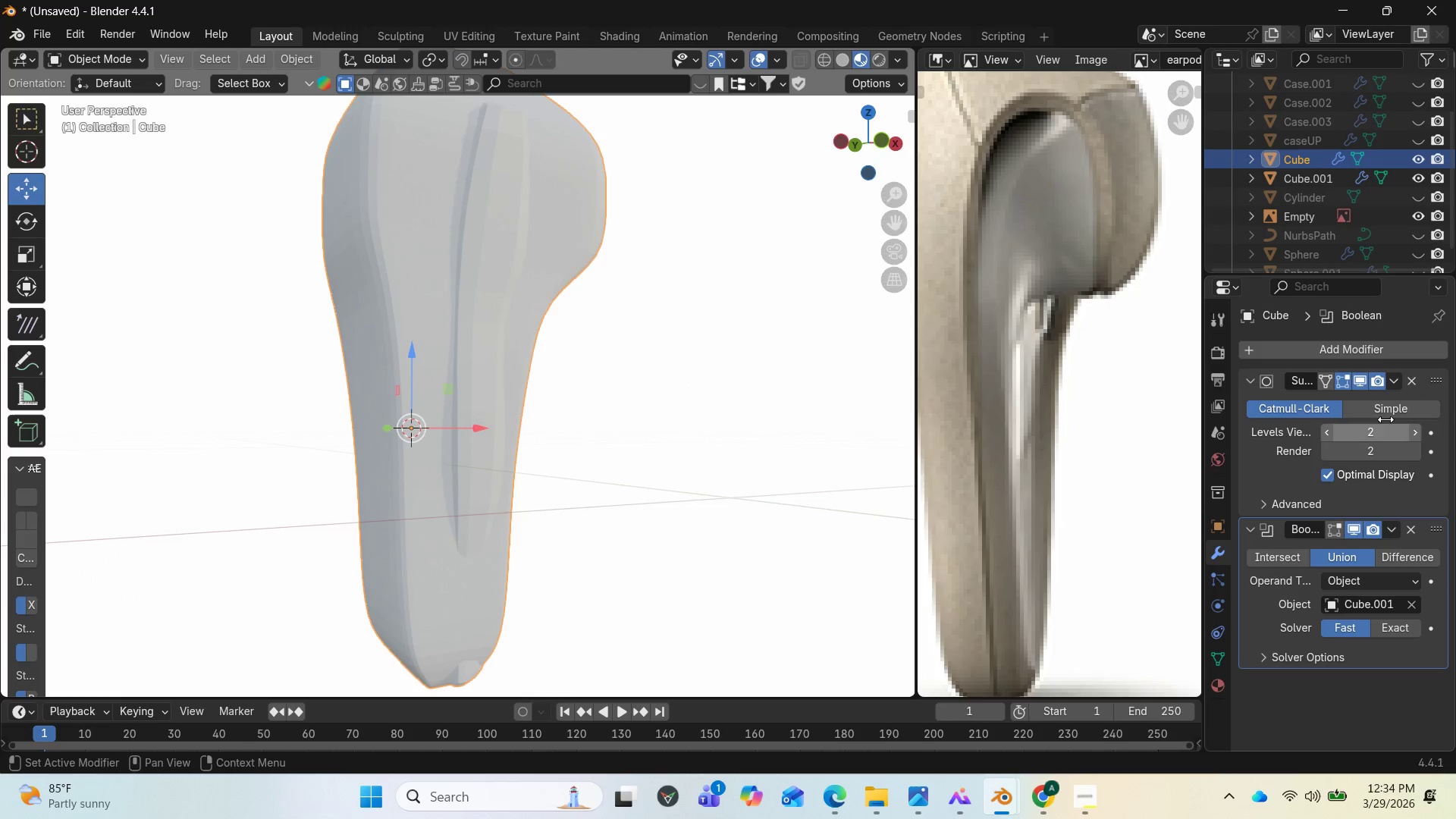 
wait(5.88)
 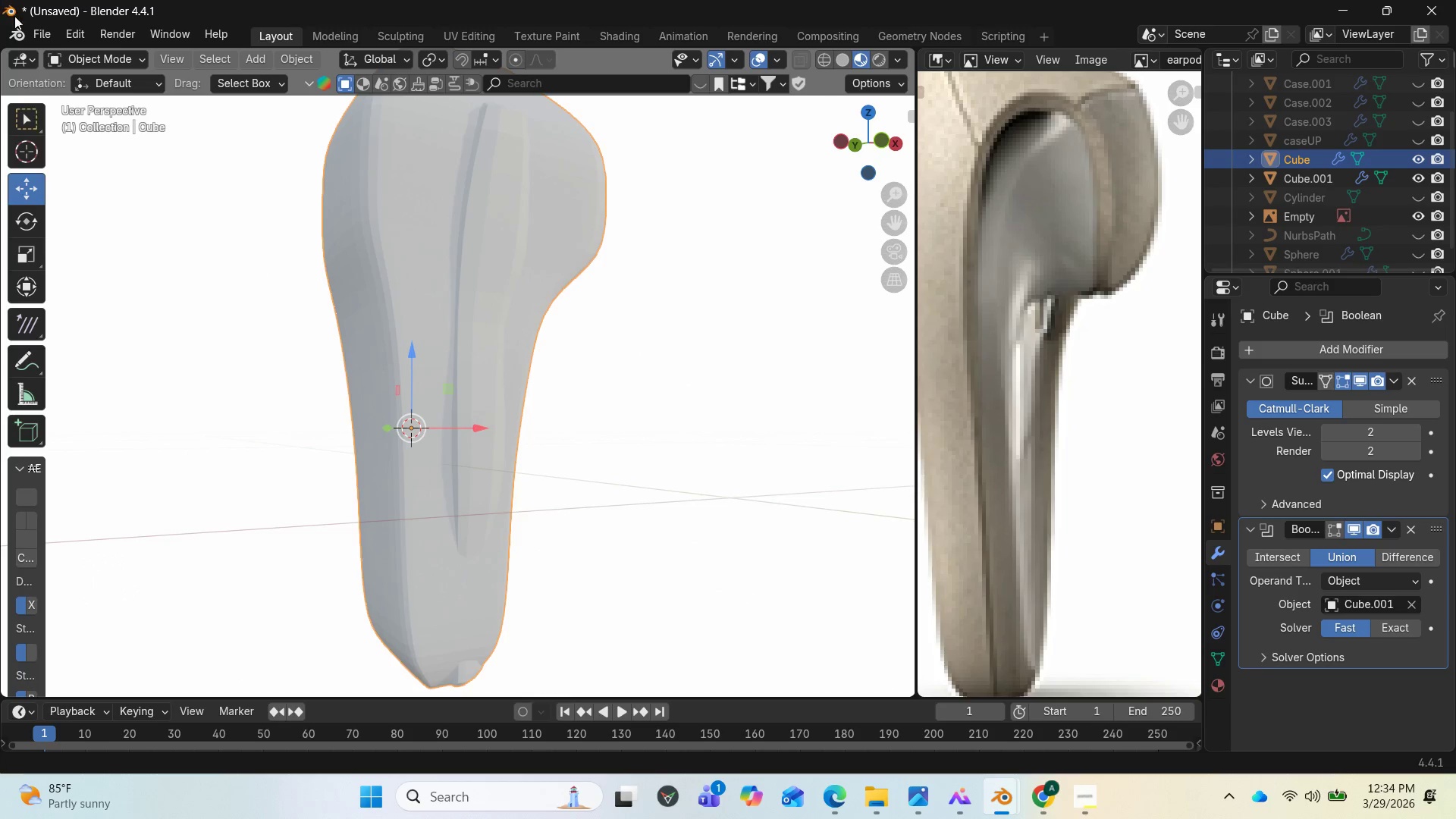 
left_click([1397, 531])
 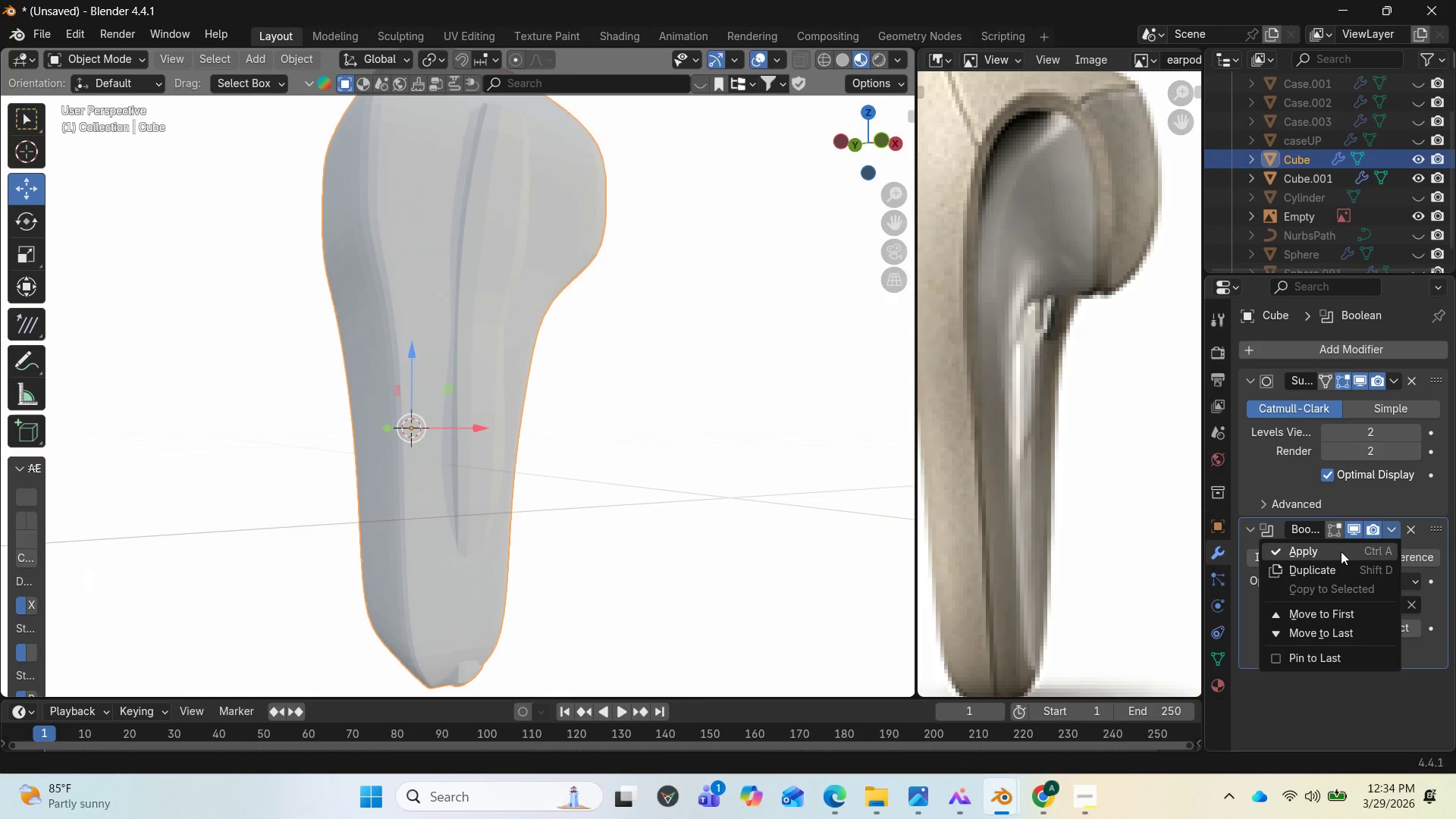 
left_click([1340, 551])
 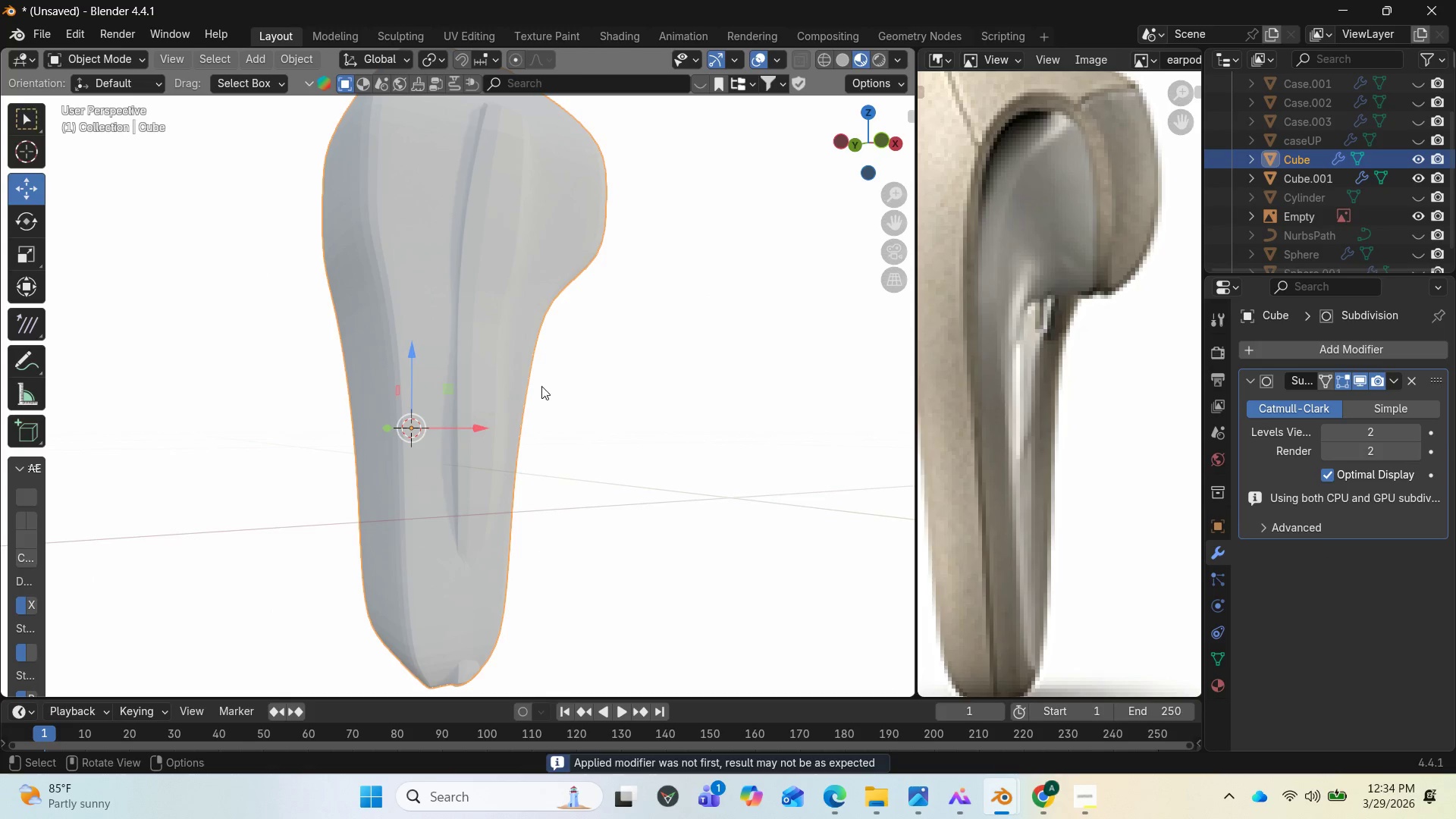 
left_click([506, 389])
 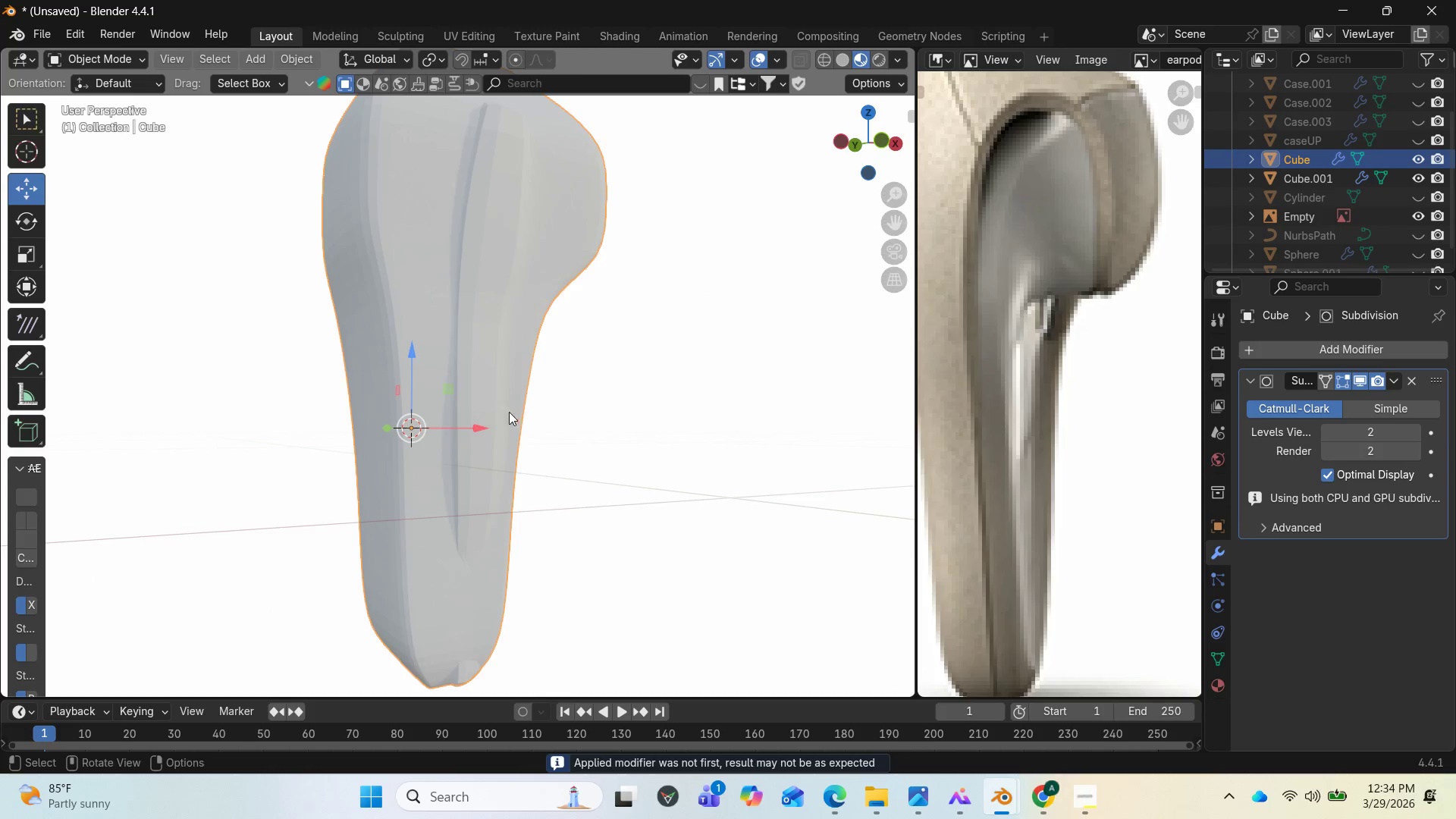 
left_click([489, 410])
 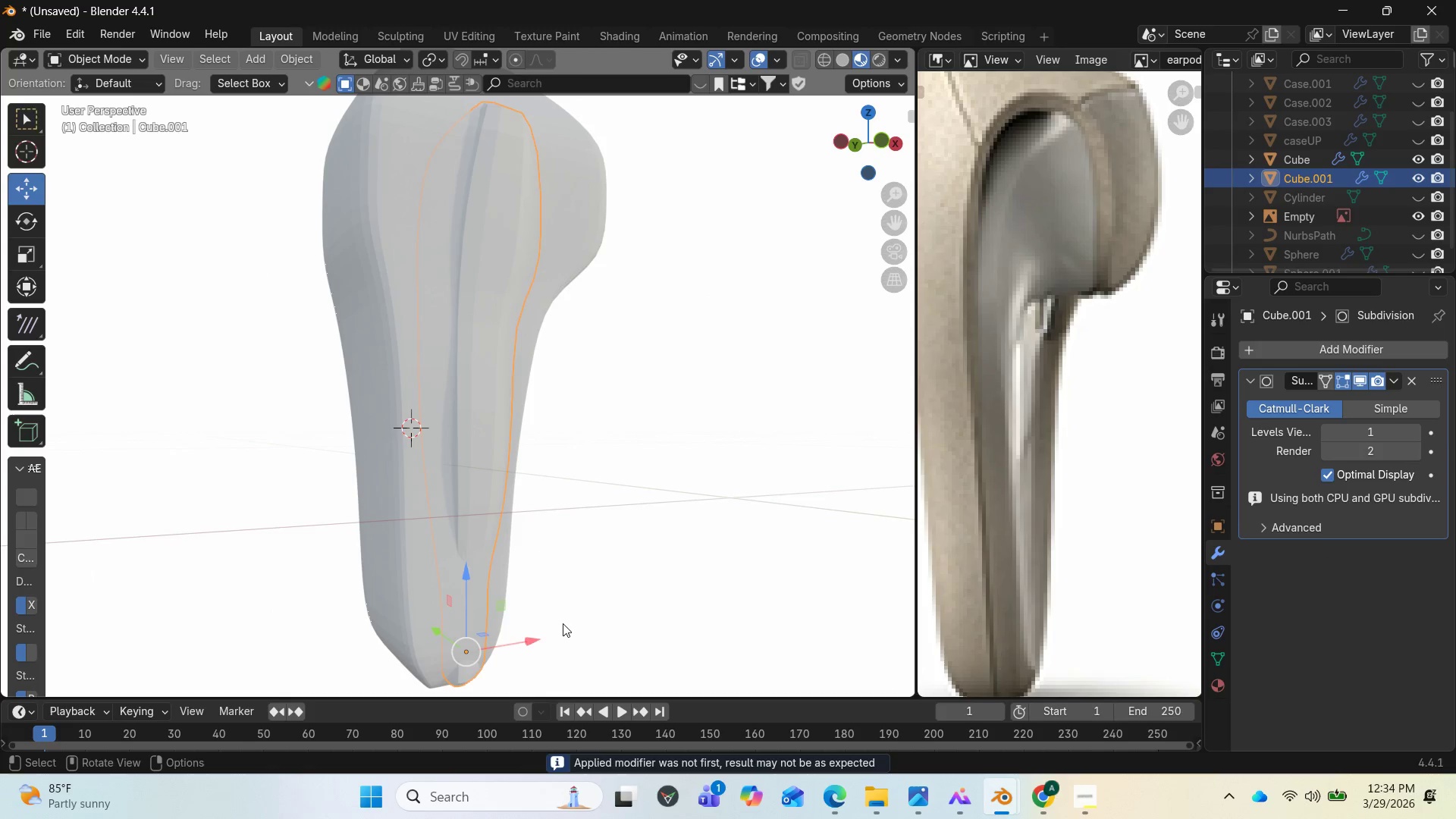 
left_click_drag(start_coordinate=[530, 642], to_coordinate=[790, 637])
 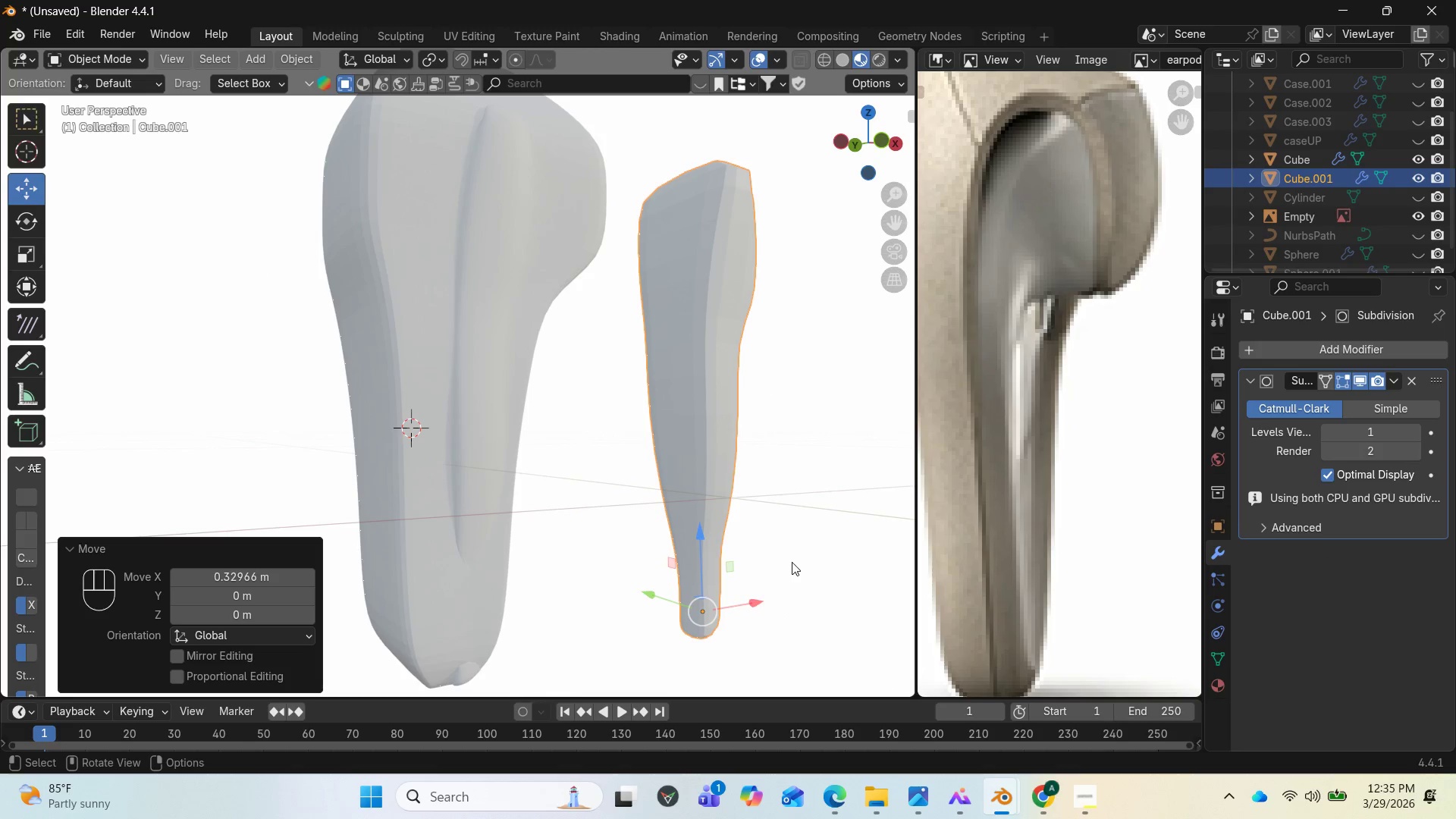 
key(Control+Z)
 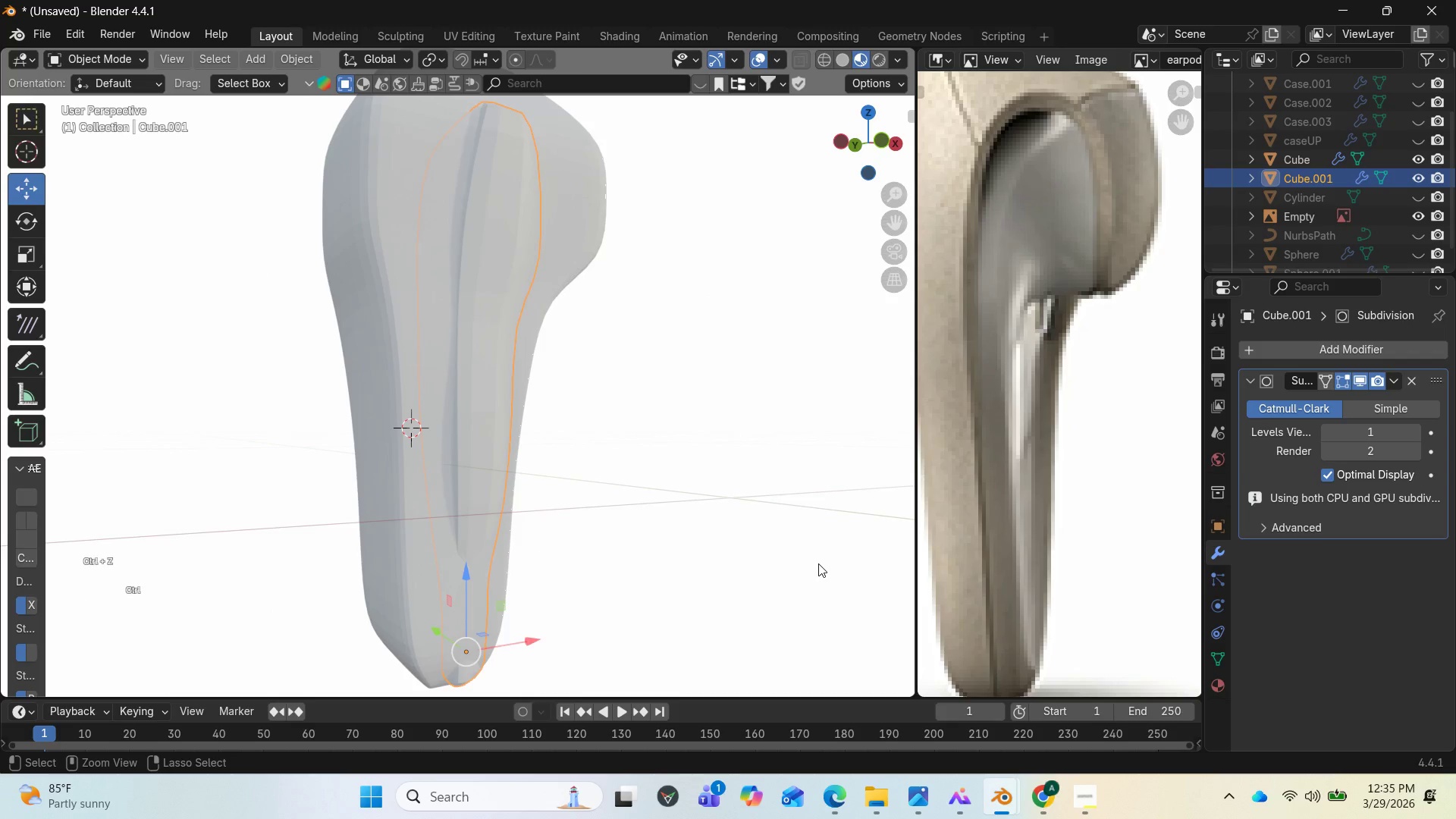 
key(Control+Z)
 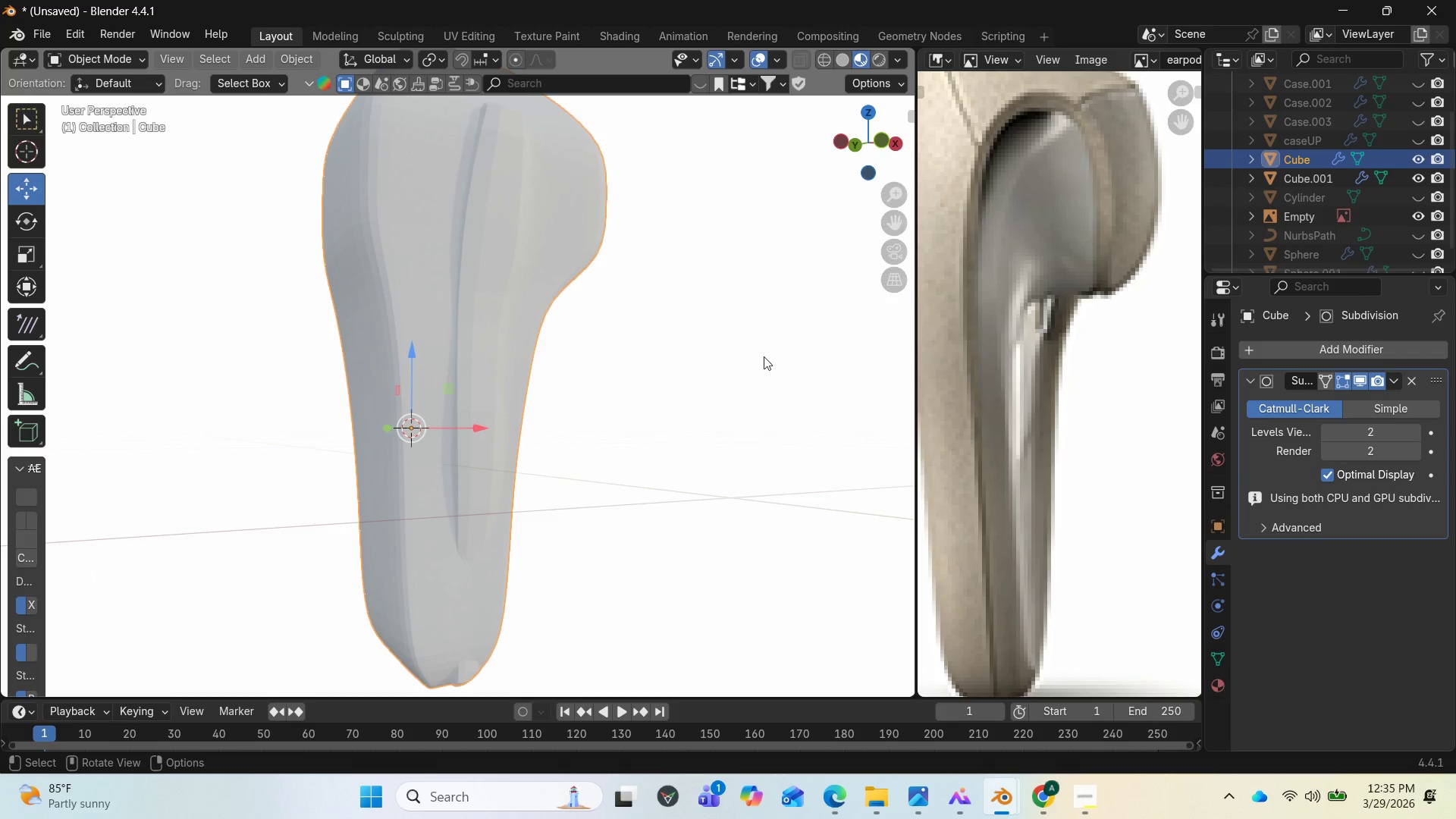 
wait(6.14)
 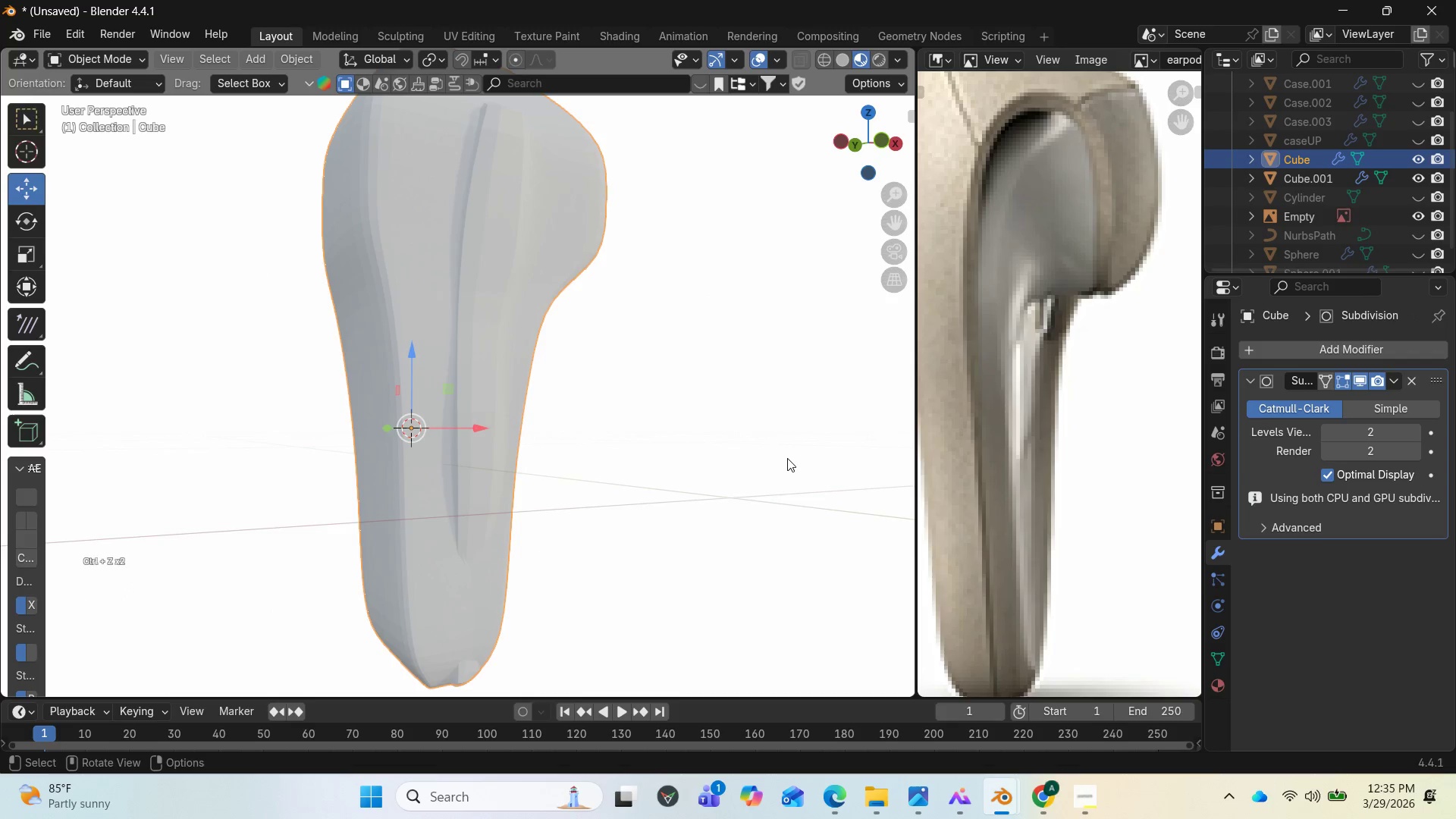 
left_click([365, 233])
 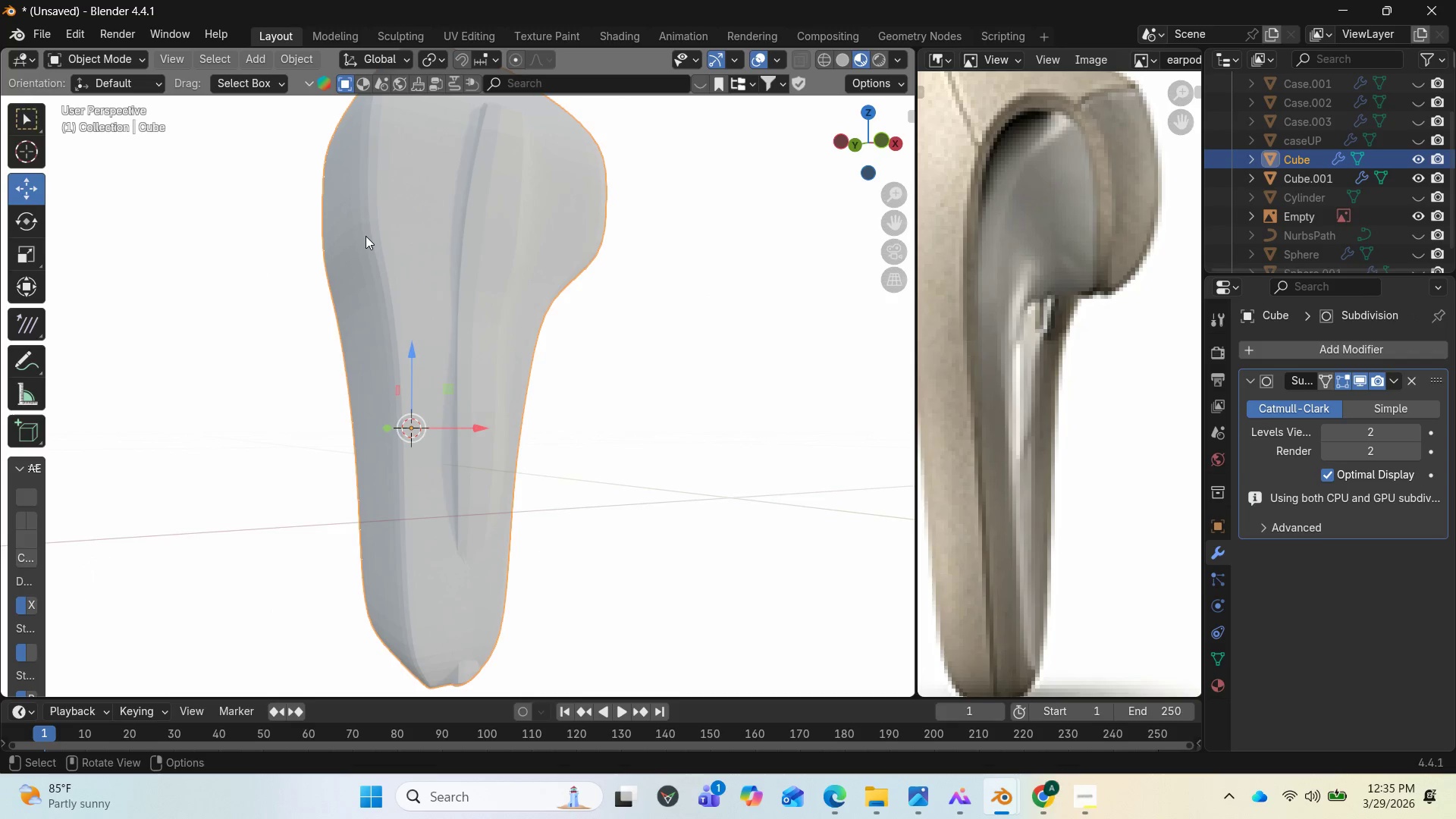 
left_click([366, 237])
 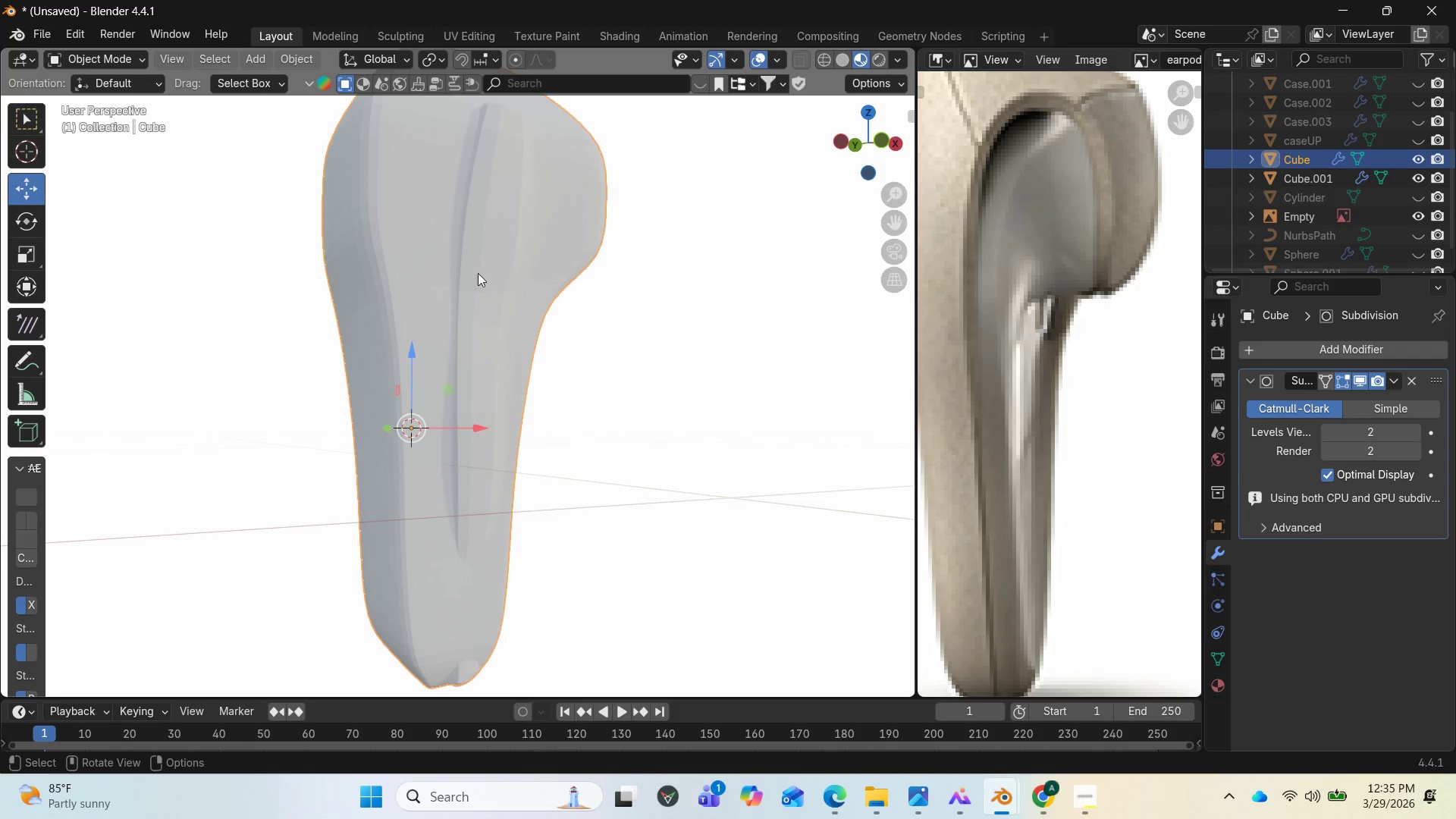 
key(Control+Z)
 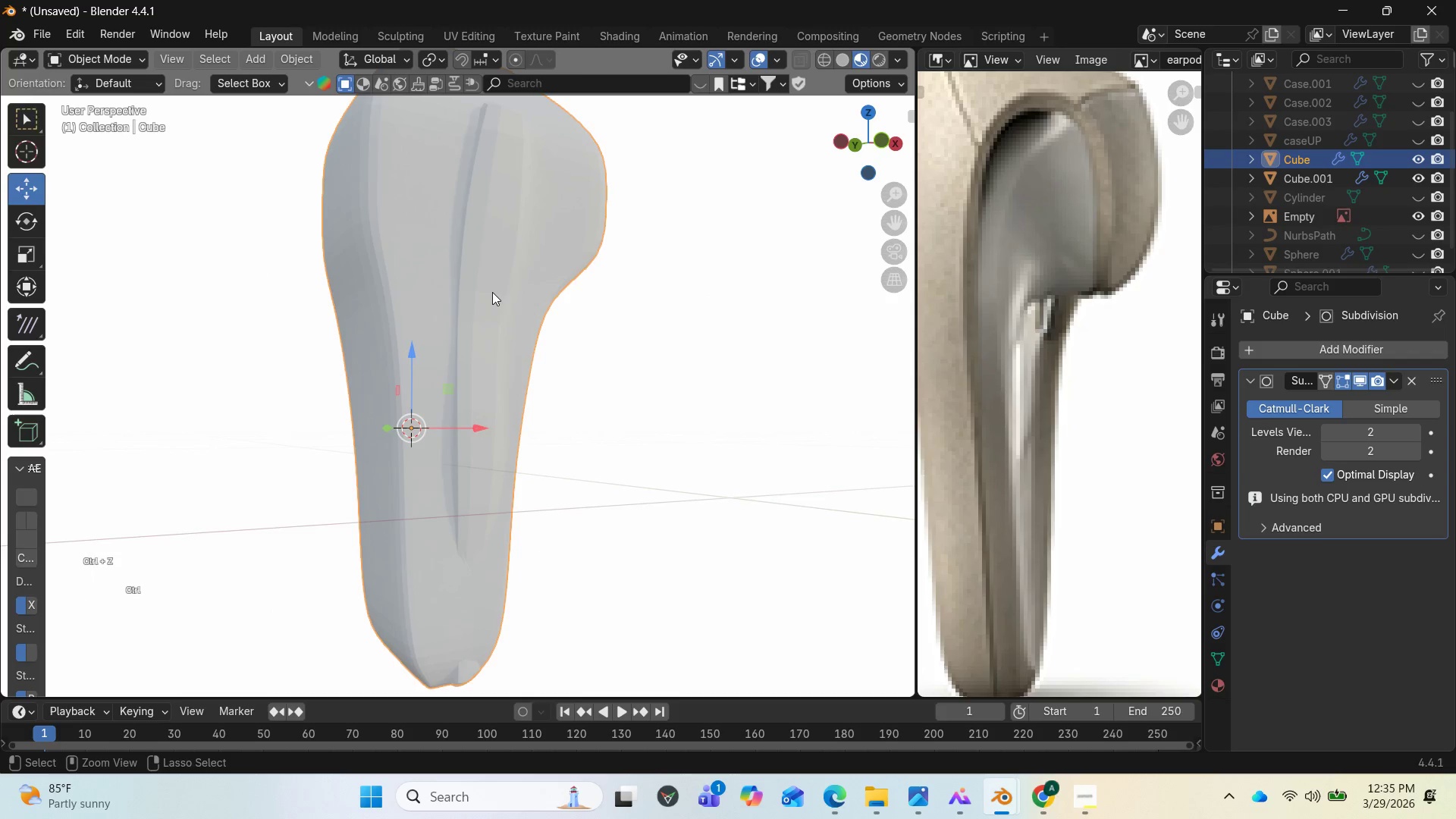 
key(Control+Z)
 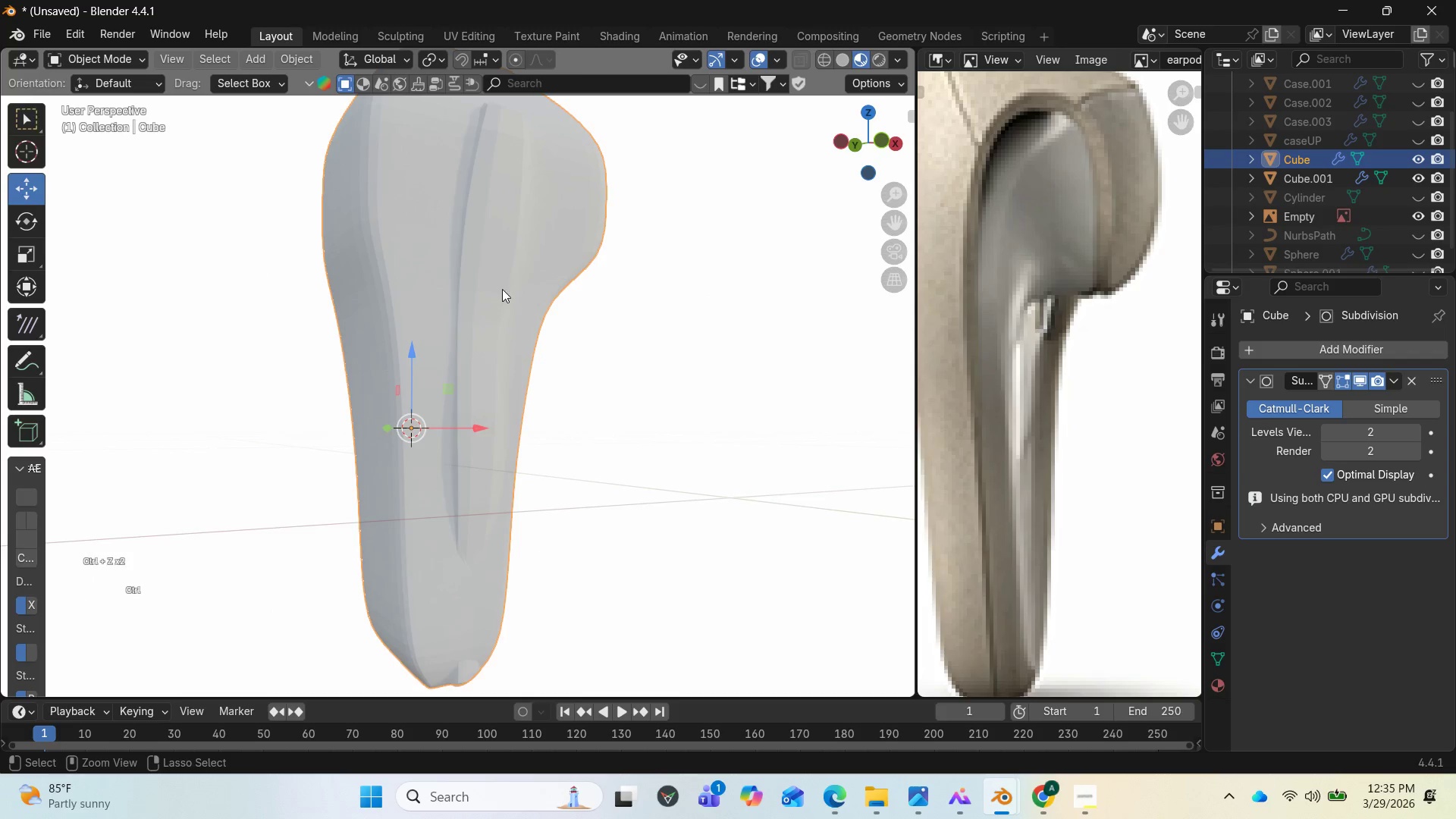 
key(Control+Z)
 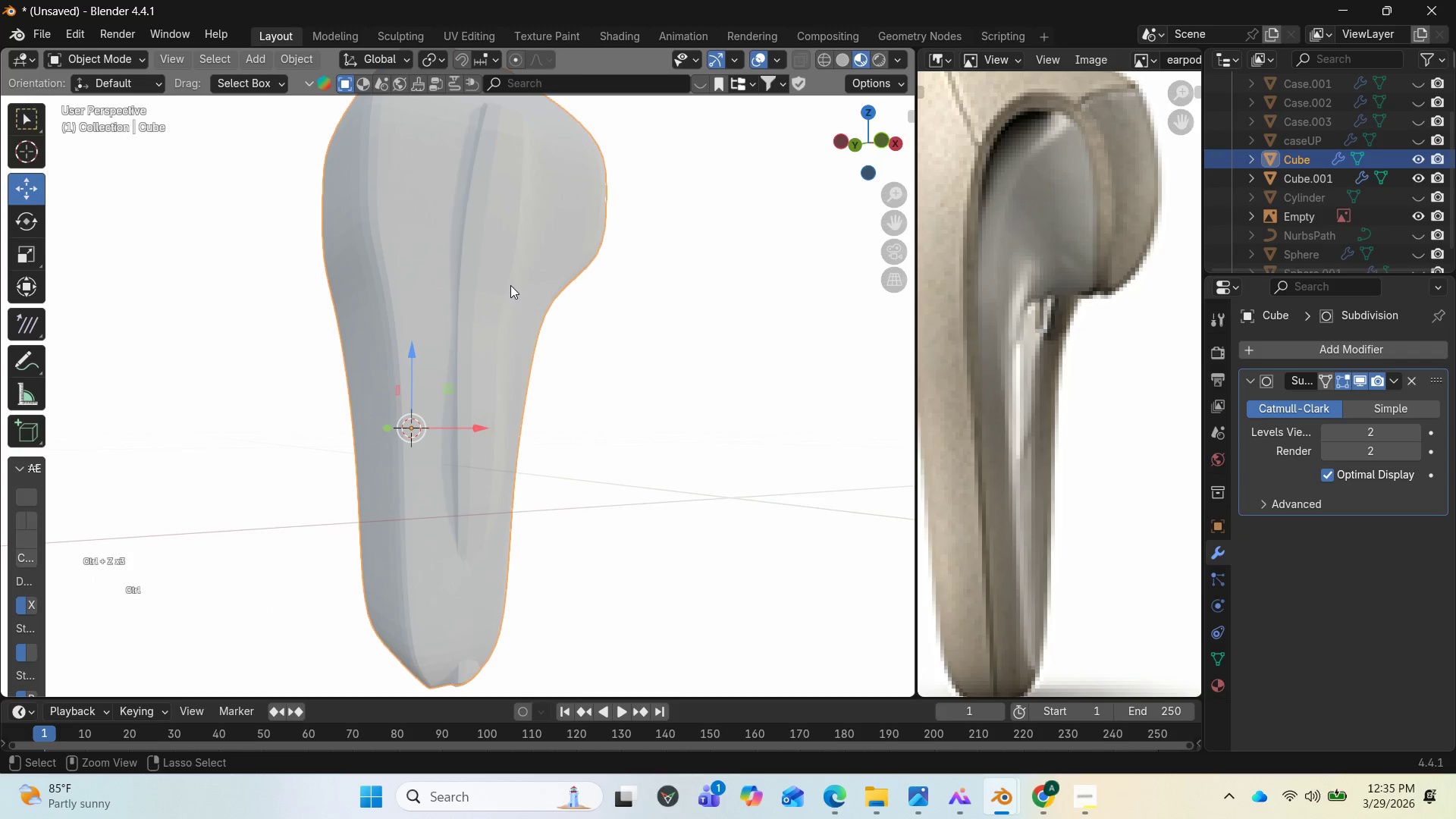 
key(Control+Z)
 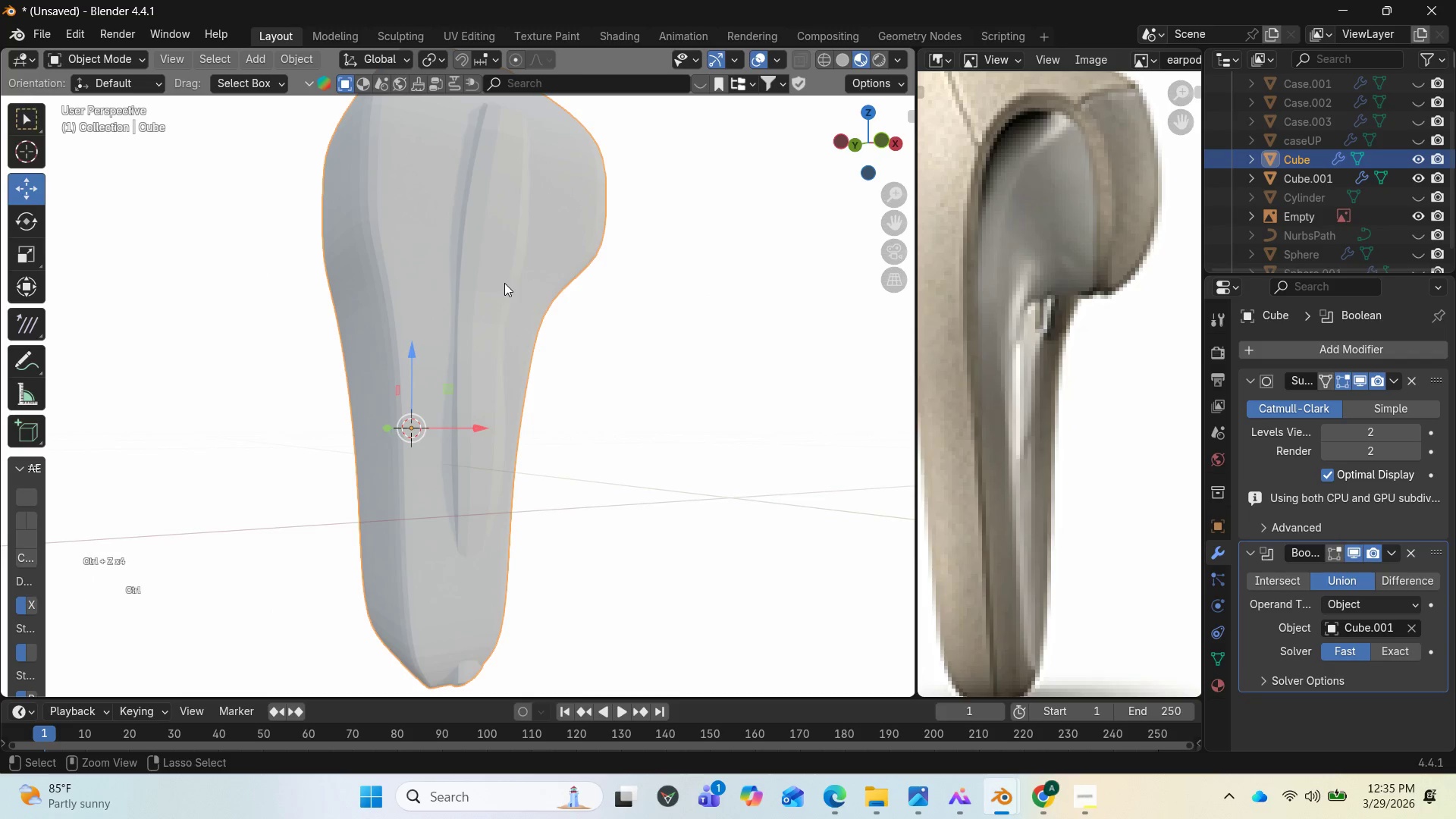 
hold_key(key=ControlLeft, duration=0.48)
 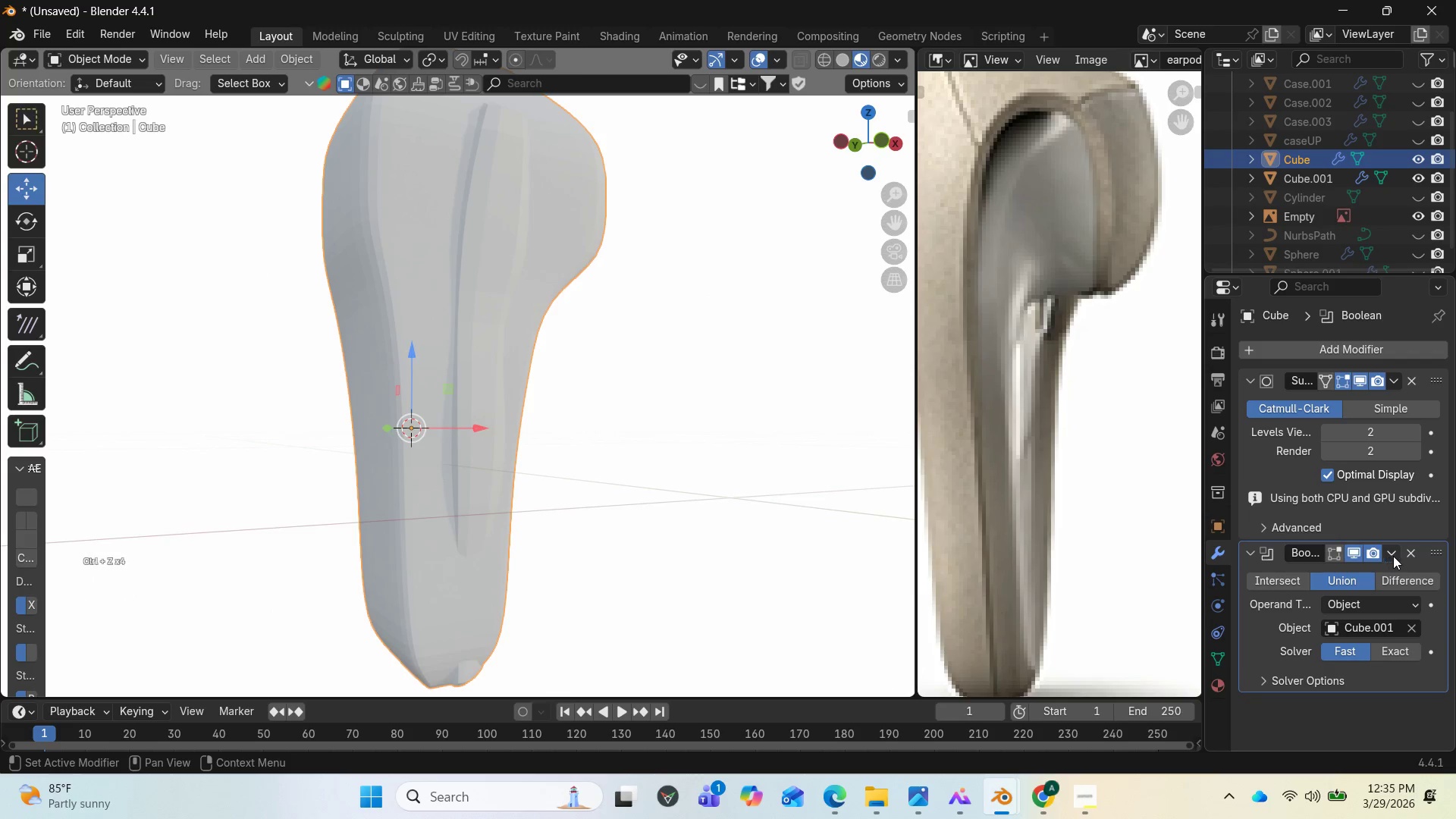 
left_click([1407, 554])
 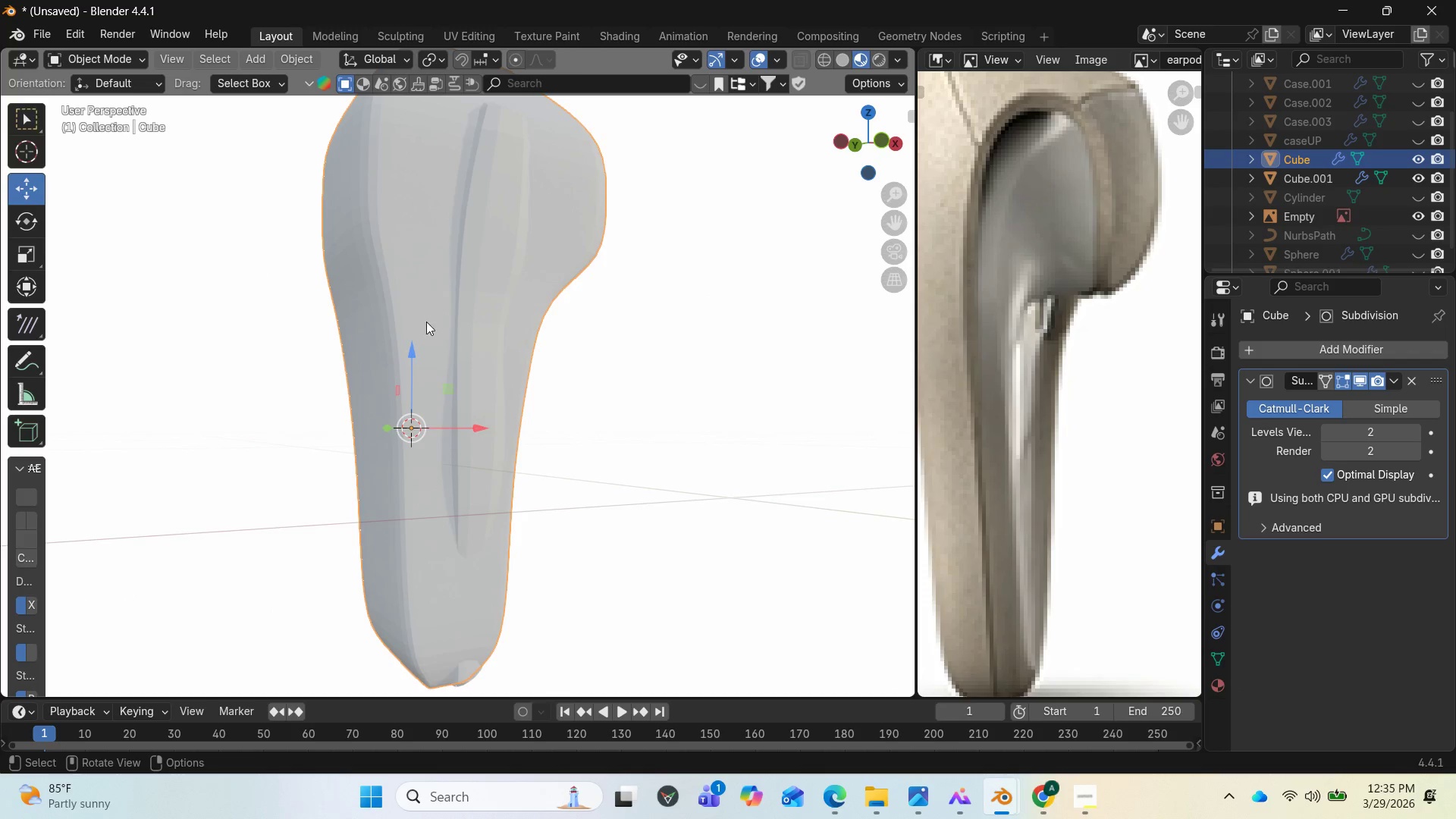 
left_click([408, 306])
 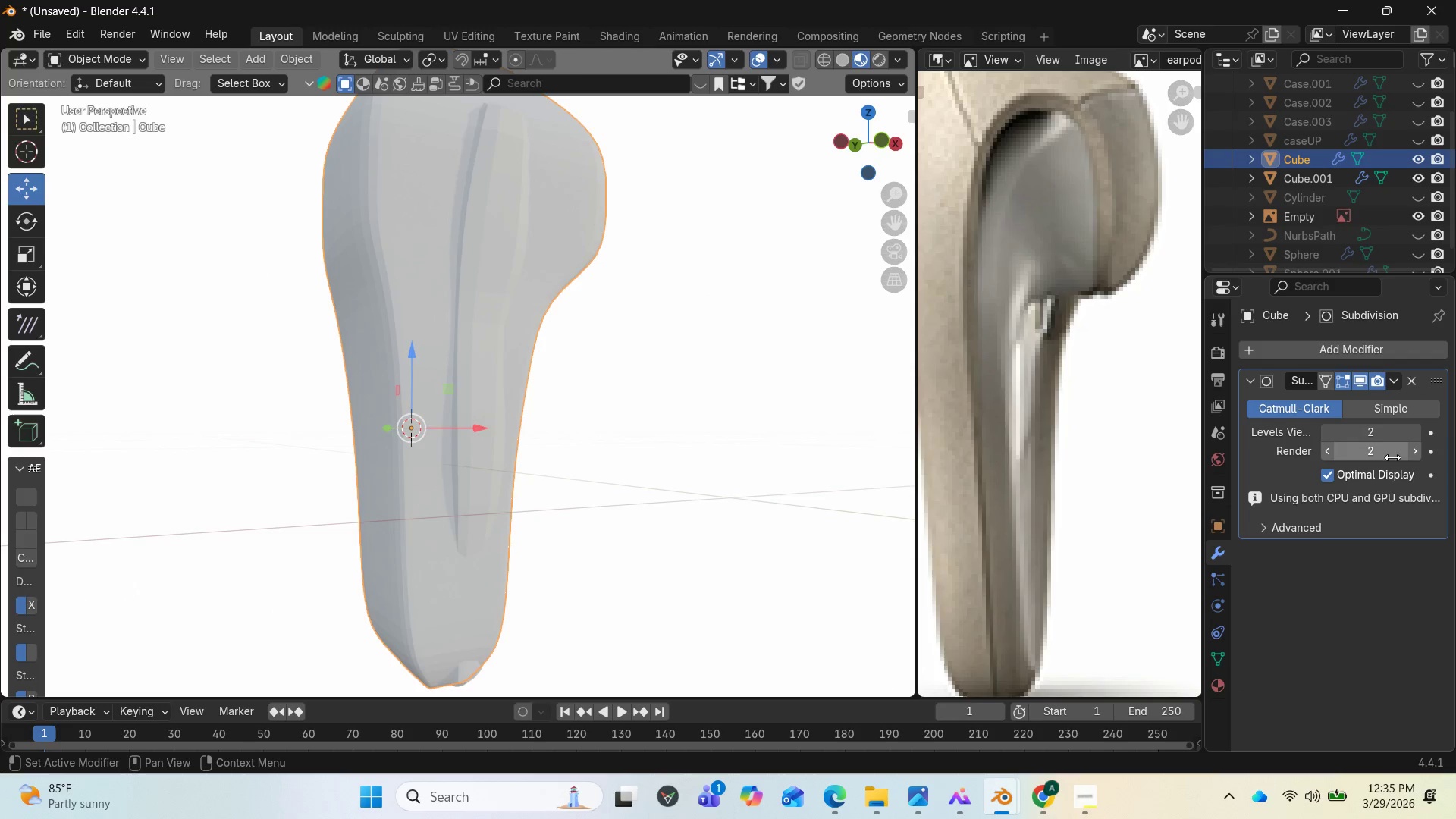 
left_click_drag(start_coordinate=[1324, 434], to_coordinate=[161, 434])
 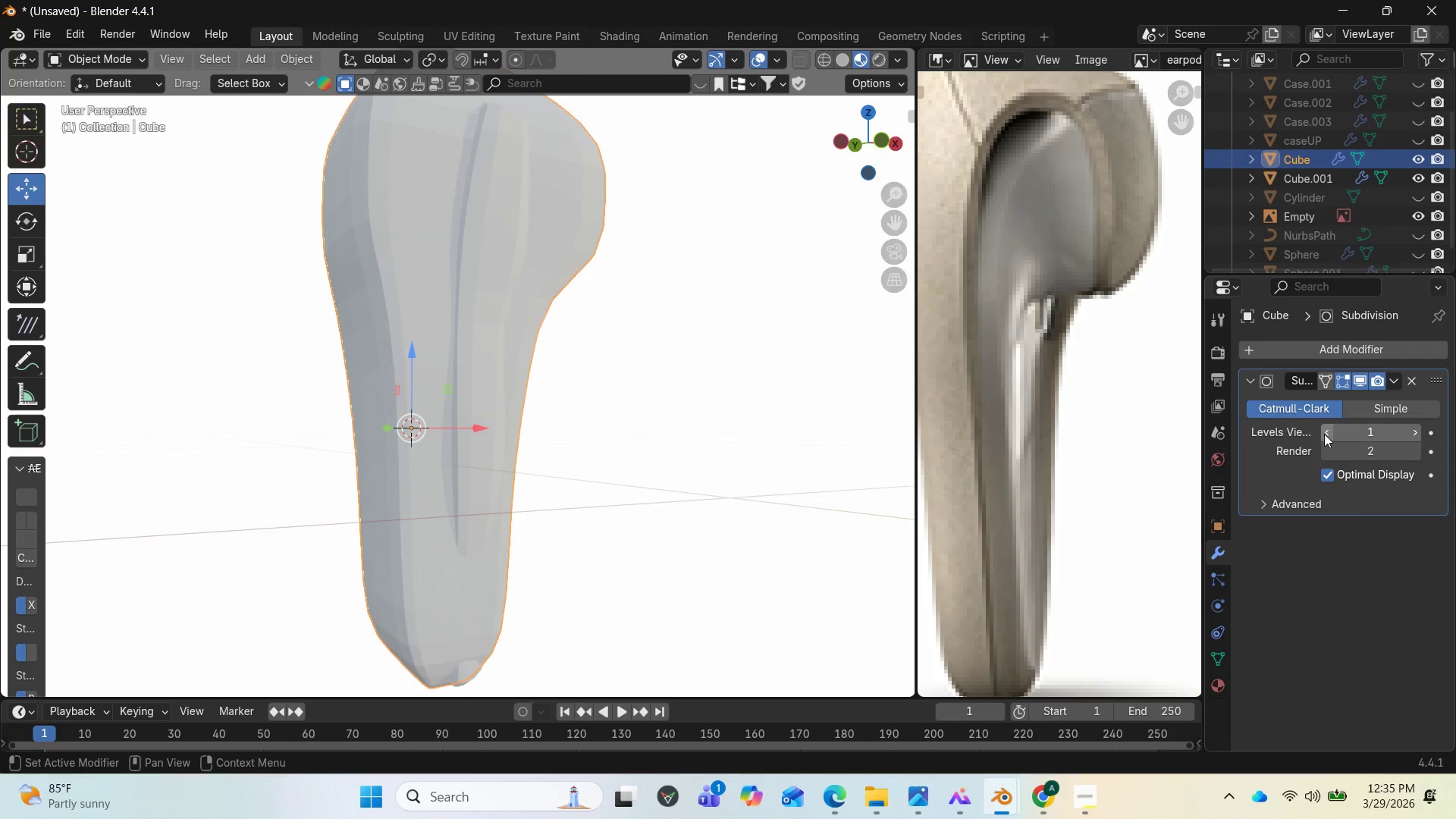 
double_click([1324, 434])
 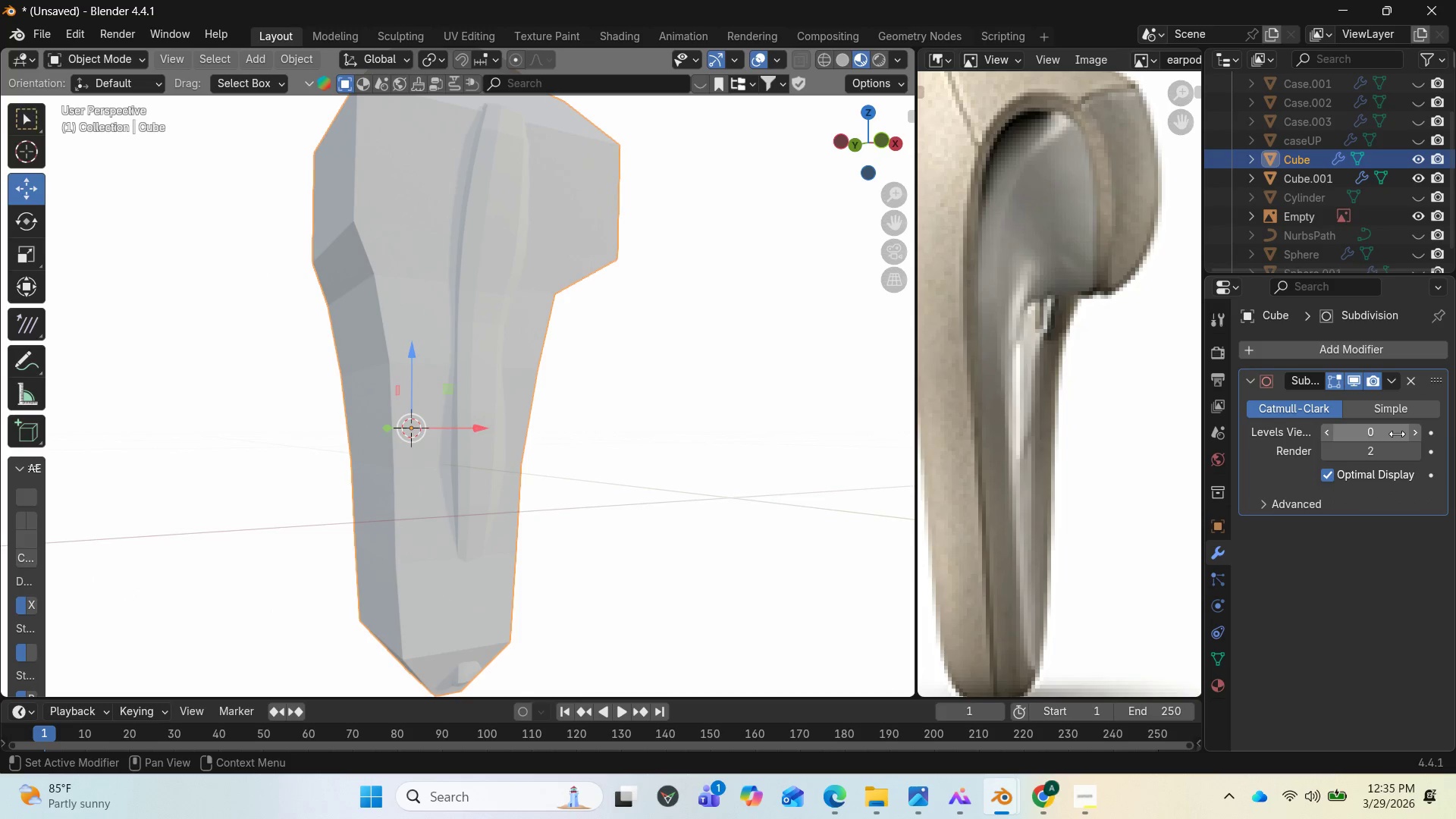 
left_click_drag(start_coordinate=[1413, 434], to_coordinate=[249, 434])
 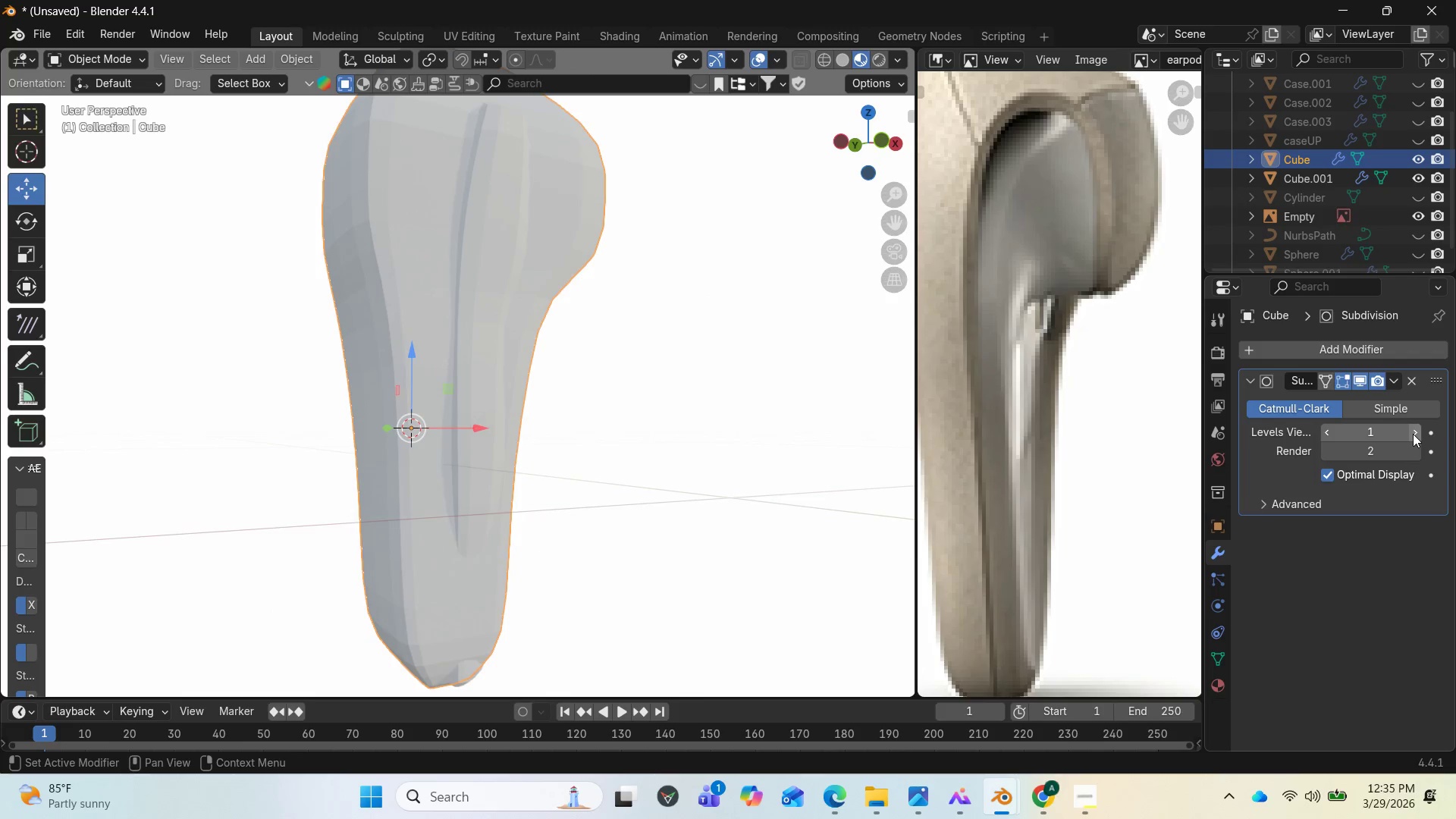 
left_click([1413, 434])
 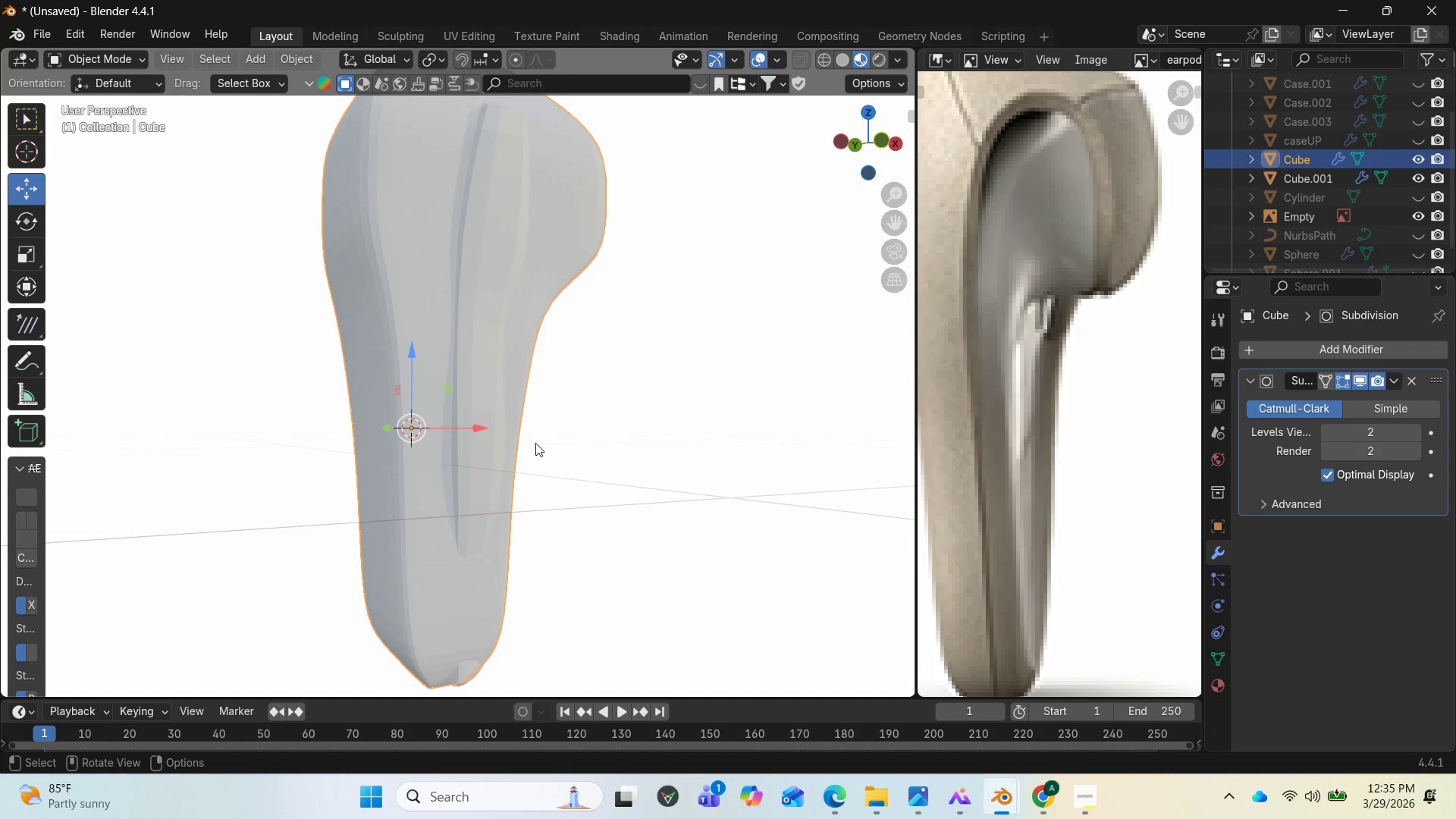 
left_click([424, 437])
 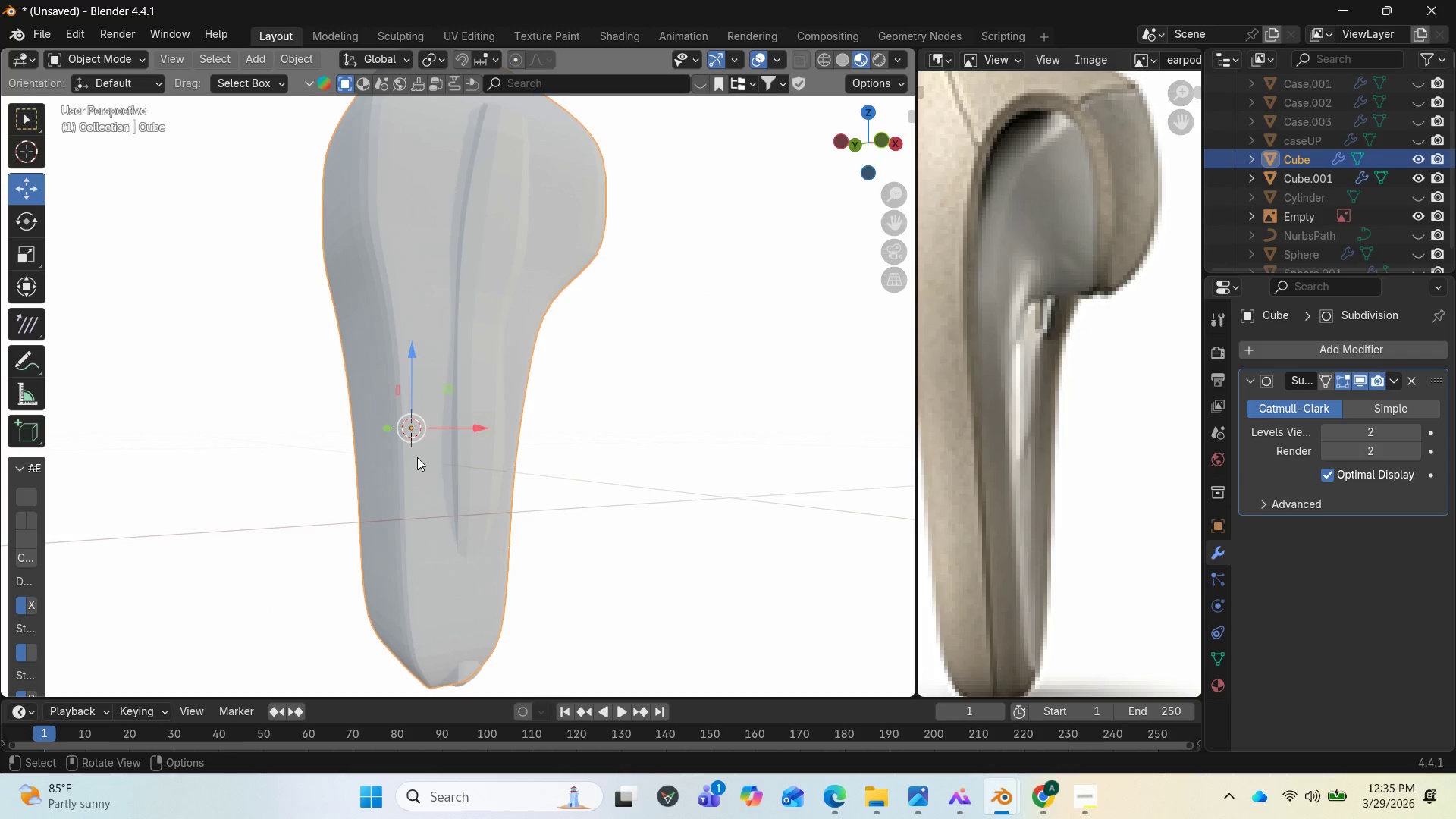 
key(Tab)
 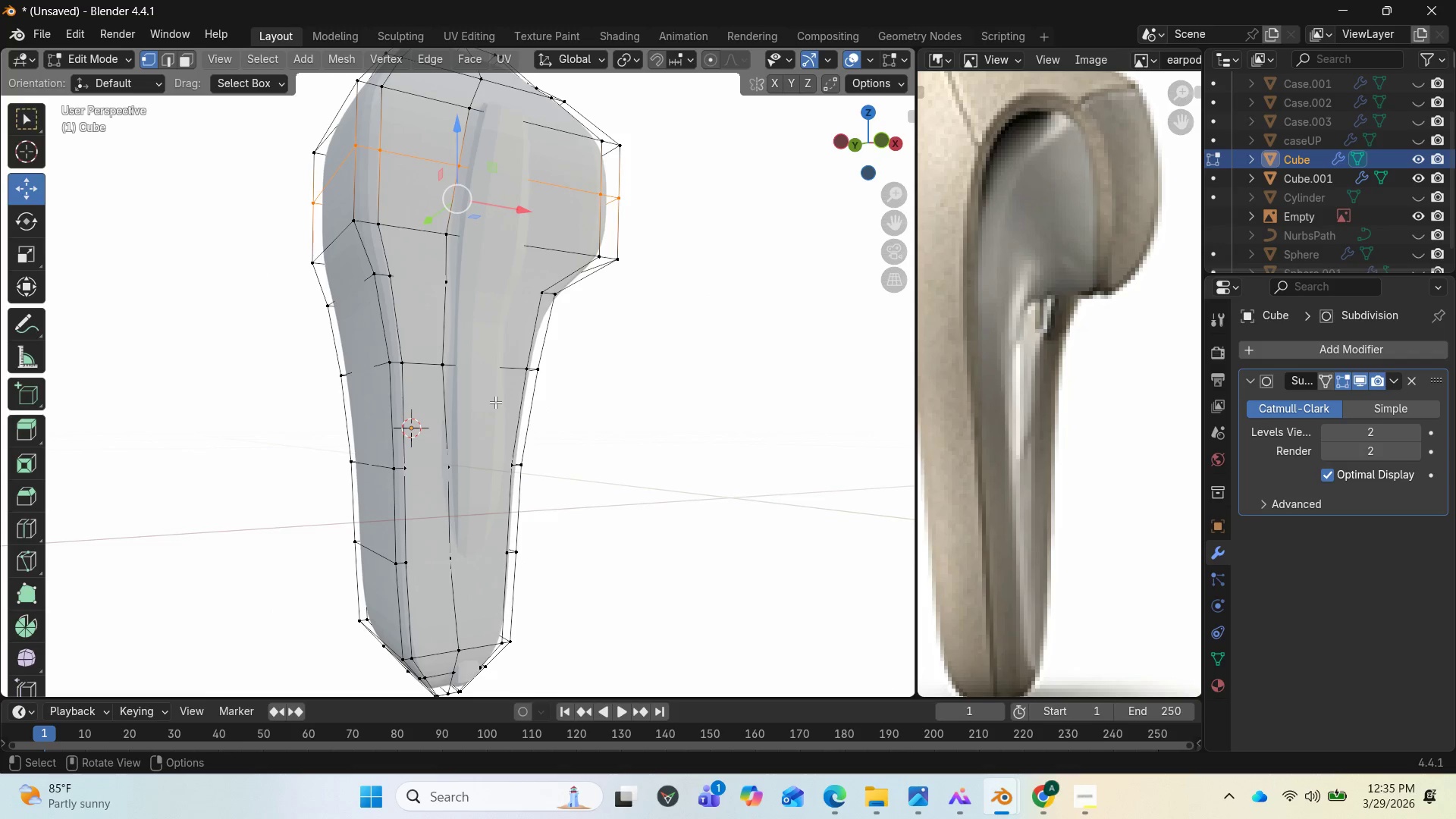 
wait(8.91)
 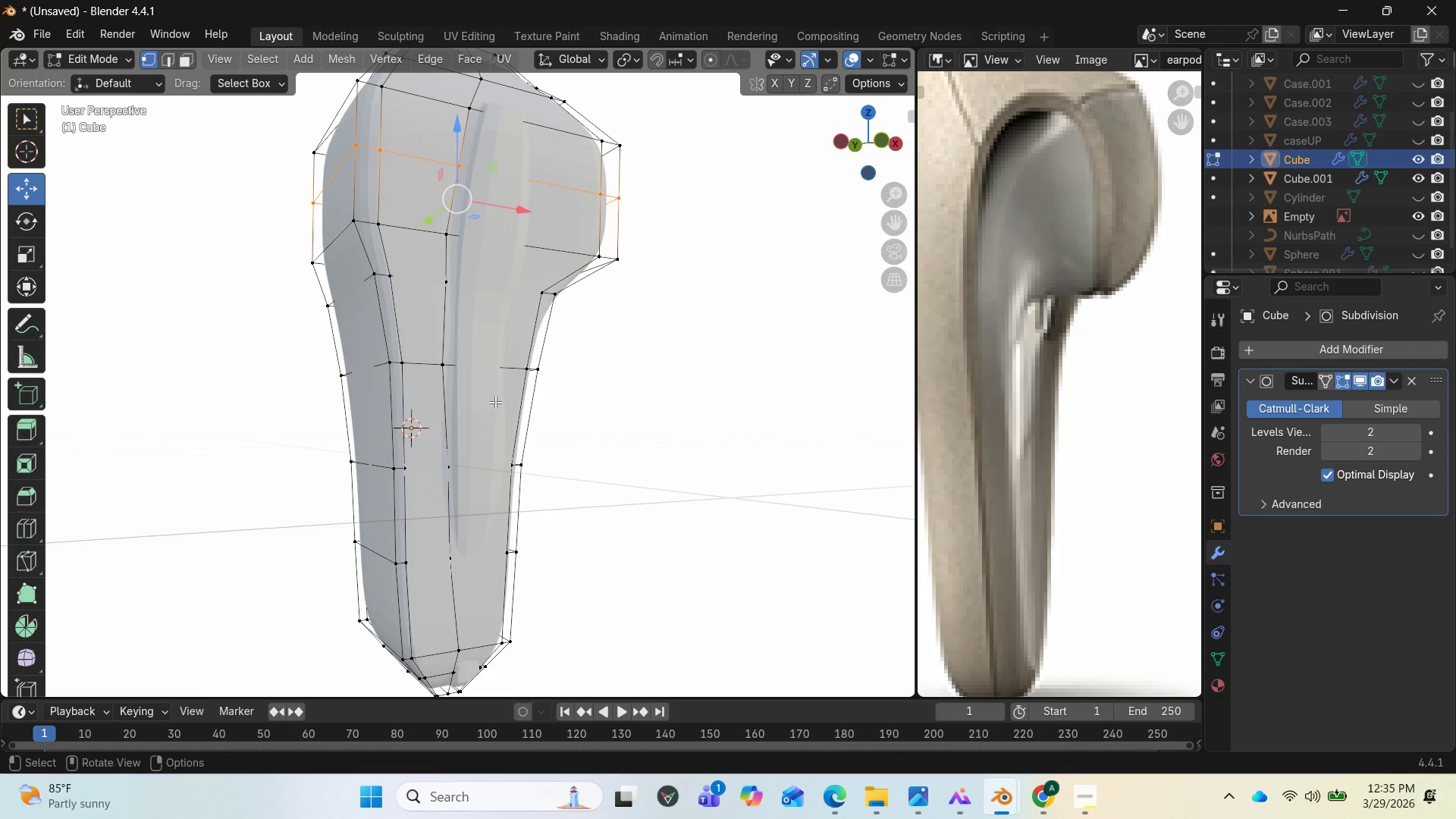 
key(Tab)
 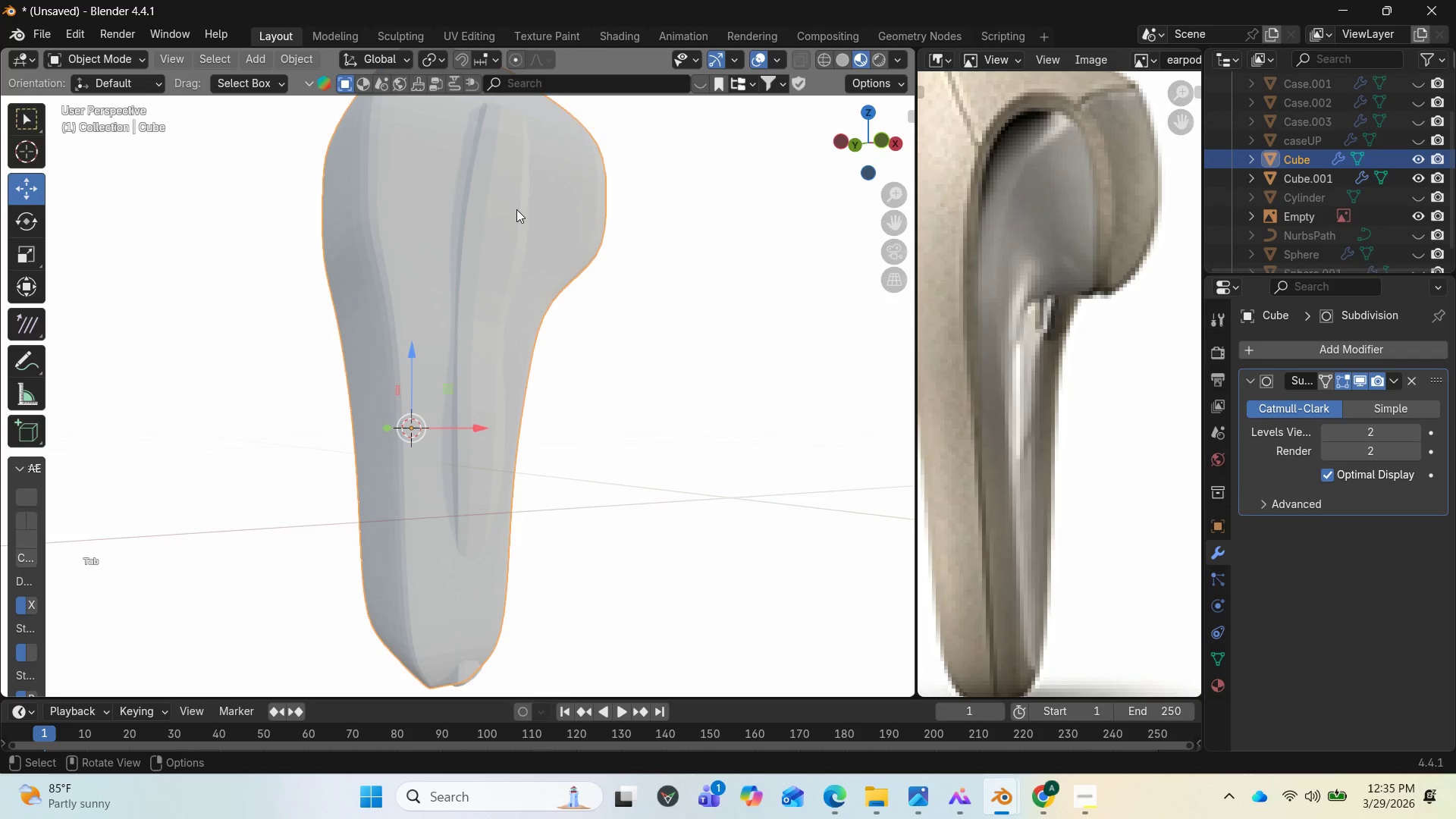 
left_click([504, 220])
 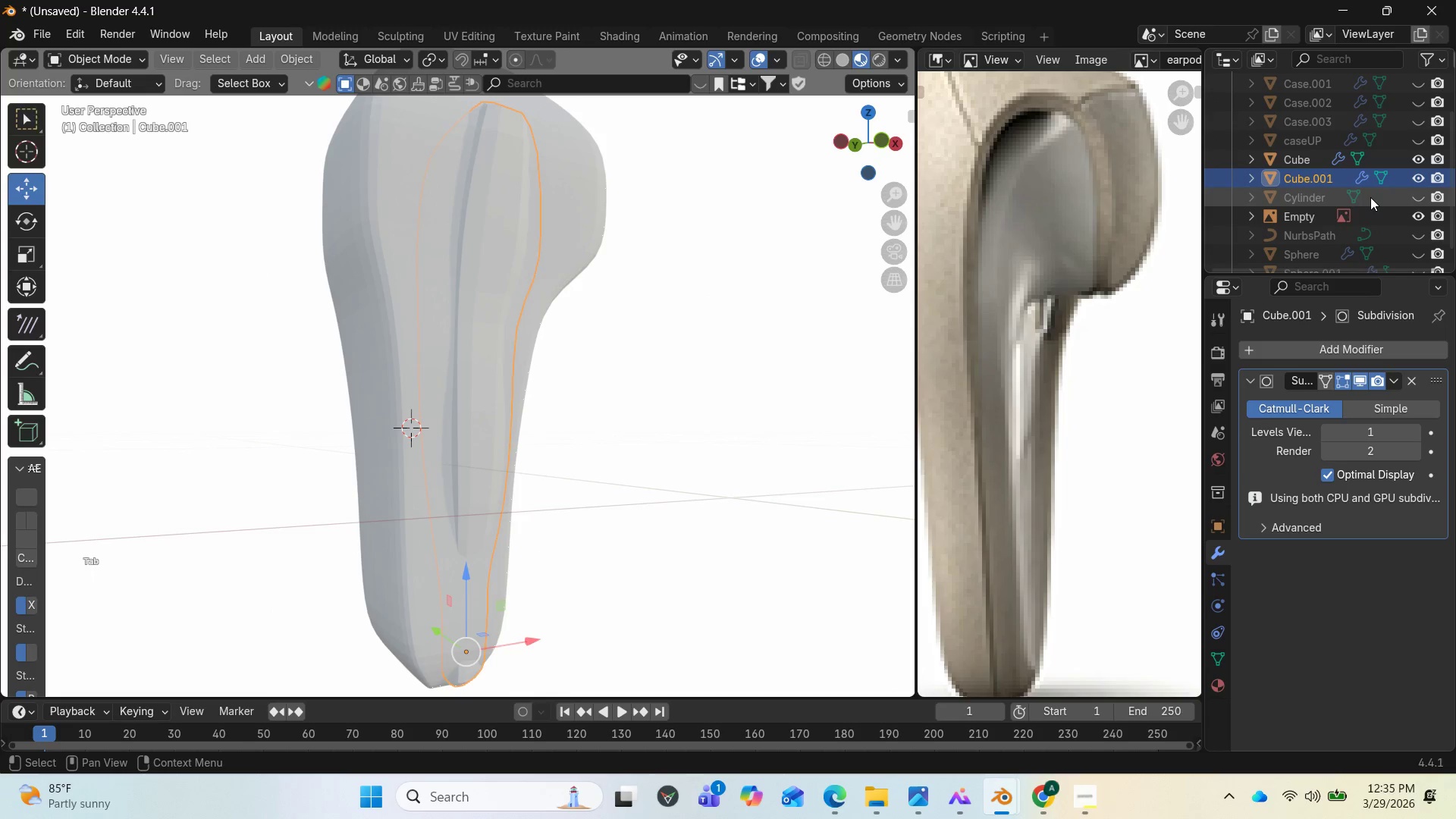 
left_click([1425, 180])
 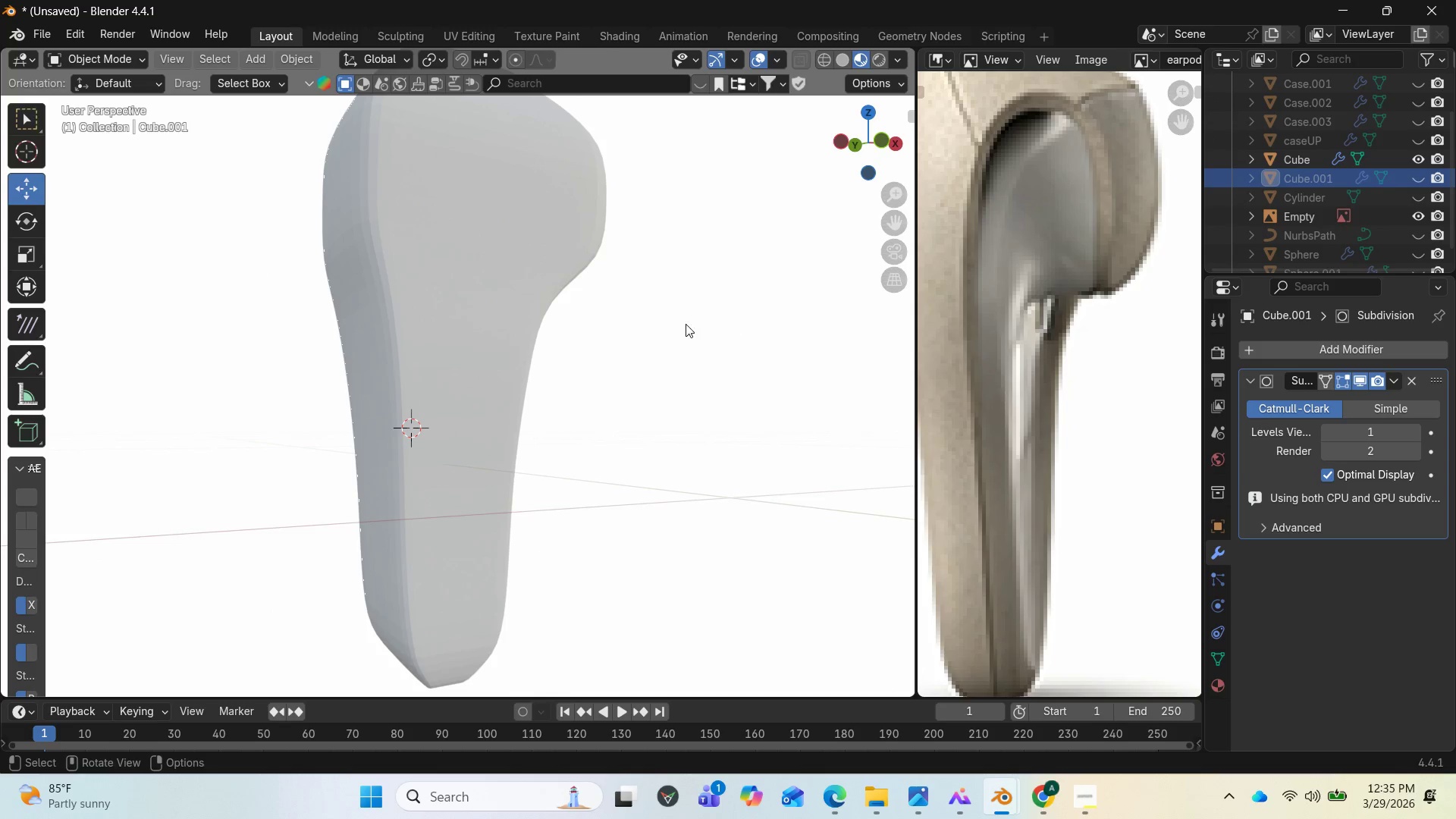 
left_click([543, 317])
 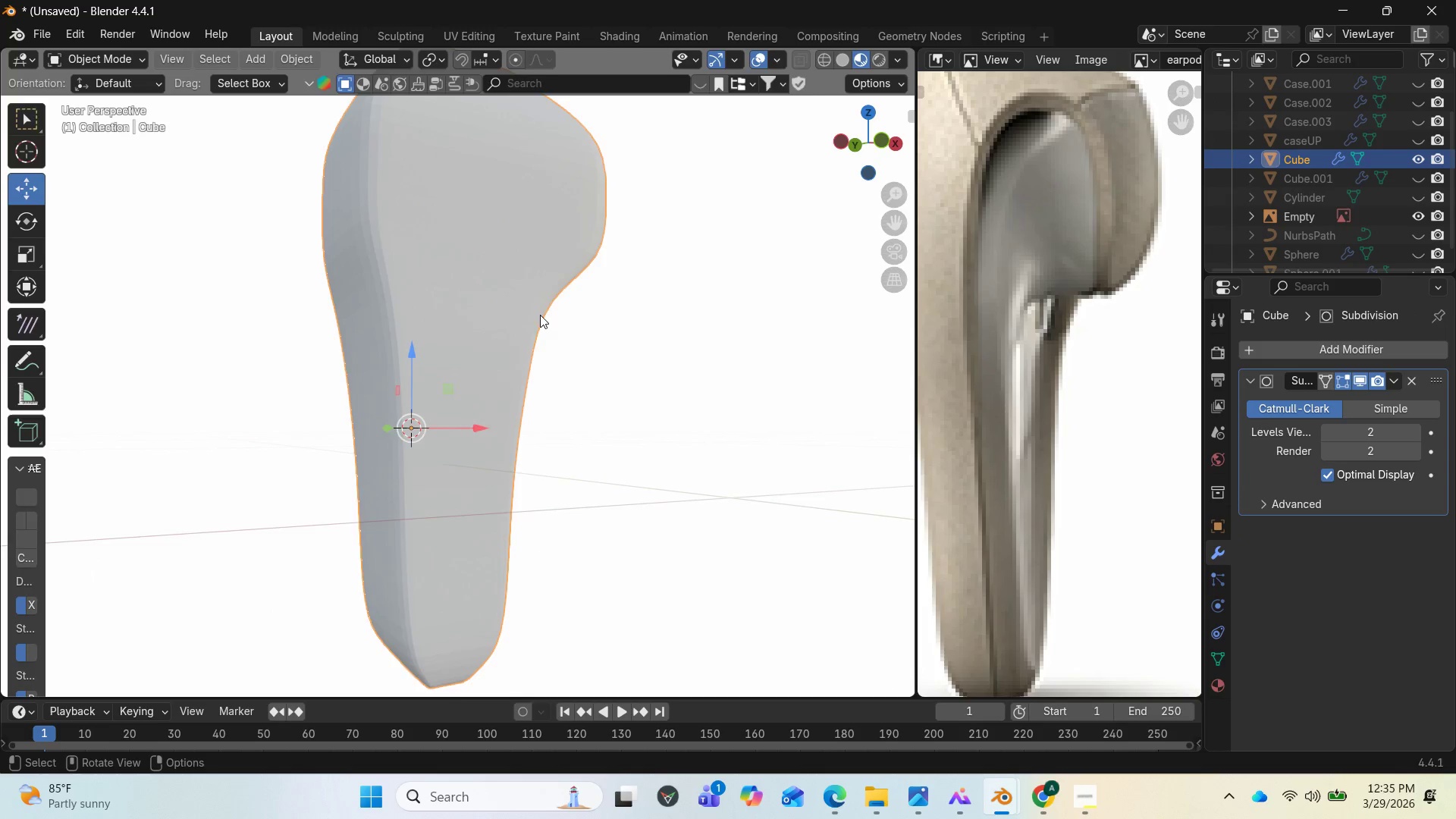 
key(Tab)
 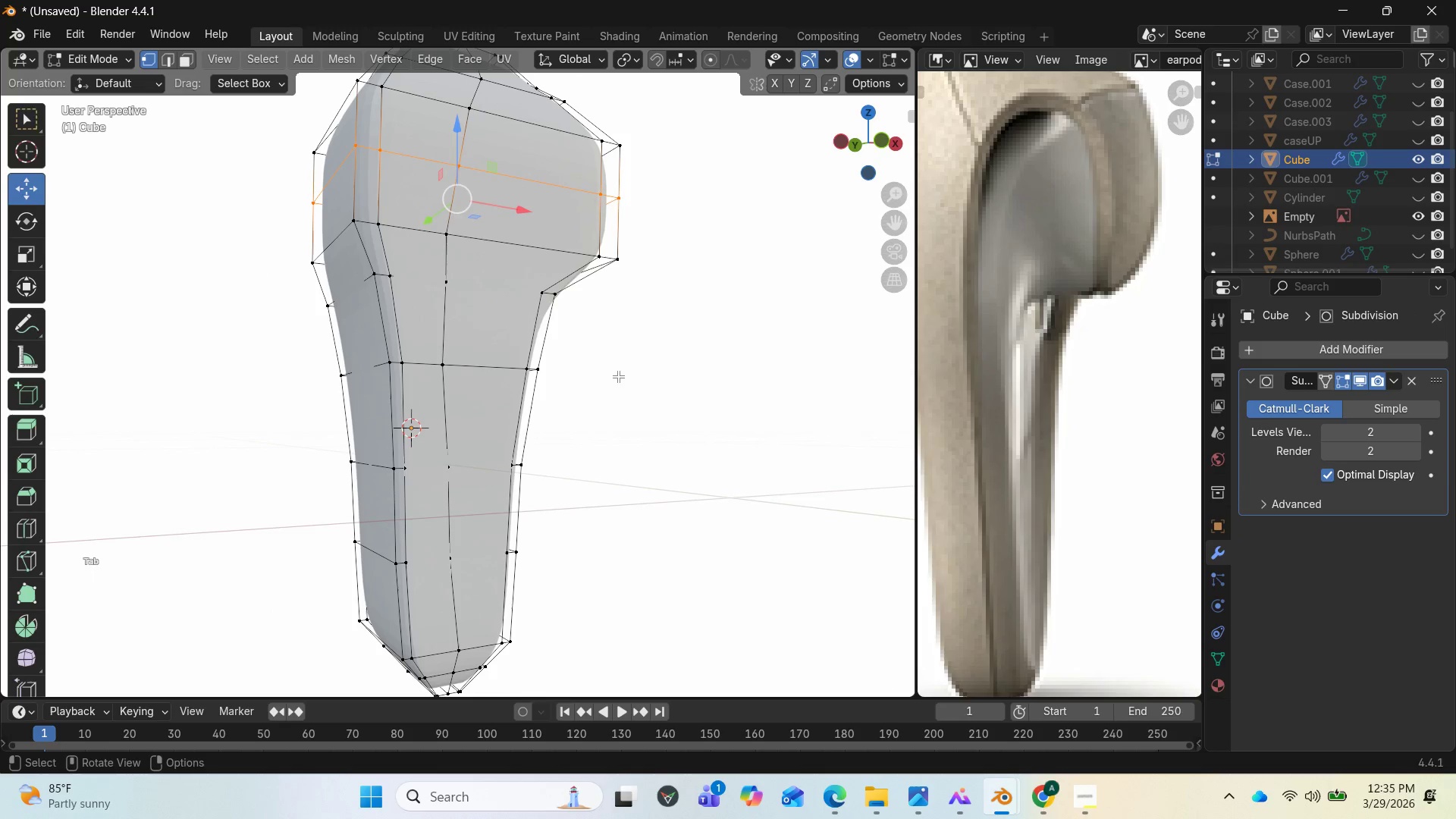 
key(End)
 